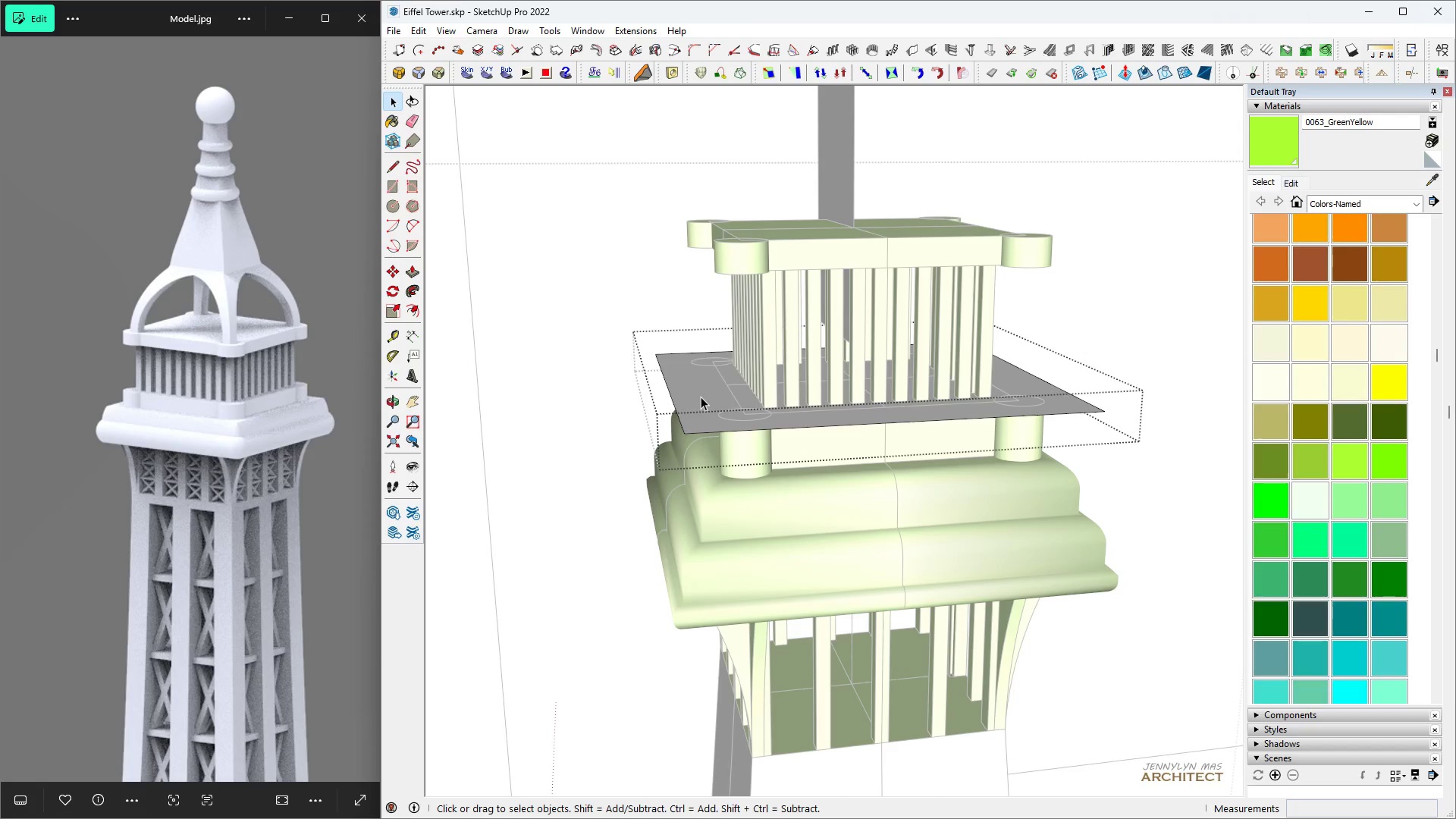 
triple_click([701, 397])
 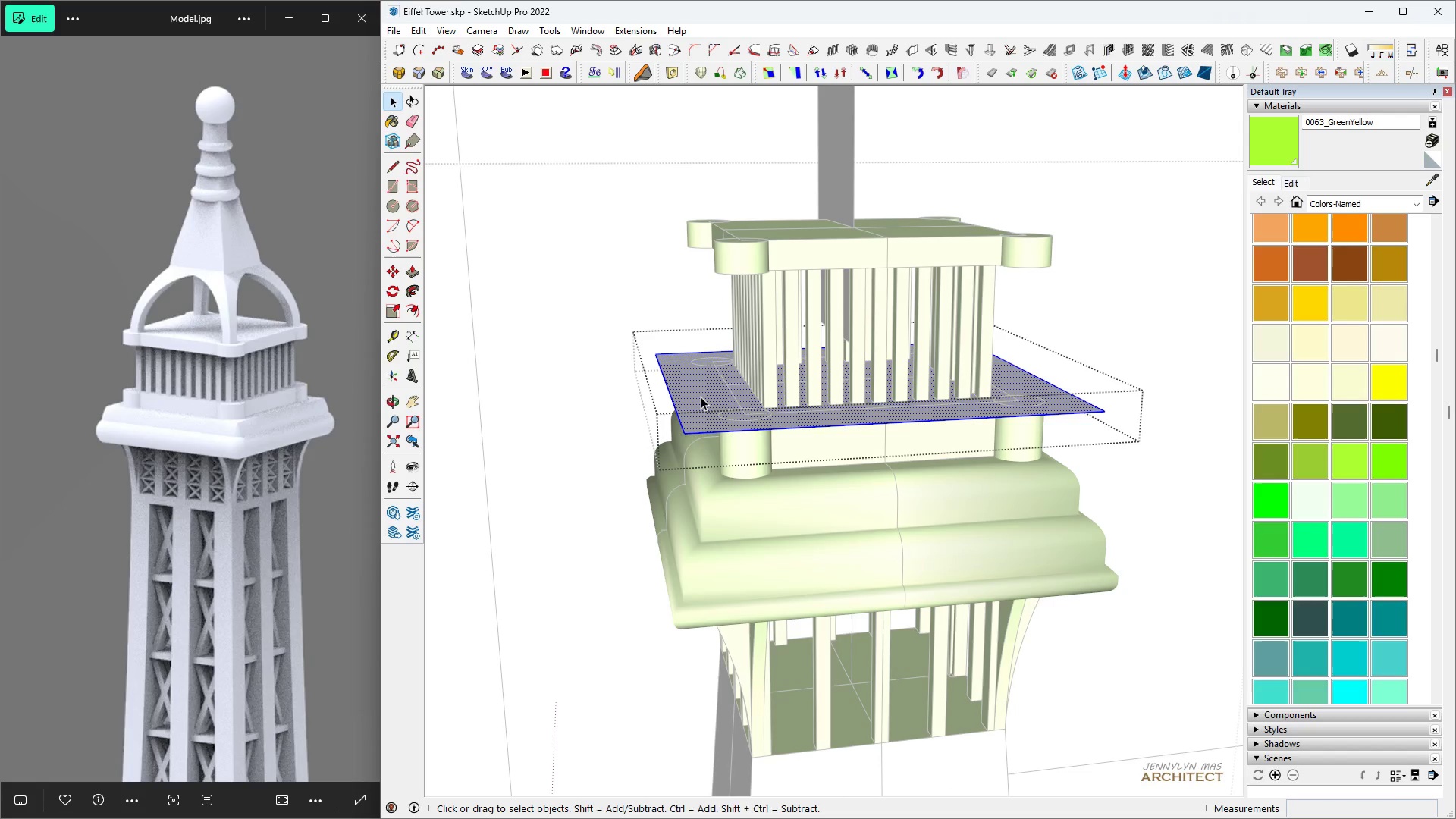 
triple_click([701, 397])
 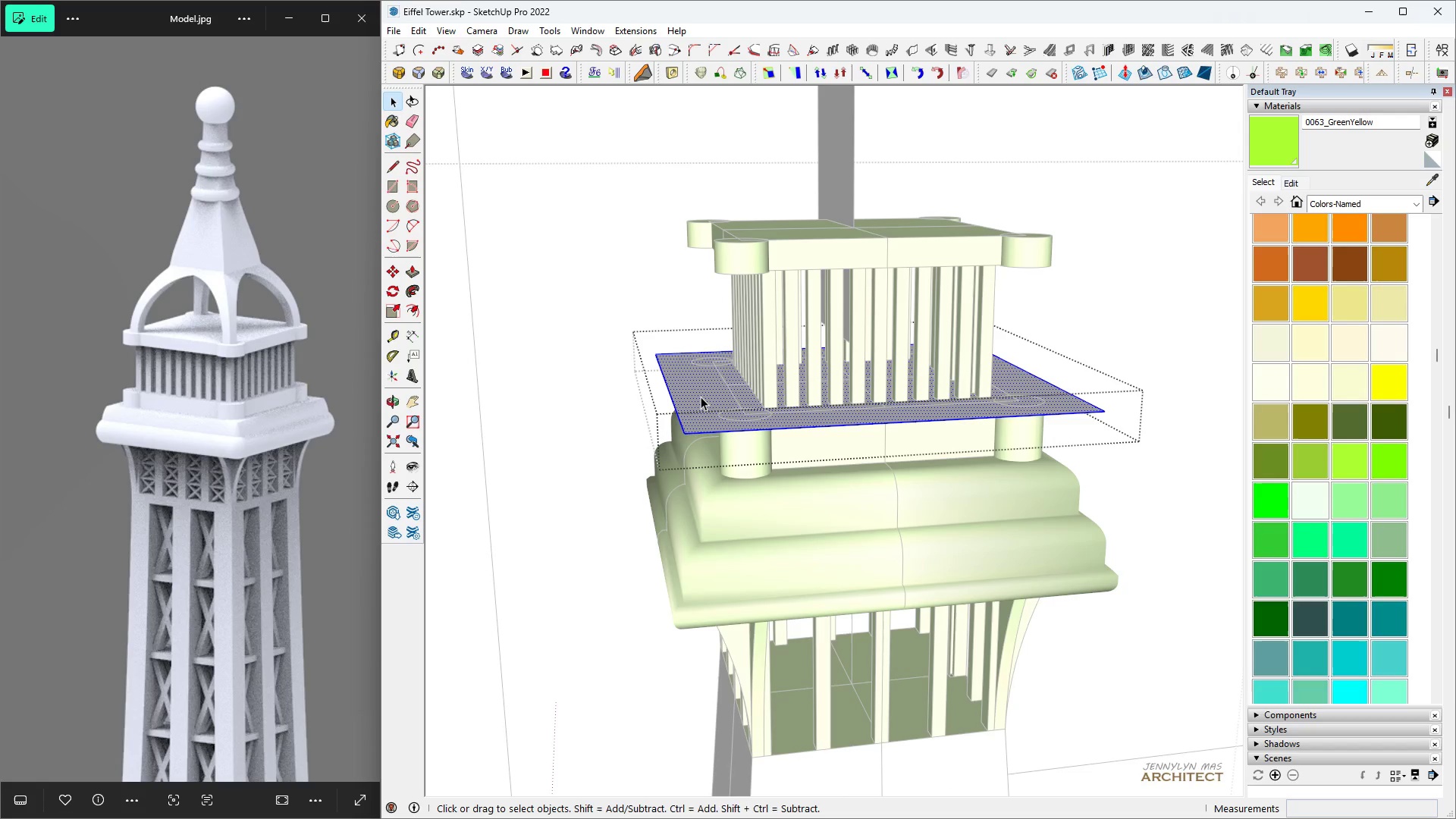 
triple_click([701, 397])
 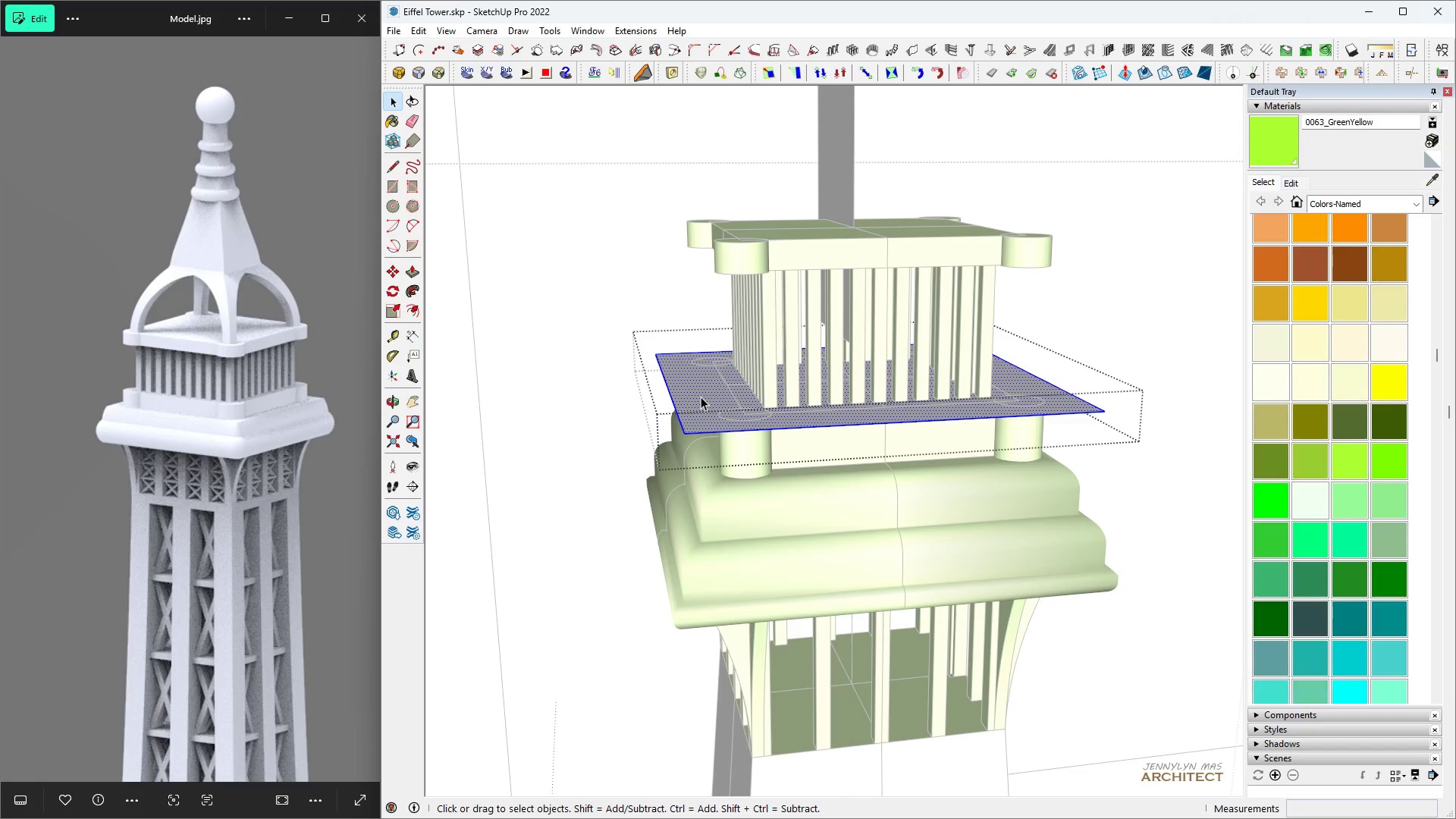 
triple_click([701, 397])
 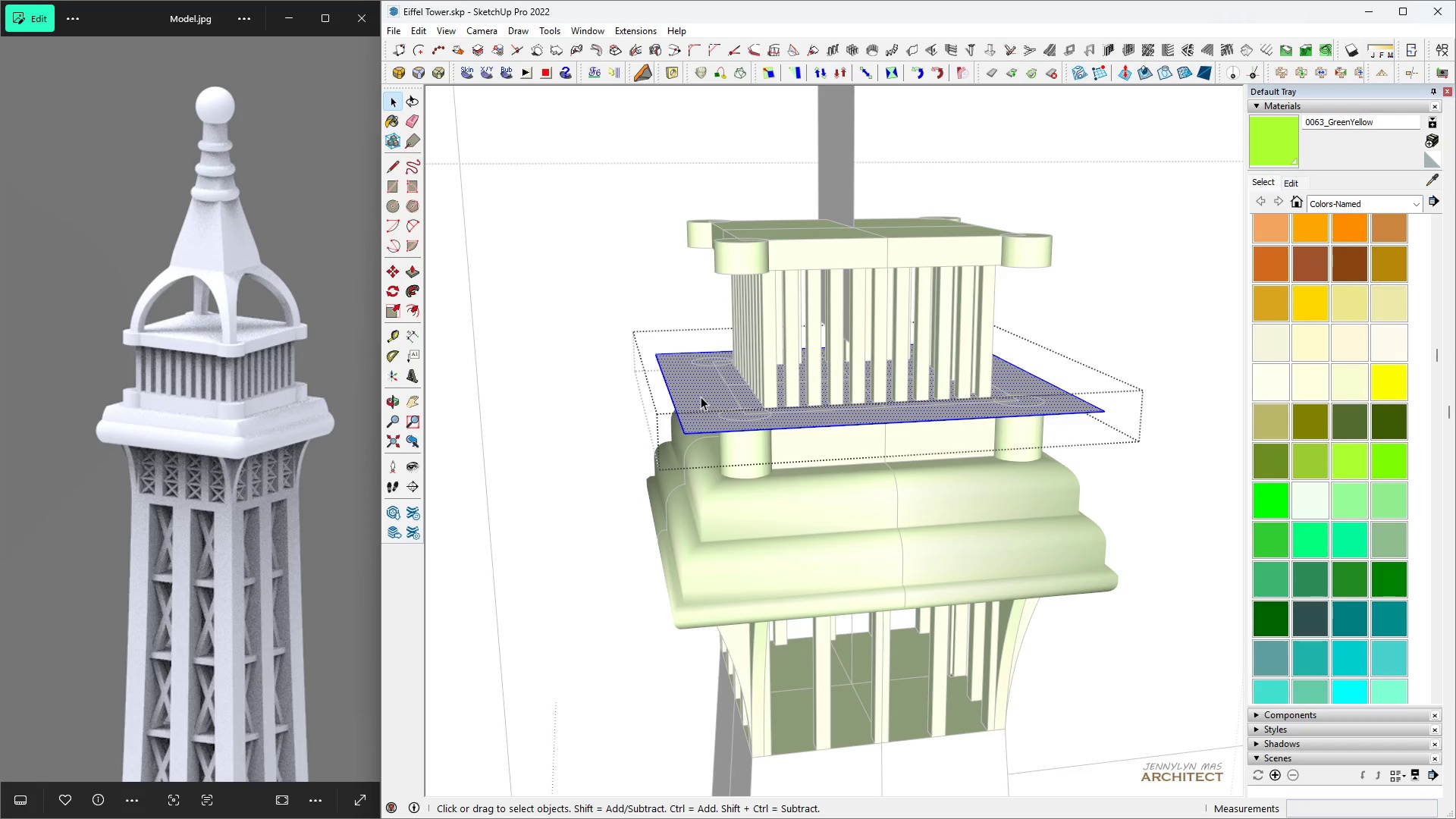 
triple_click([701, 397])
 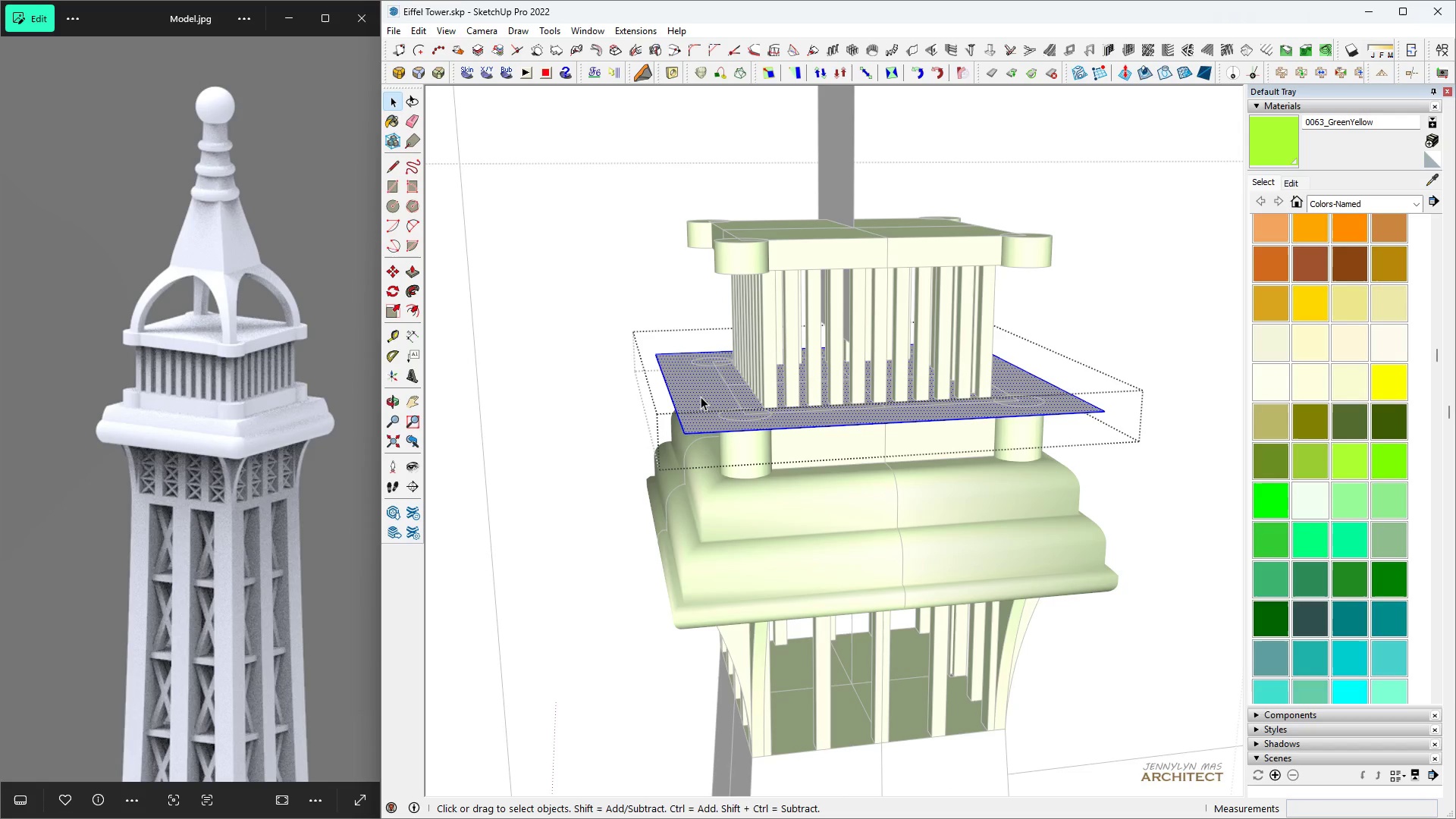 
triple_click([701, 397])
 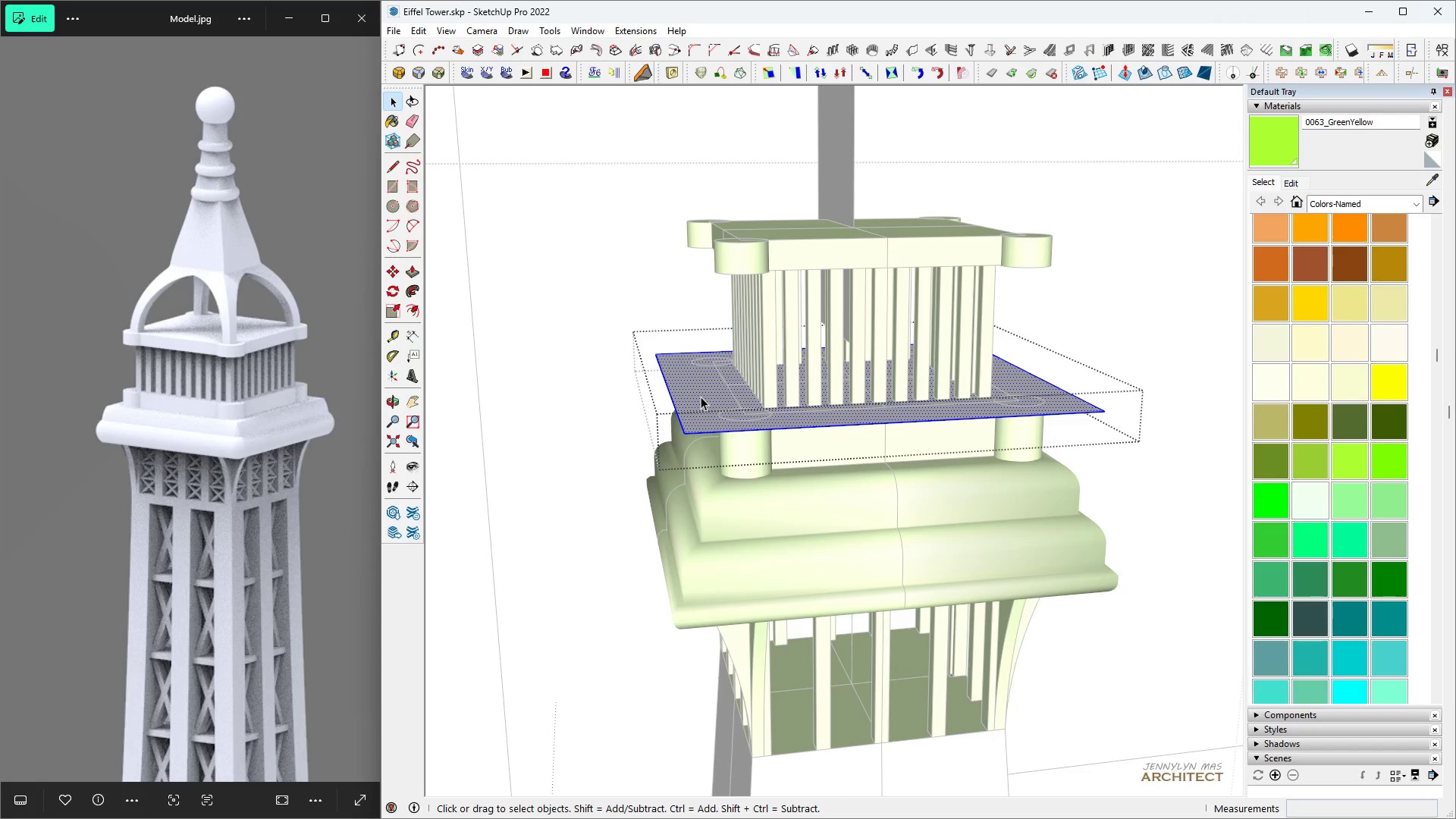 
key(Control+ControlRight)
 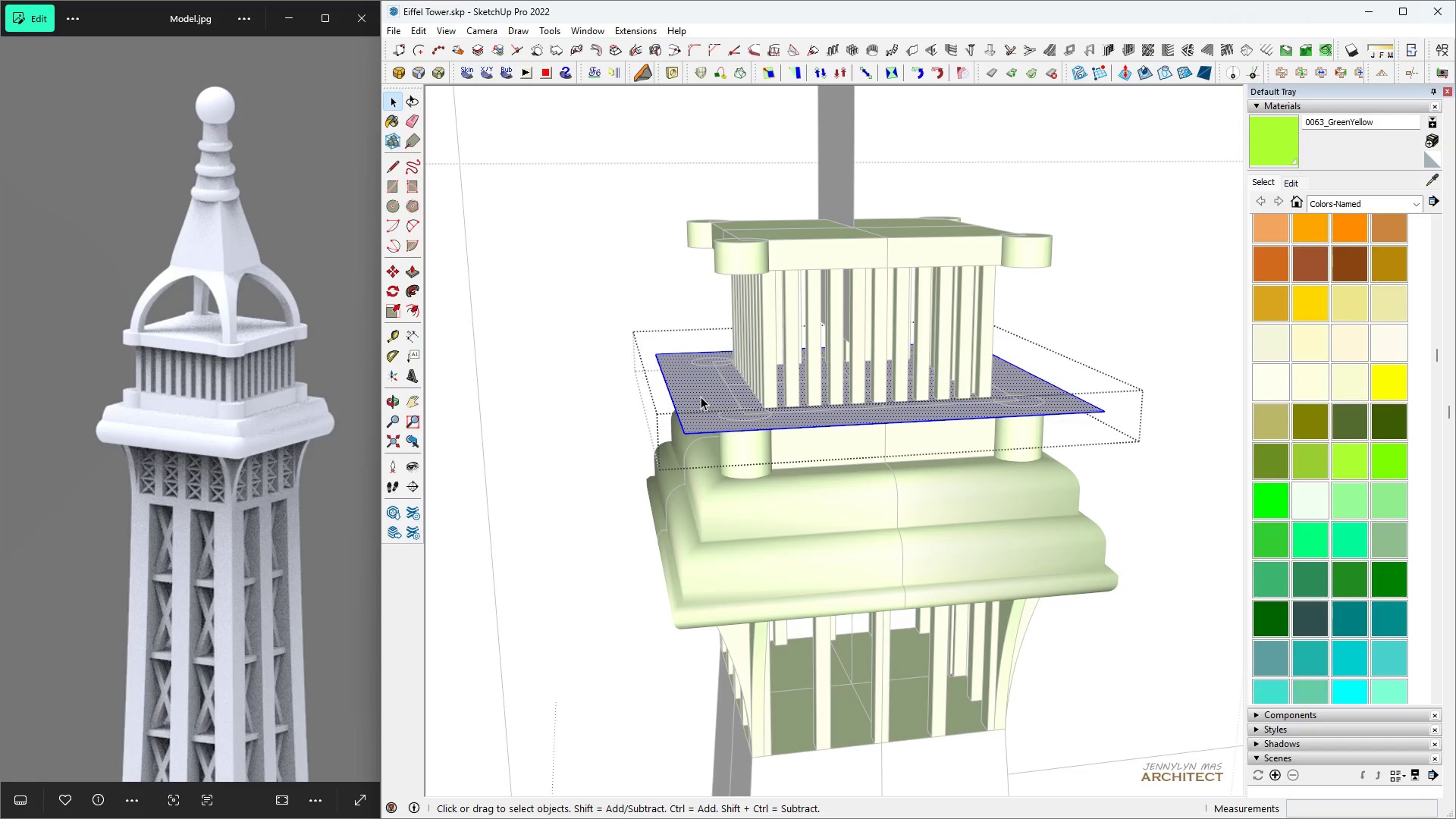 
key(Delete)
 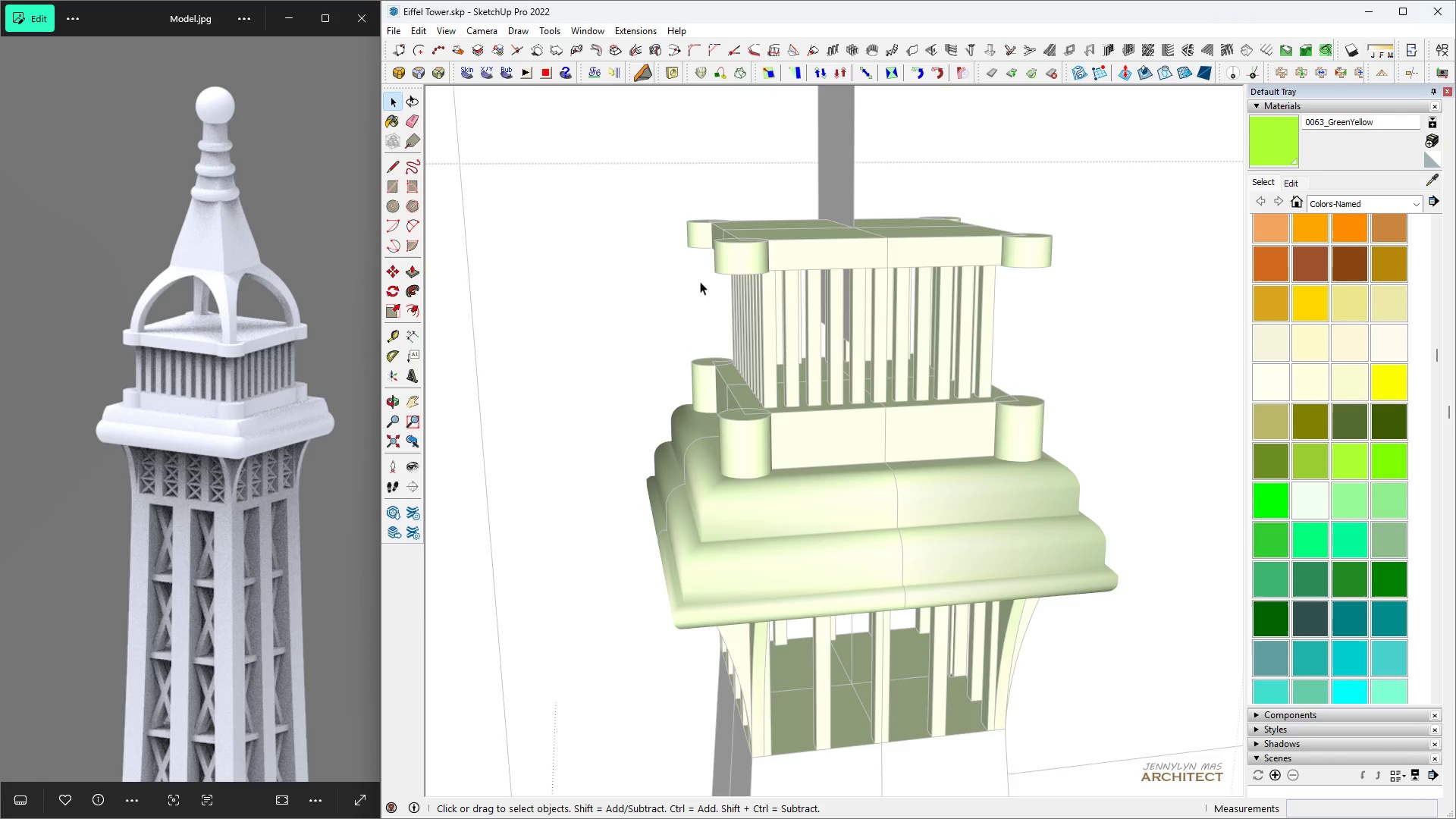 
scroll: coordinate [717, 355], scroll_direction: none, amount: 0.0
 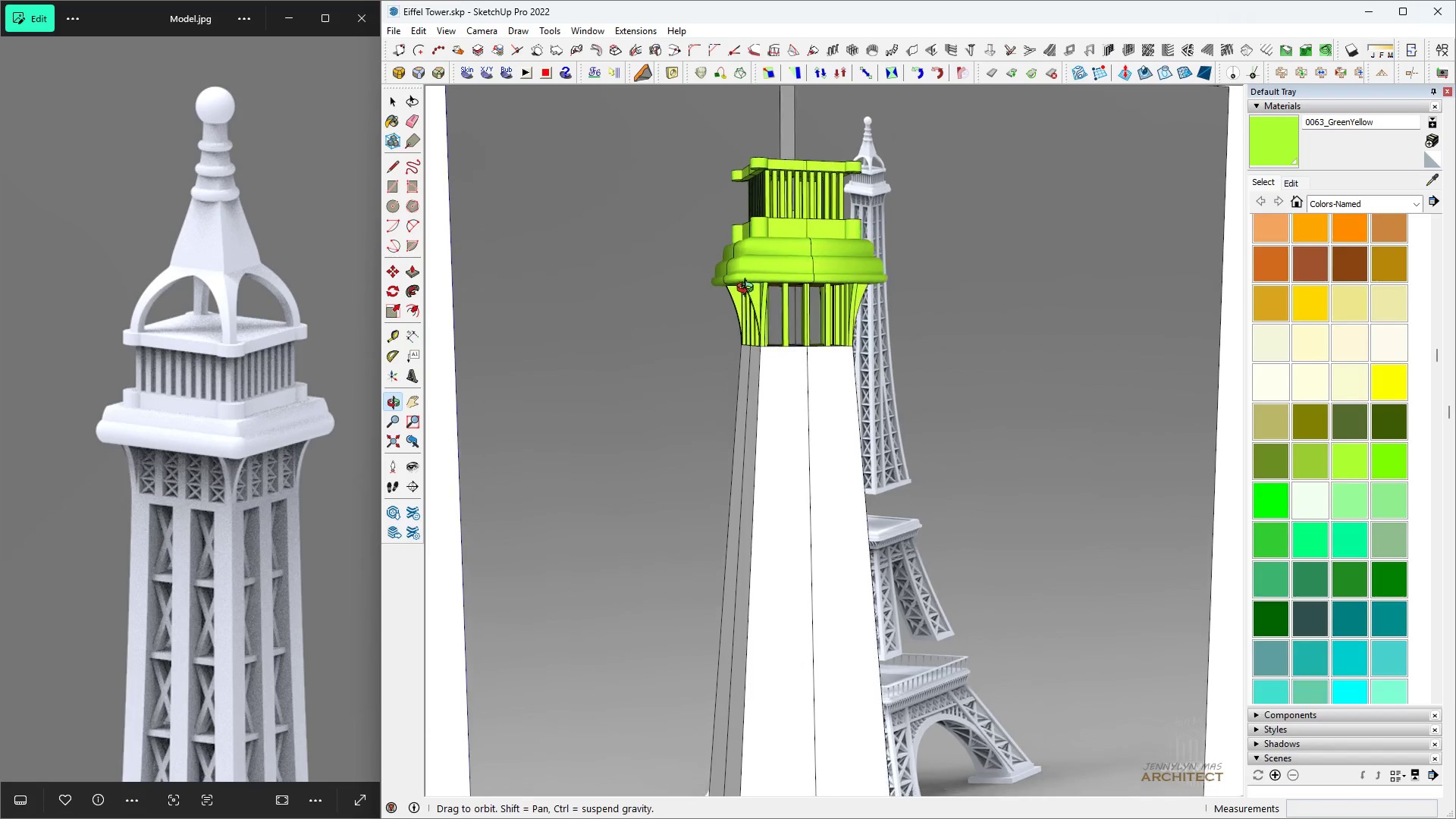 
middle_click([700, 282])
 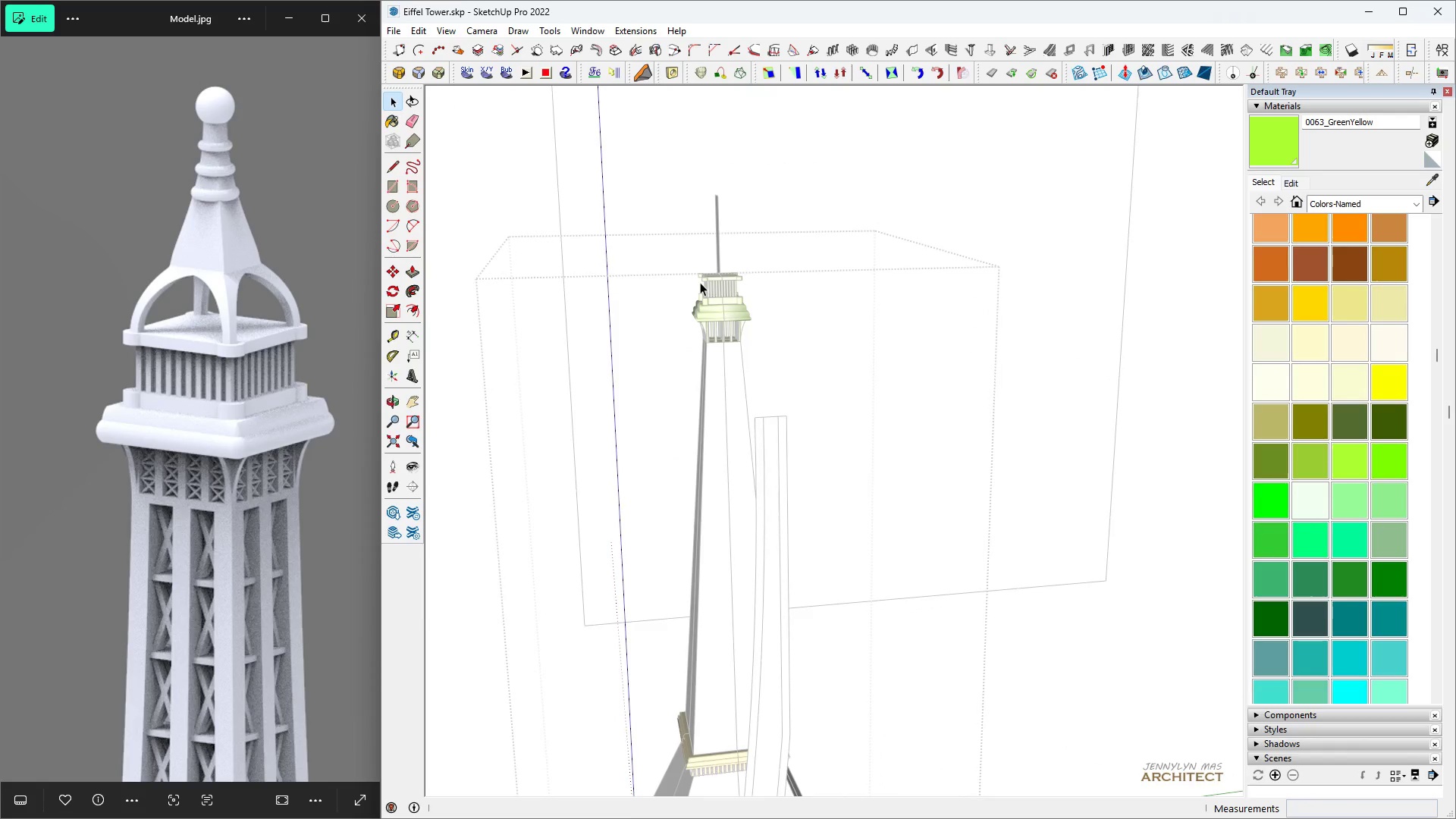 
type( )
key(Escape)
key(Escape)
key(Escape)
key(Escape)
type( hhhhhhhhhhhhh)
 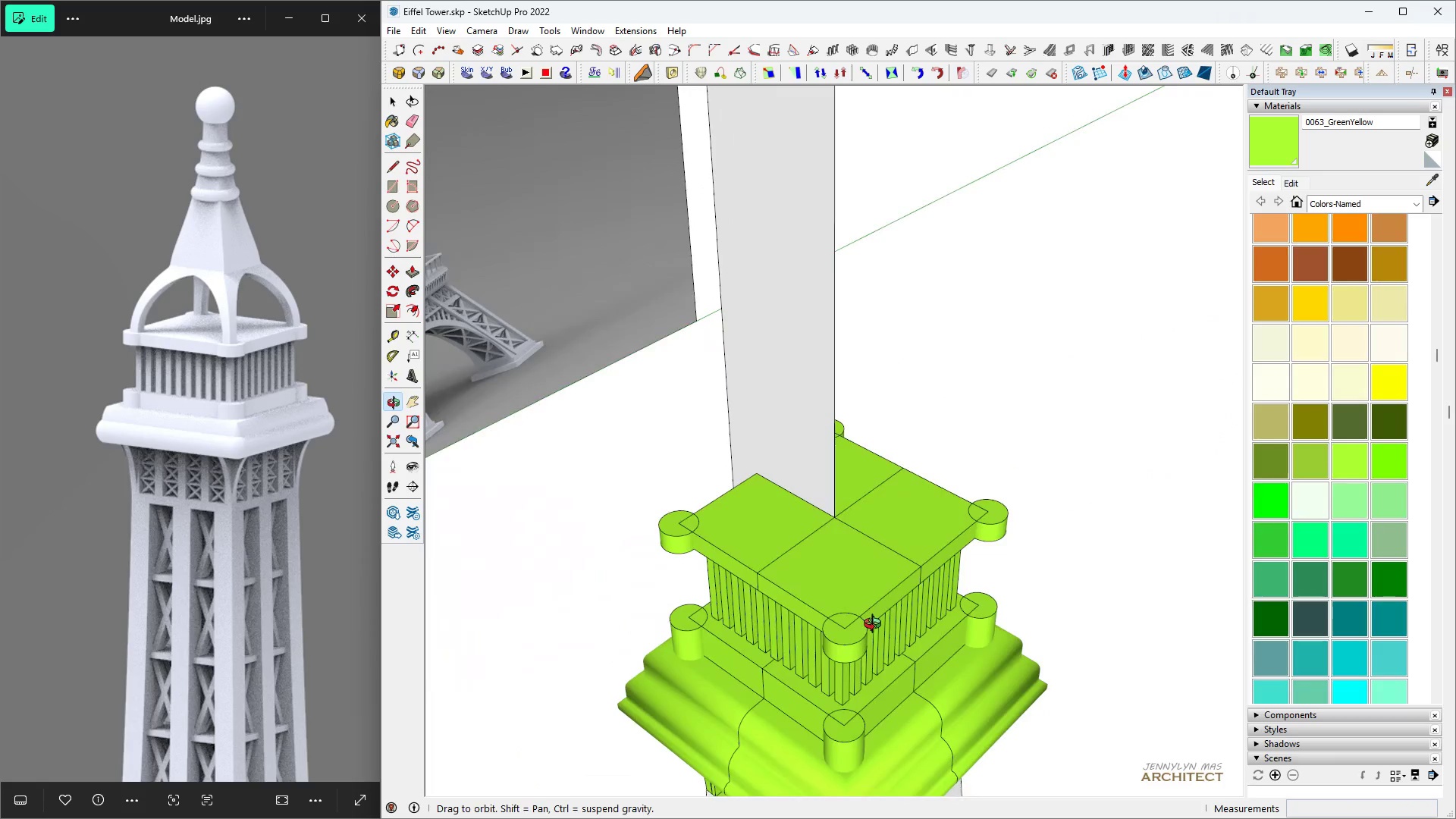 
scroll: coordinate [786, 322], scroll_direction: down, amount: 15.0
 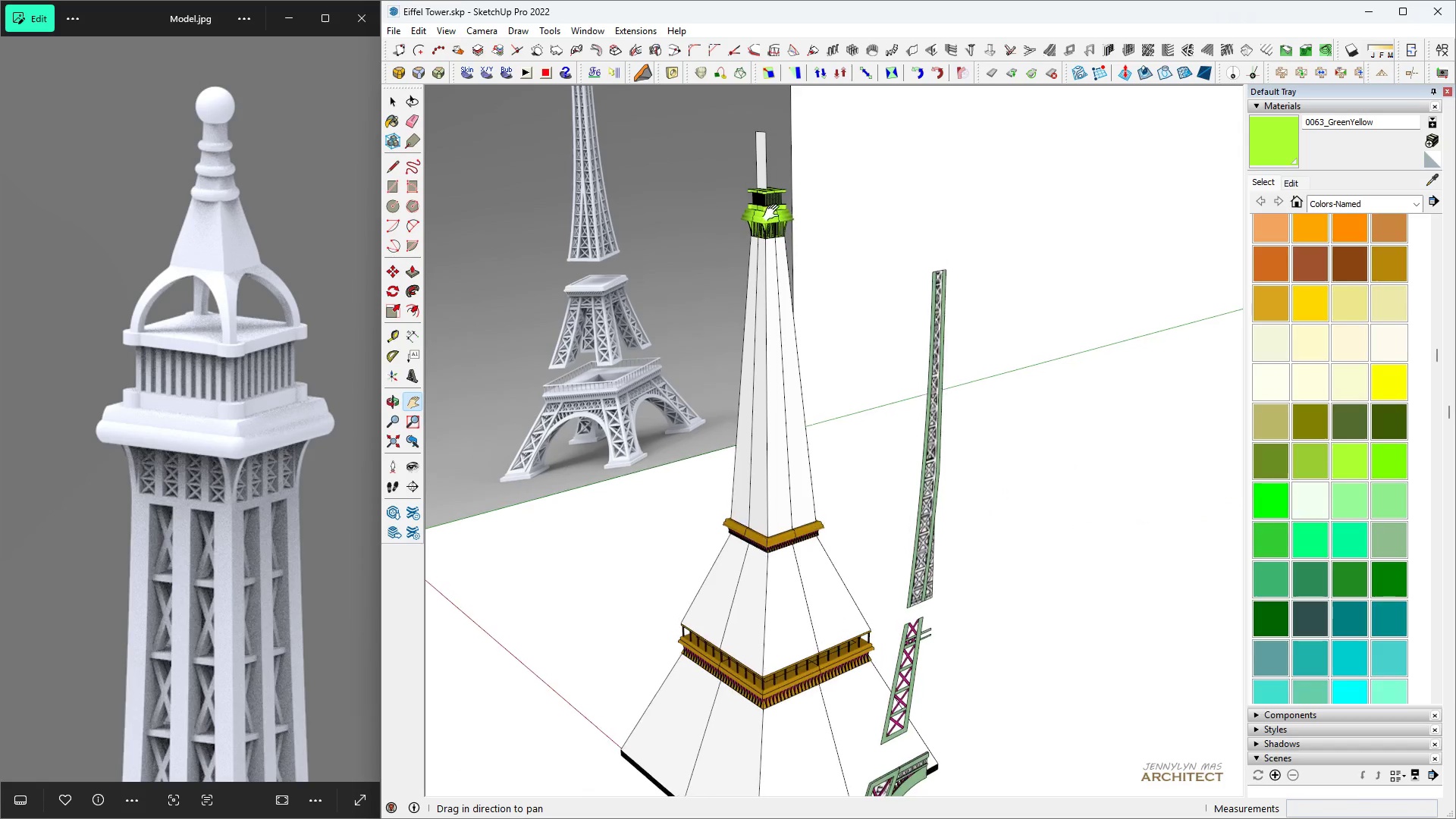 
scroll: coordinate [811, 480], scroll_direction: up, amount: 21.0
 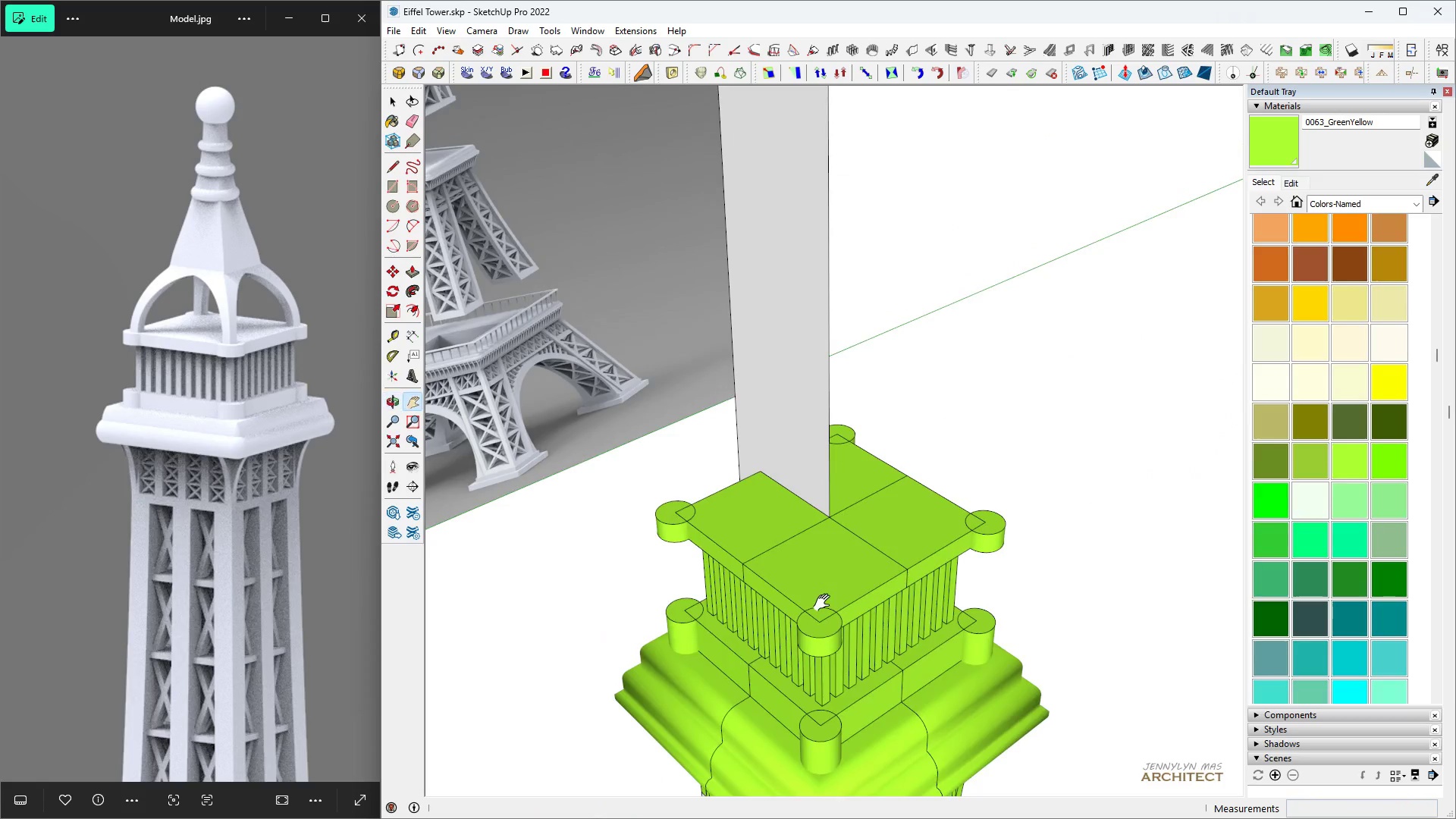 
key(Control+ControlLeft)
 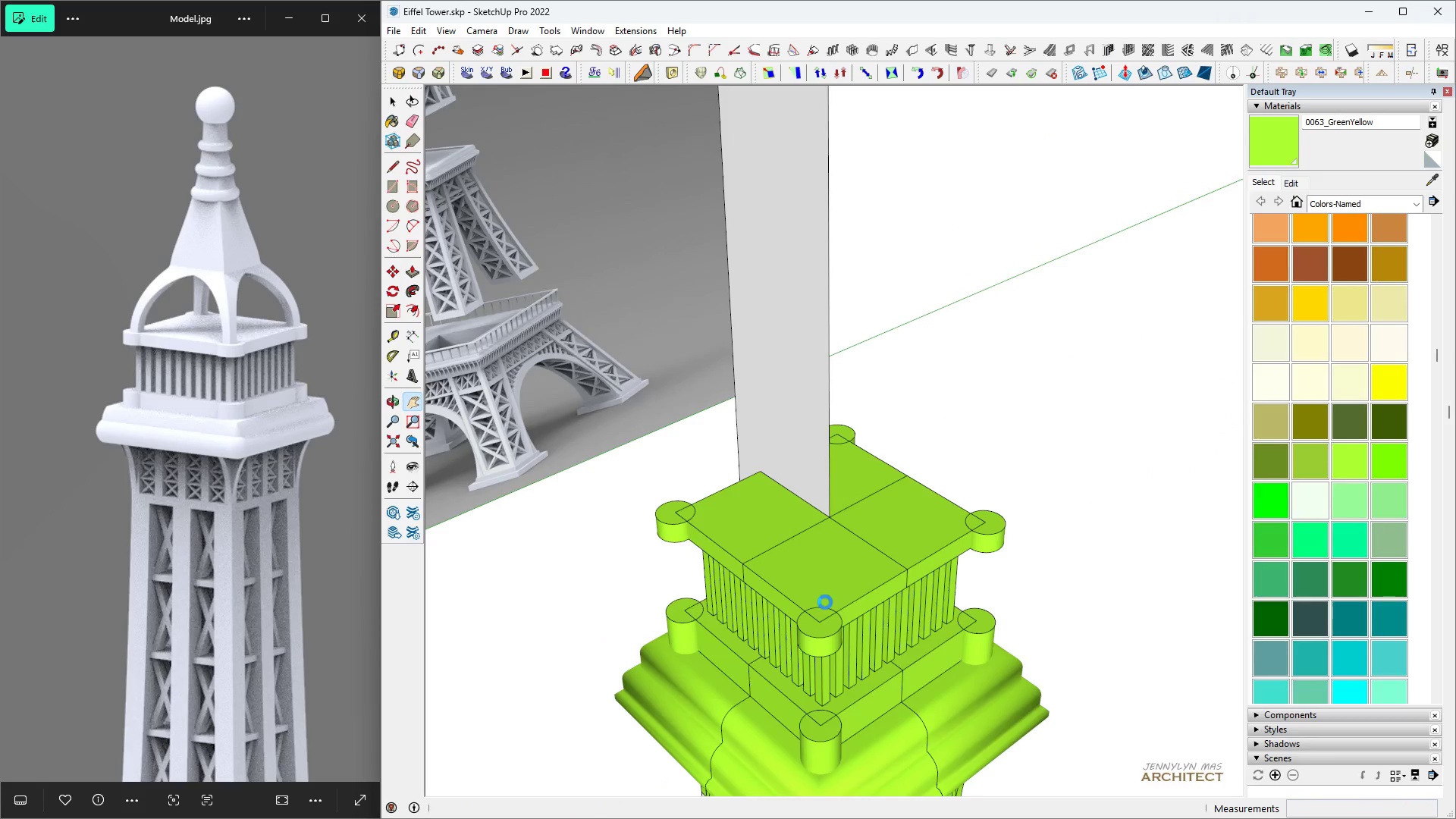 
key(Control+S)
 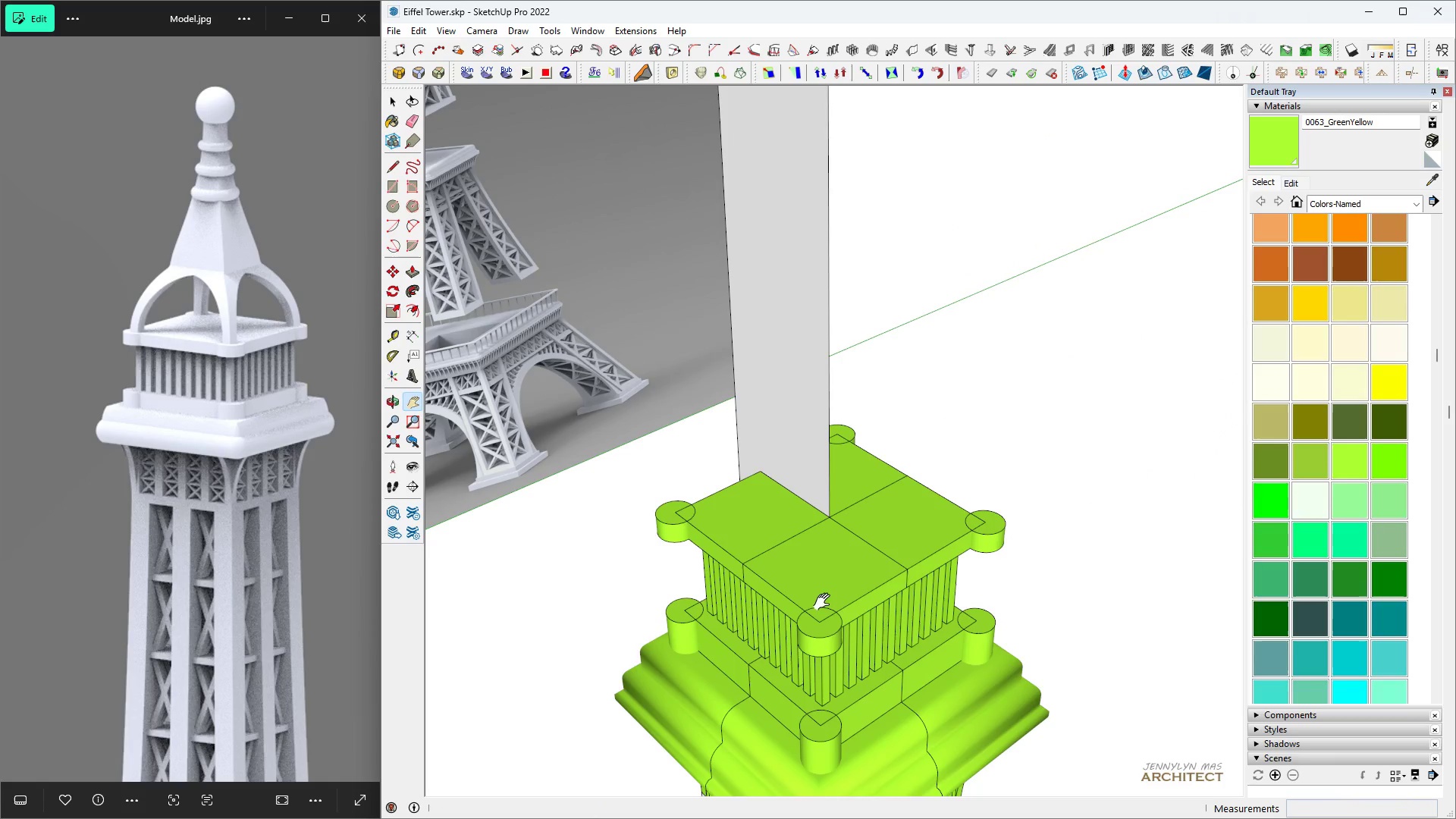 
type( hh )
 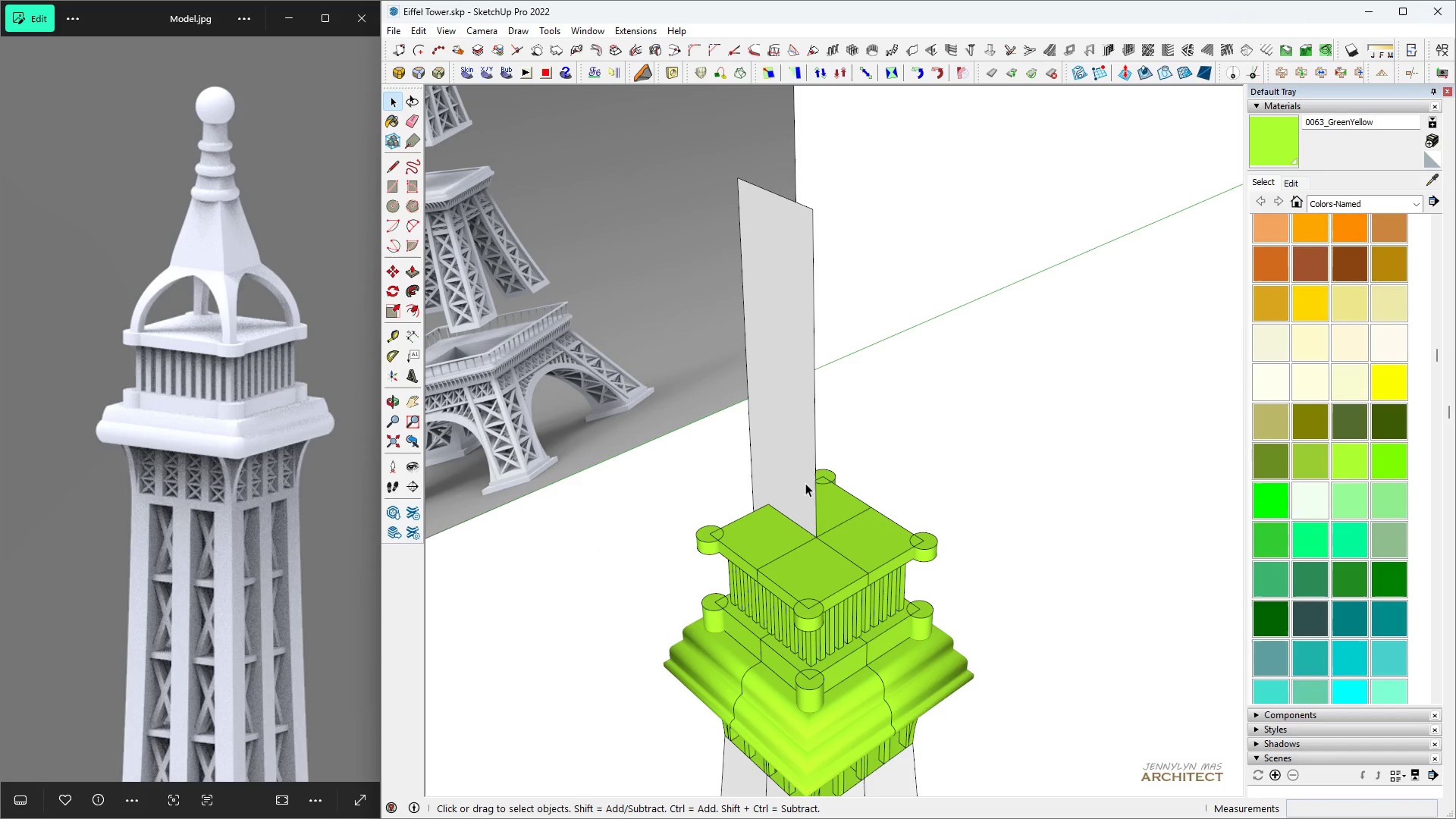 
scroll: coordinate [817, 494], scroll_direction: down, amount: 4.0
 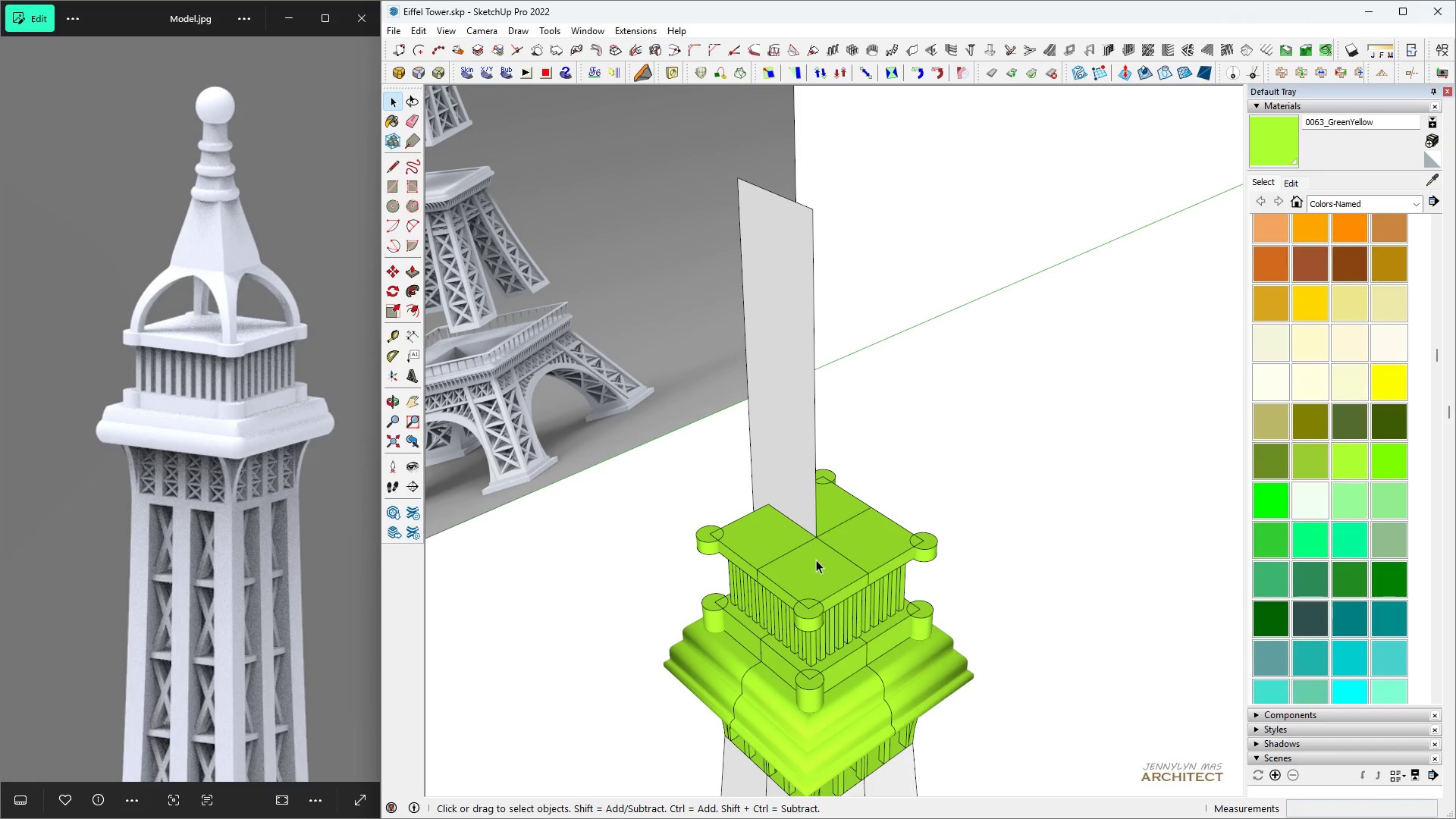 
double_click([816, 560])
 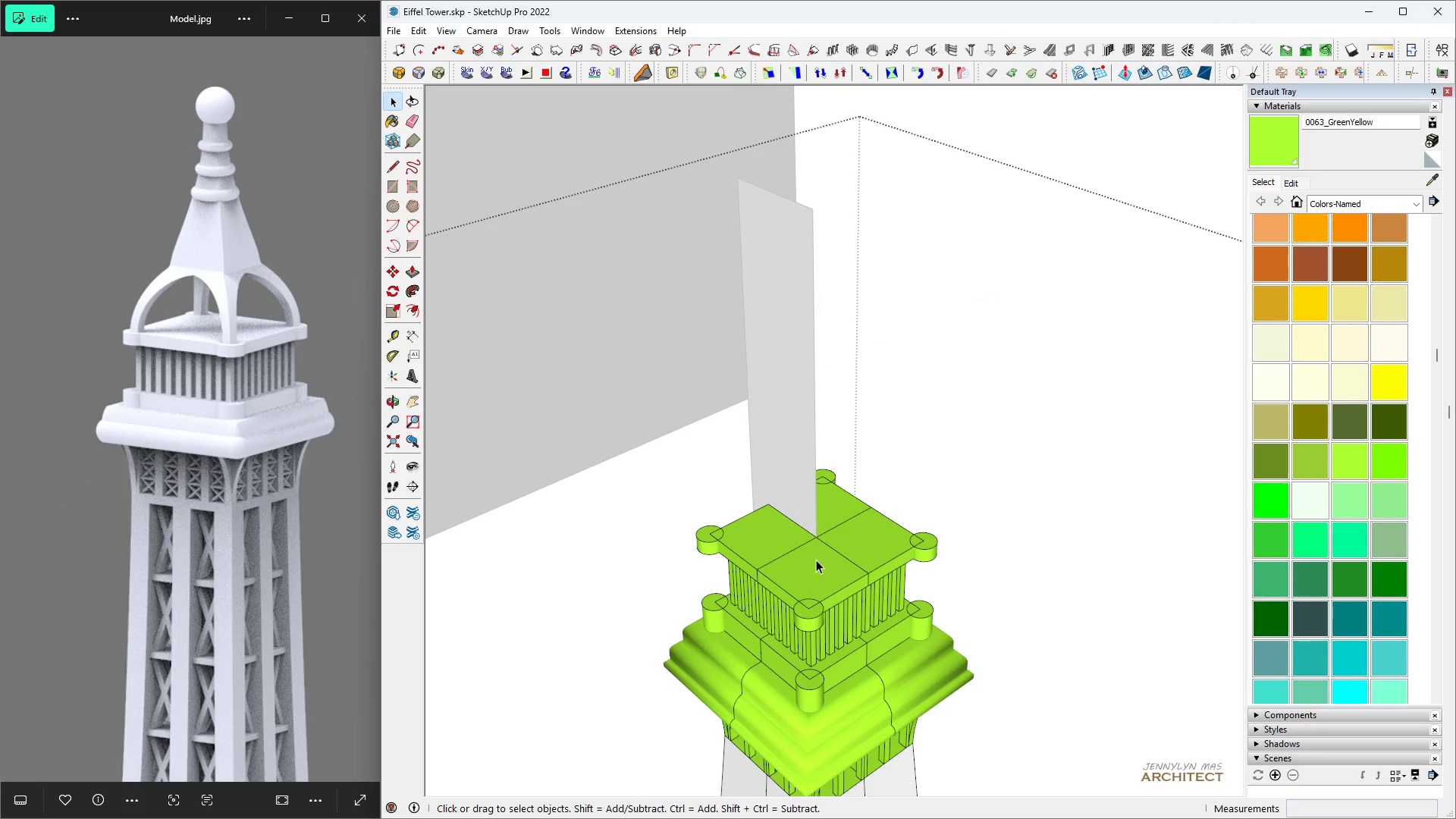 
triple_click([816, 560])
 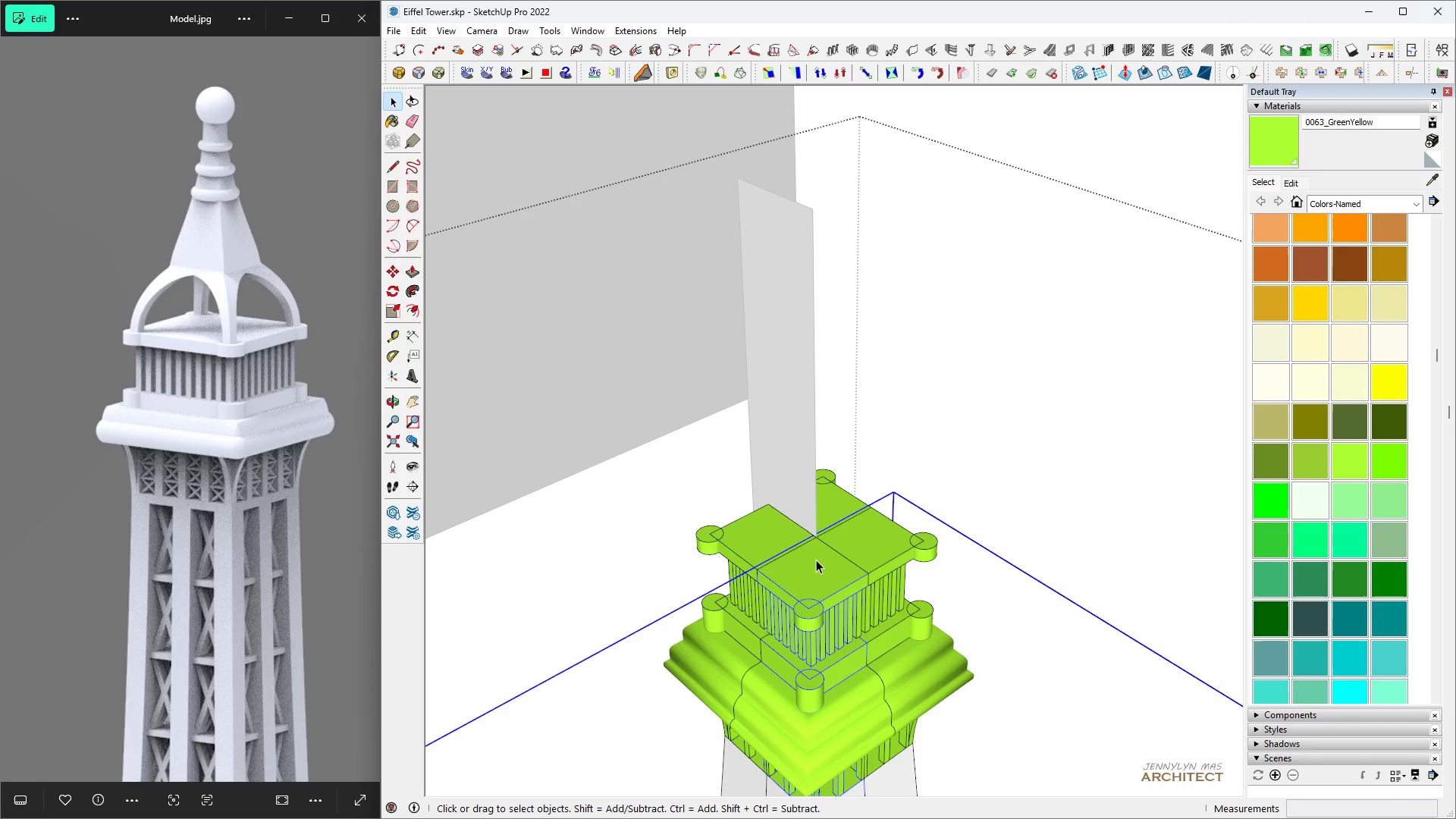 
triple_click([816, 560])
 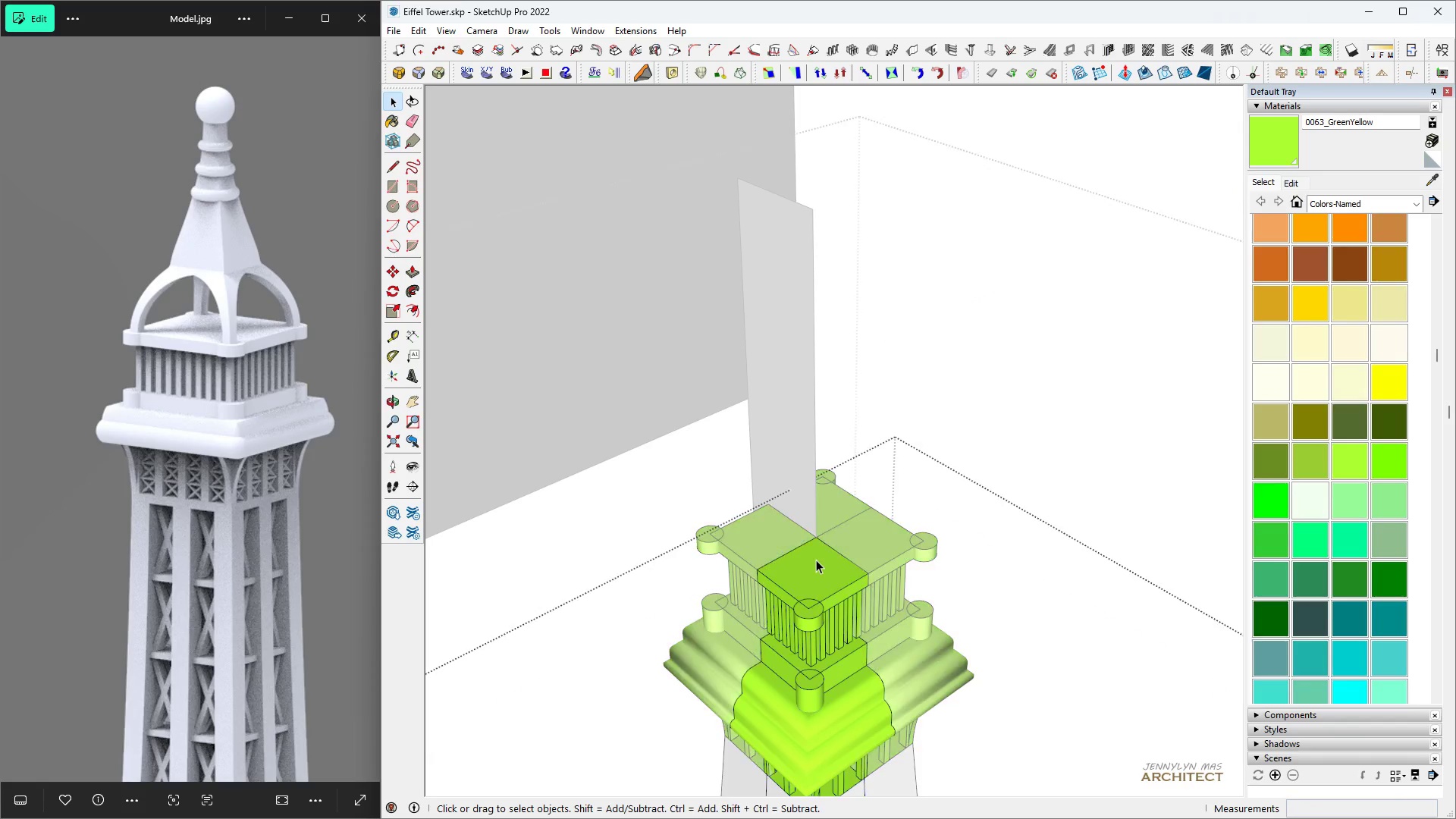 
triple_click([816, 560])
 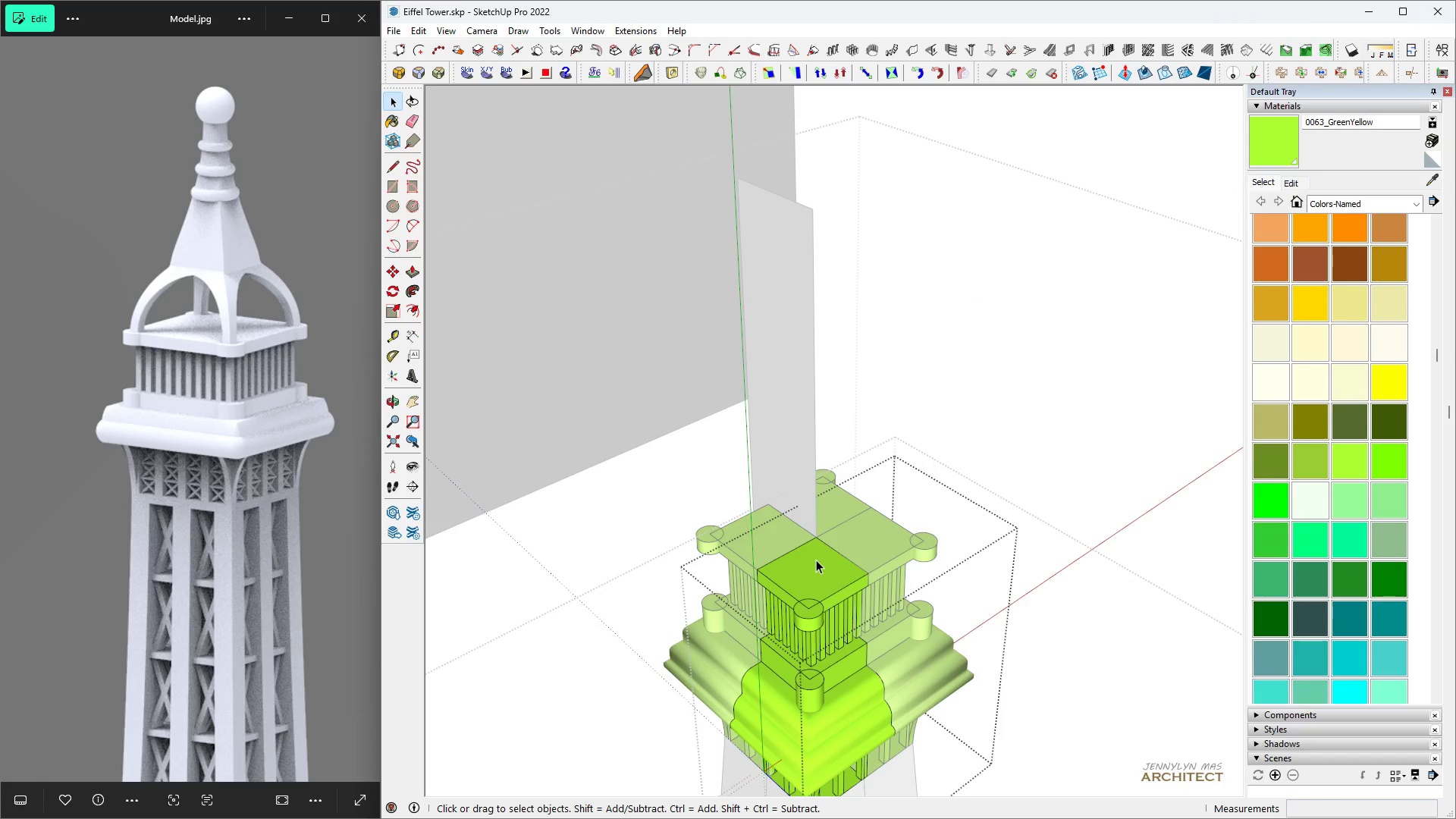 
triple_click([816, 560])
 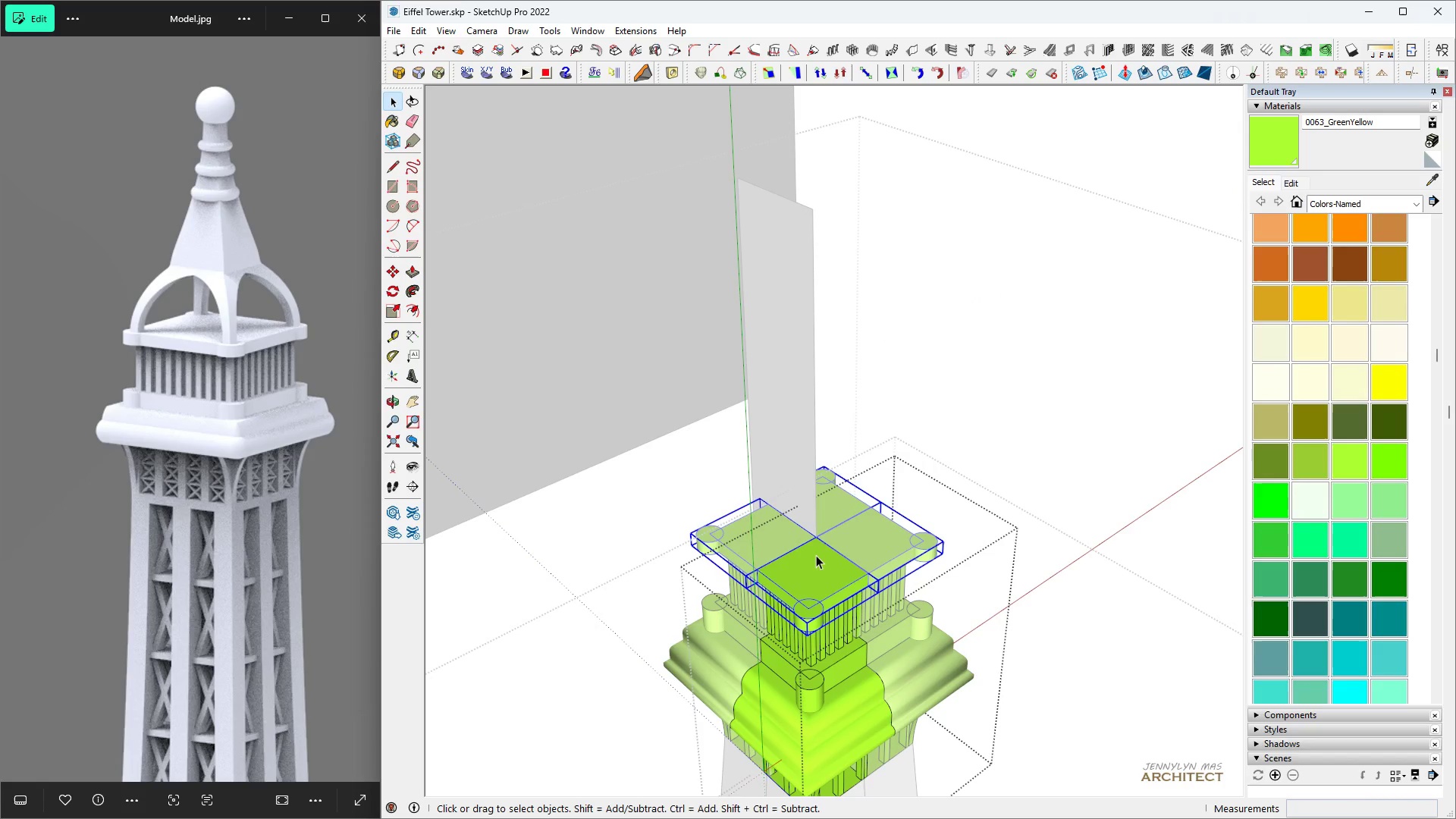 
triple_click([816, 555])
 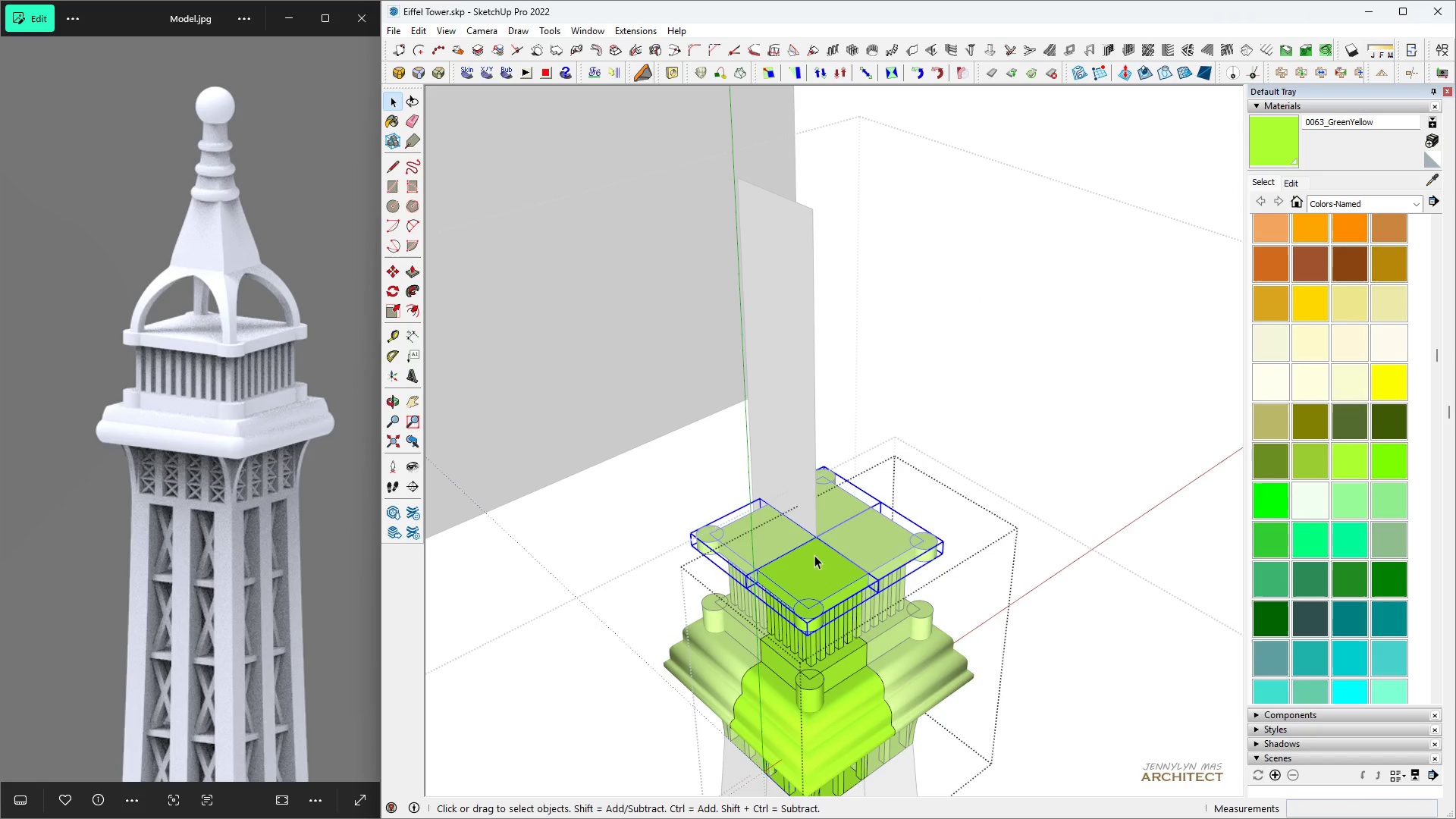 
key(H)
 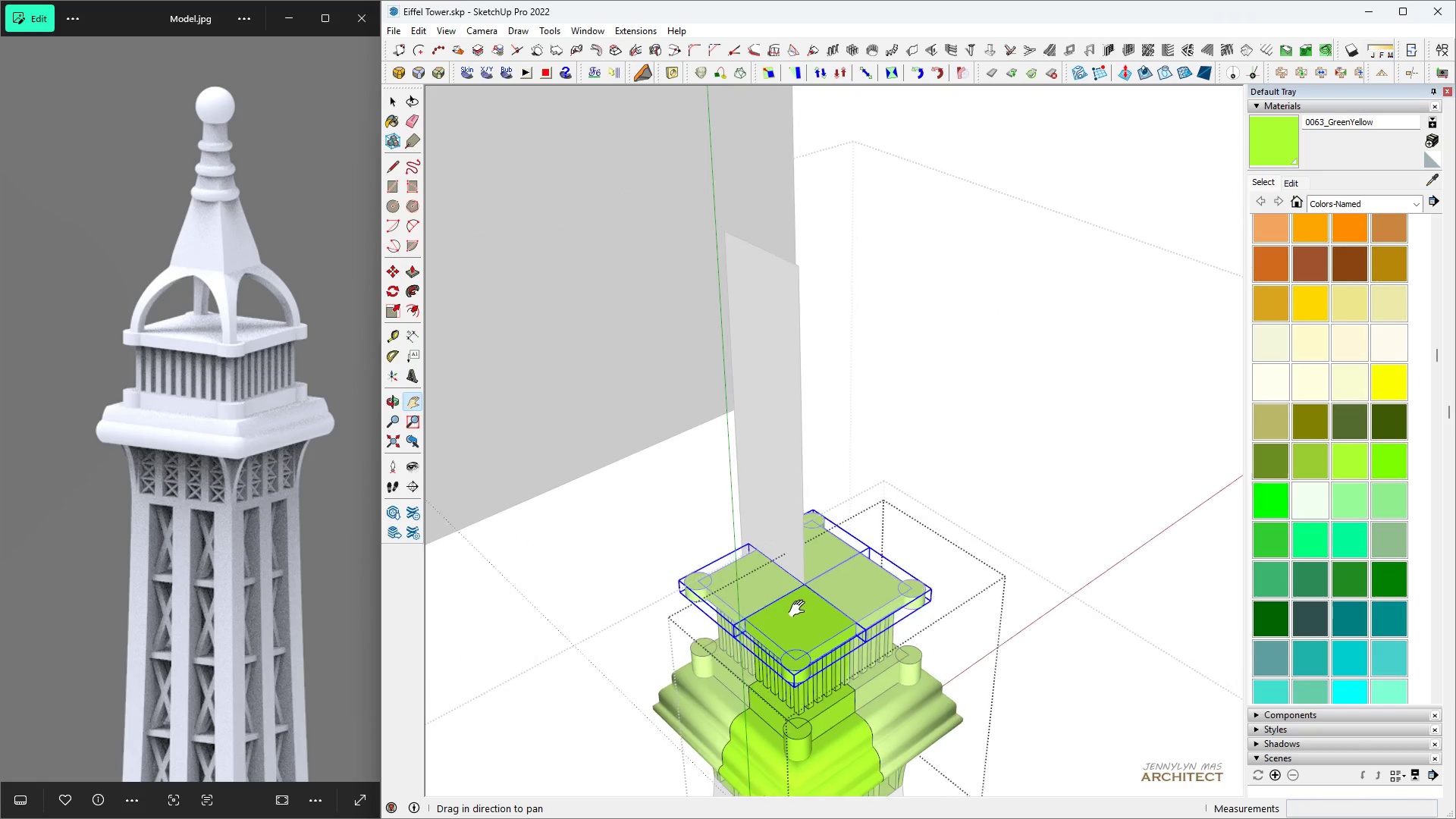 
key(Space)
 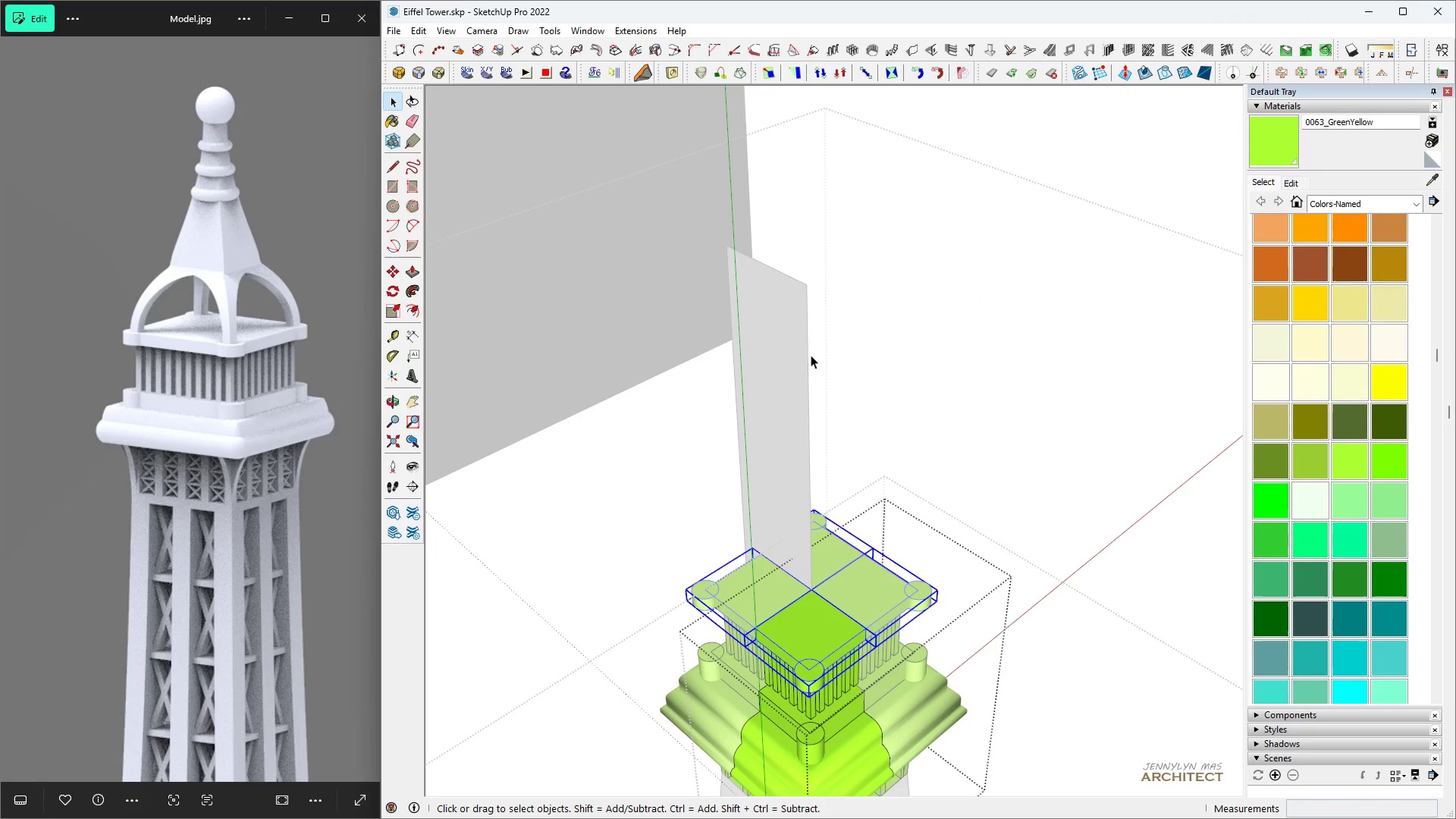 
key(R)
 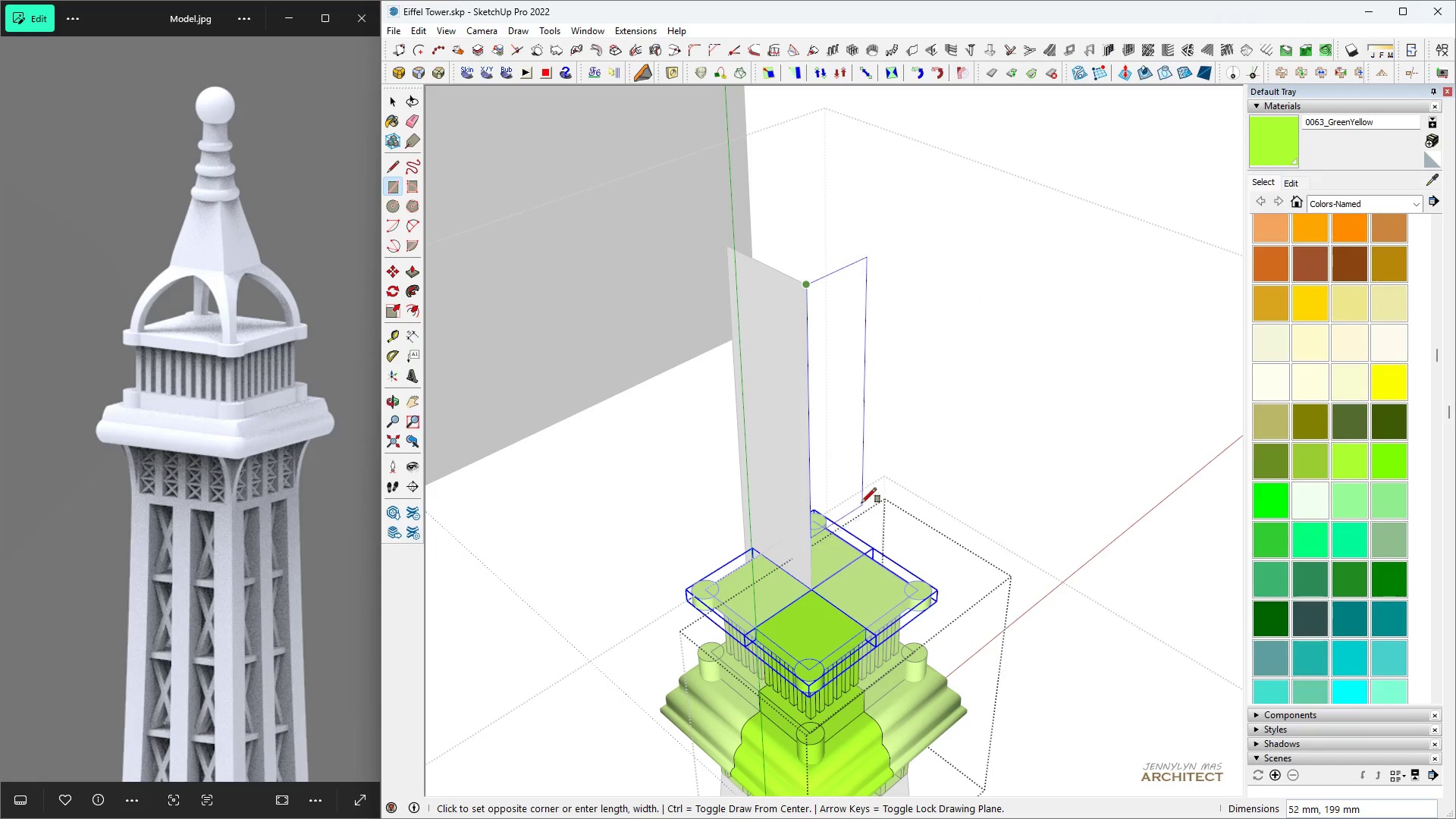 
scroll: coordinate [855, 585], scroll_direction: up, amount: 4.0
 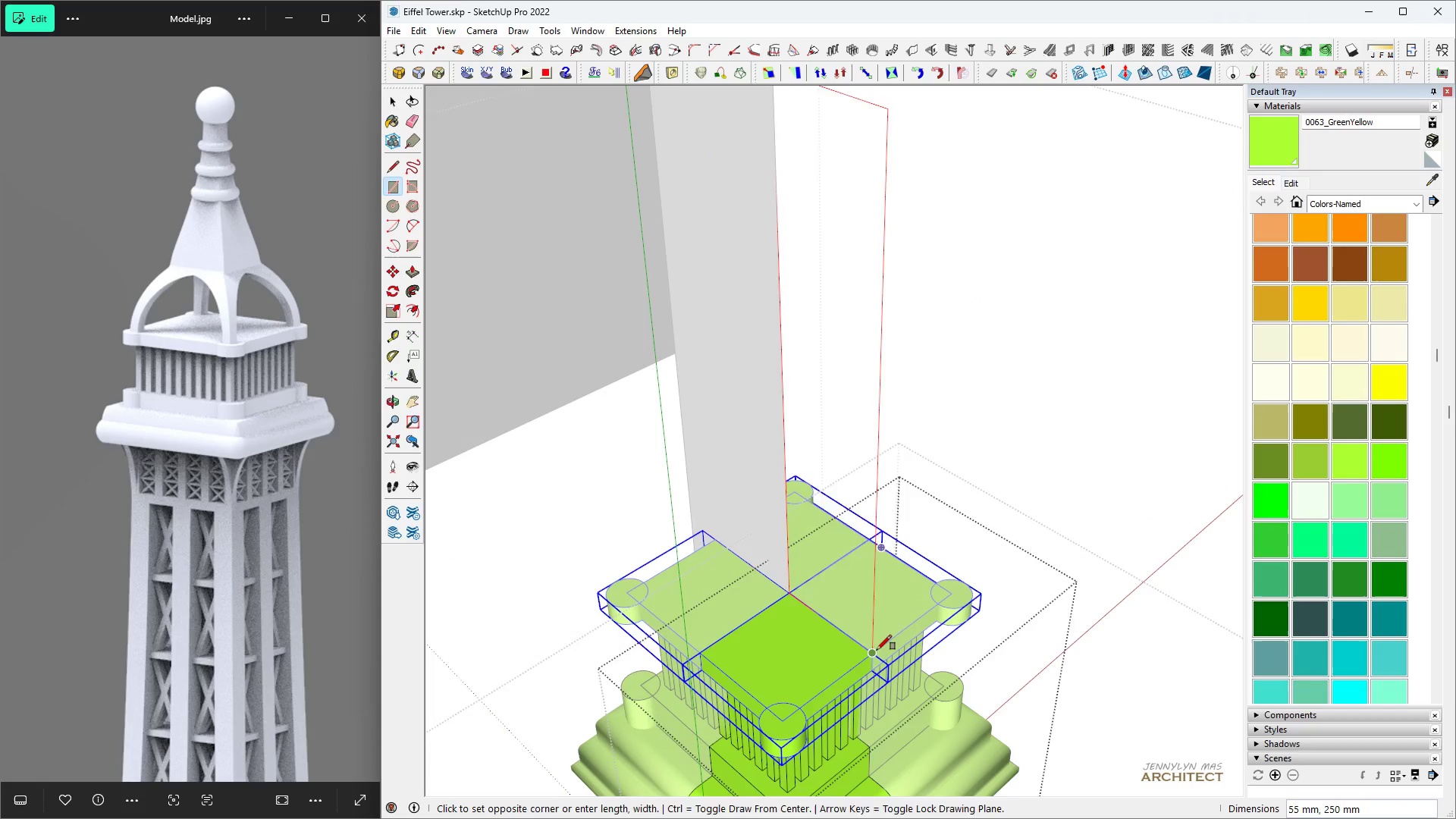 
left_click([877, 650])
 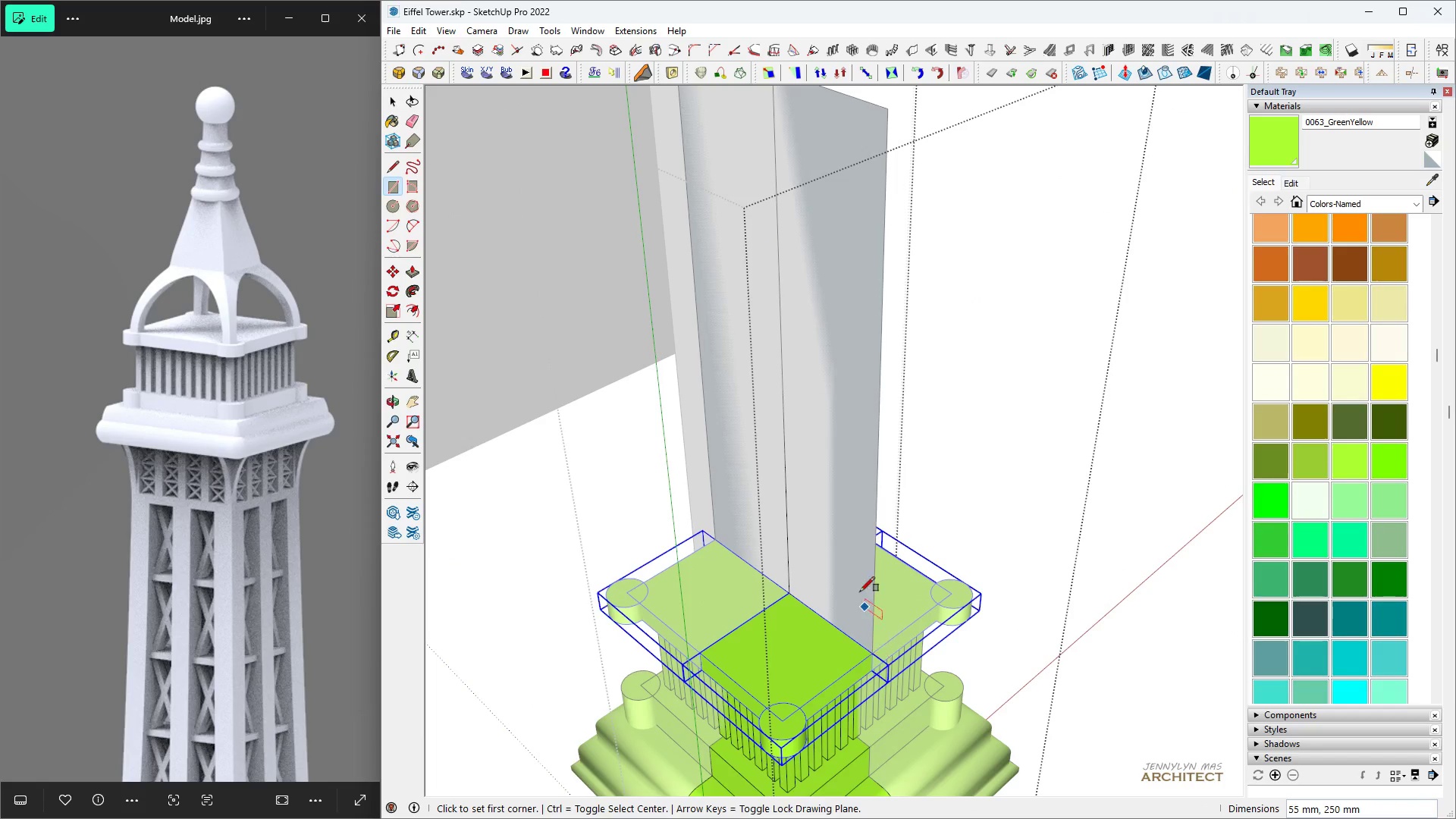 
key(Space)
 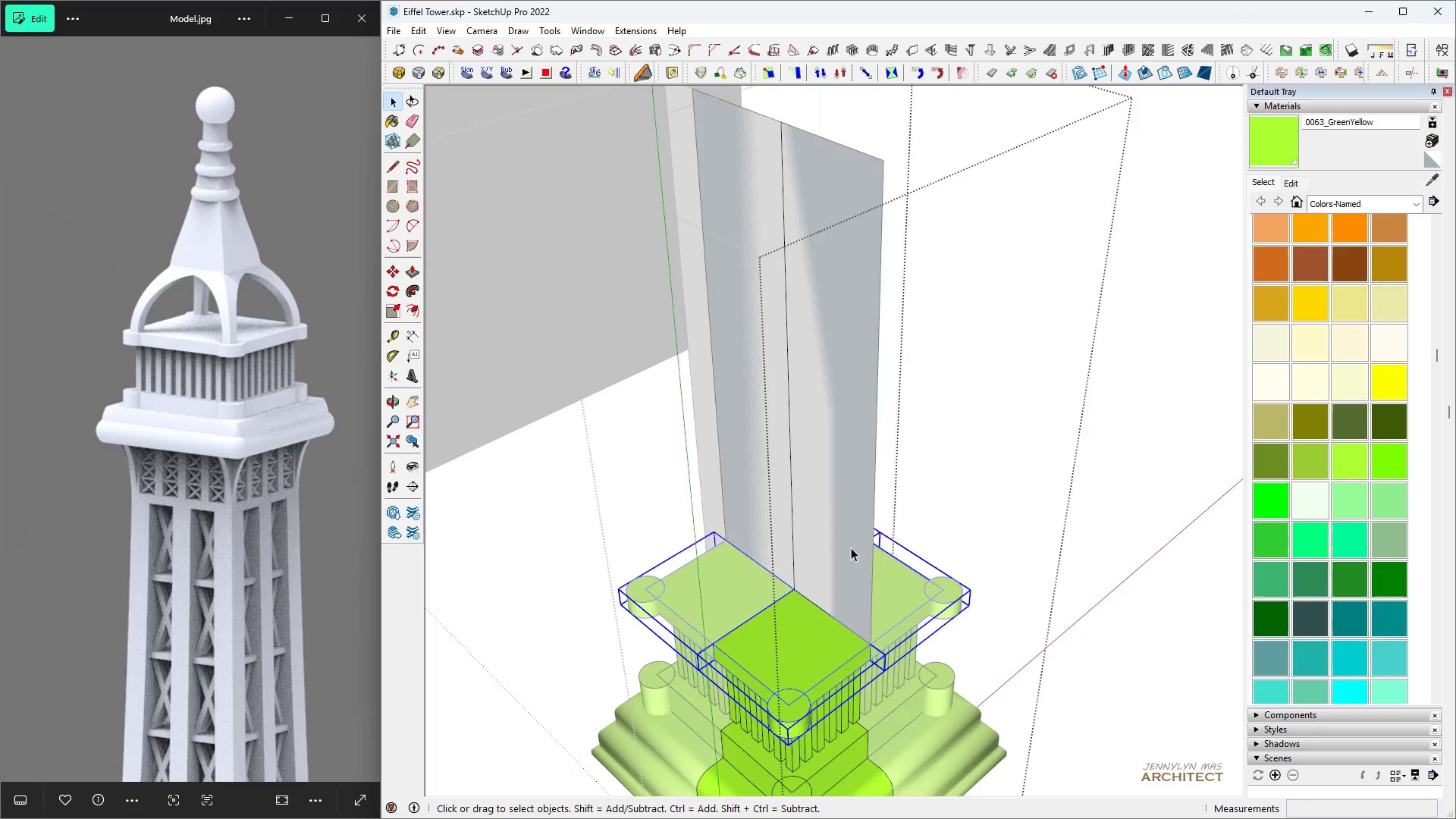 
scroll: coordinate [851, 543], scroll_direction: down, amount: 4.0
 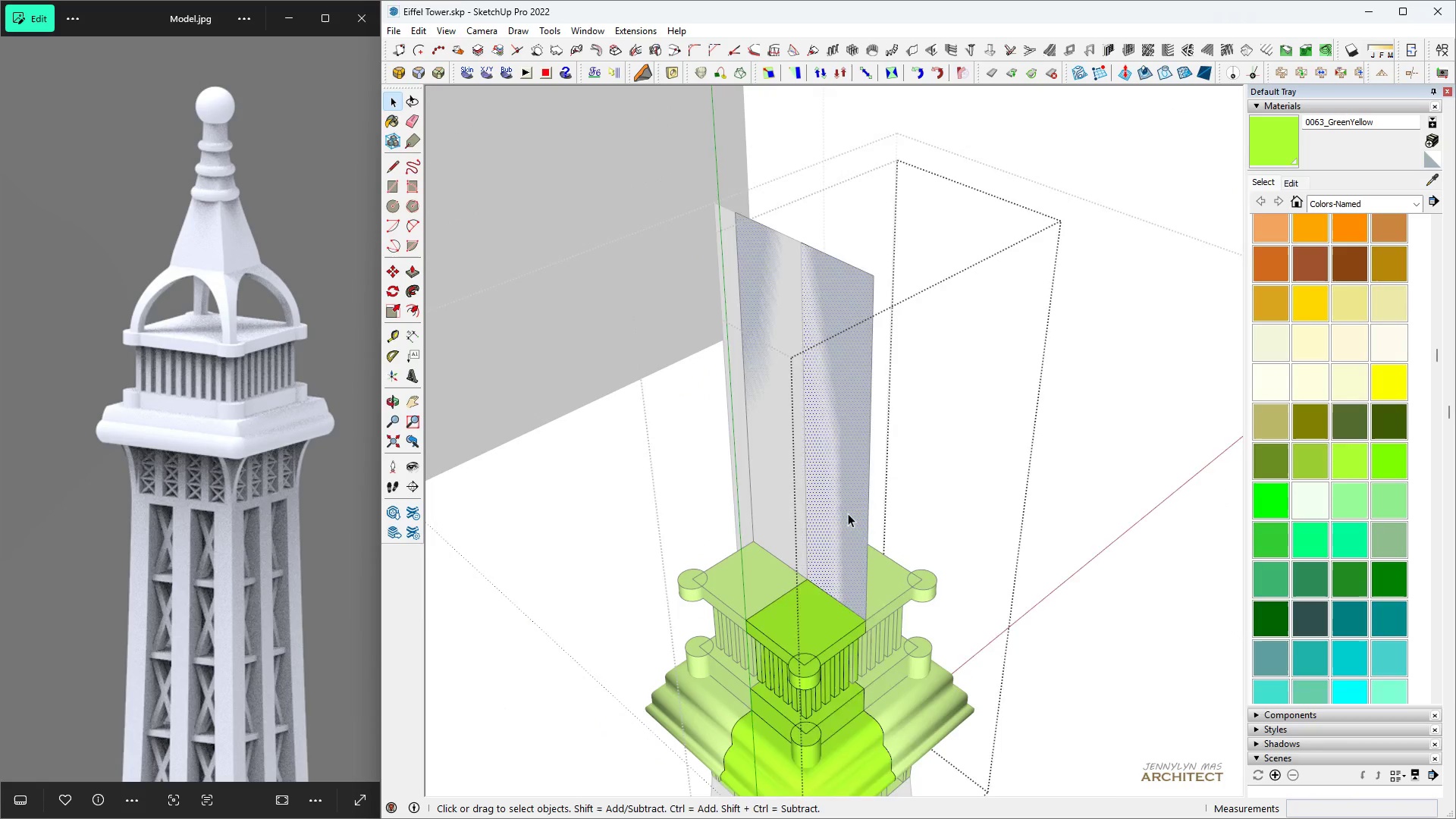 
double_click([848, 513])
 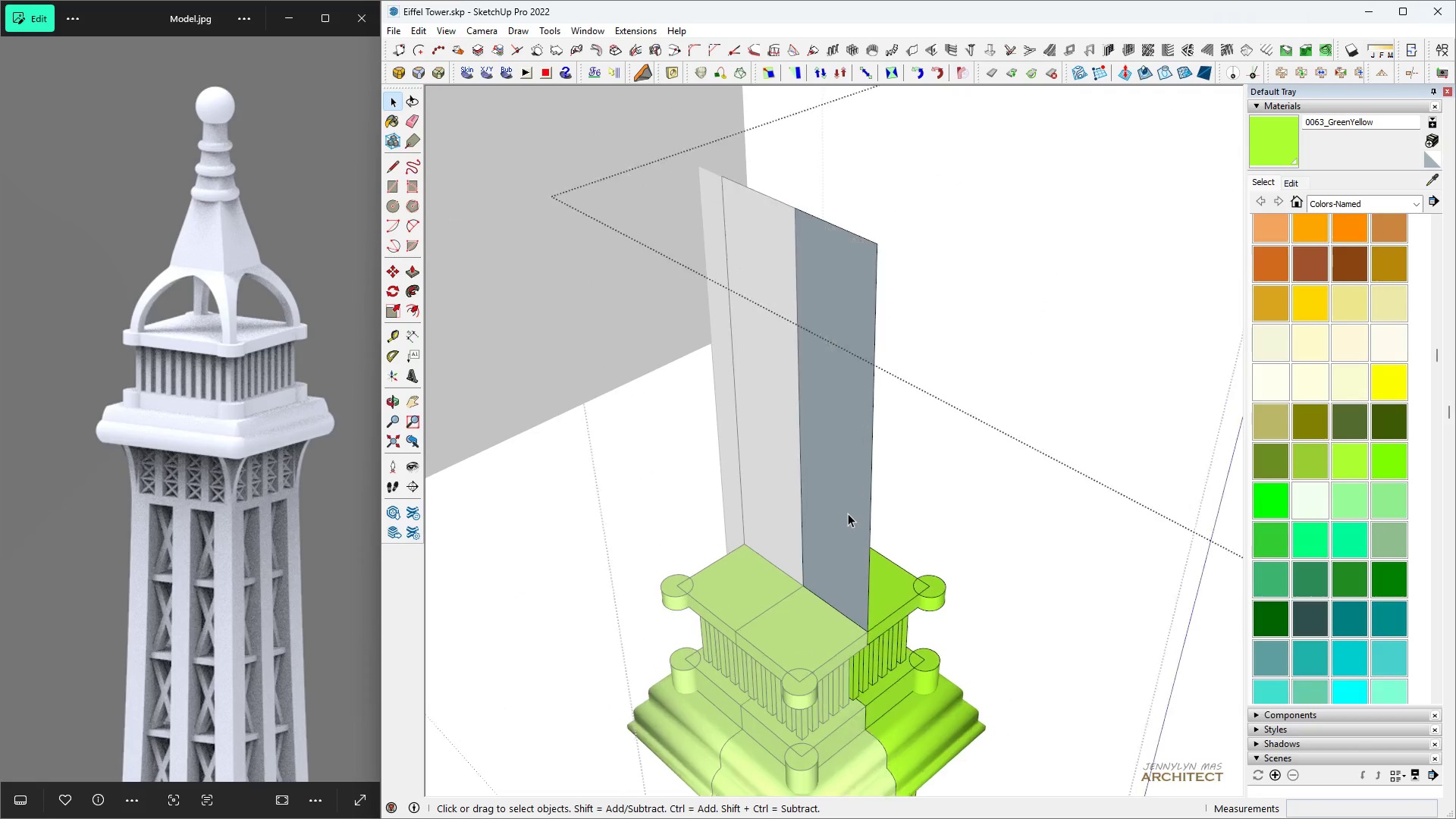 
scroll: coordinate [849, 510], scroll_direction: up, amount: 4.0
 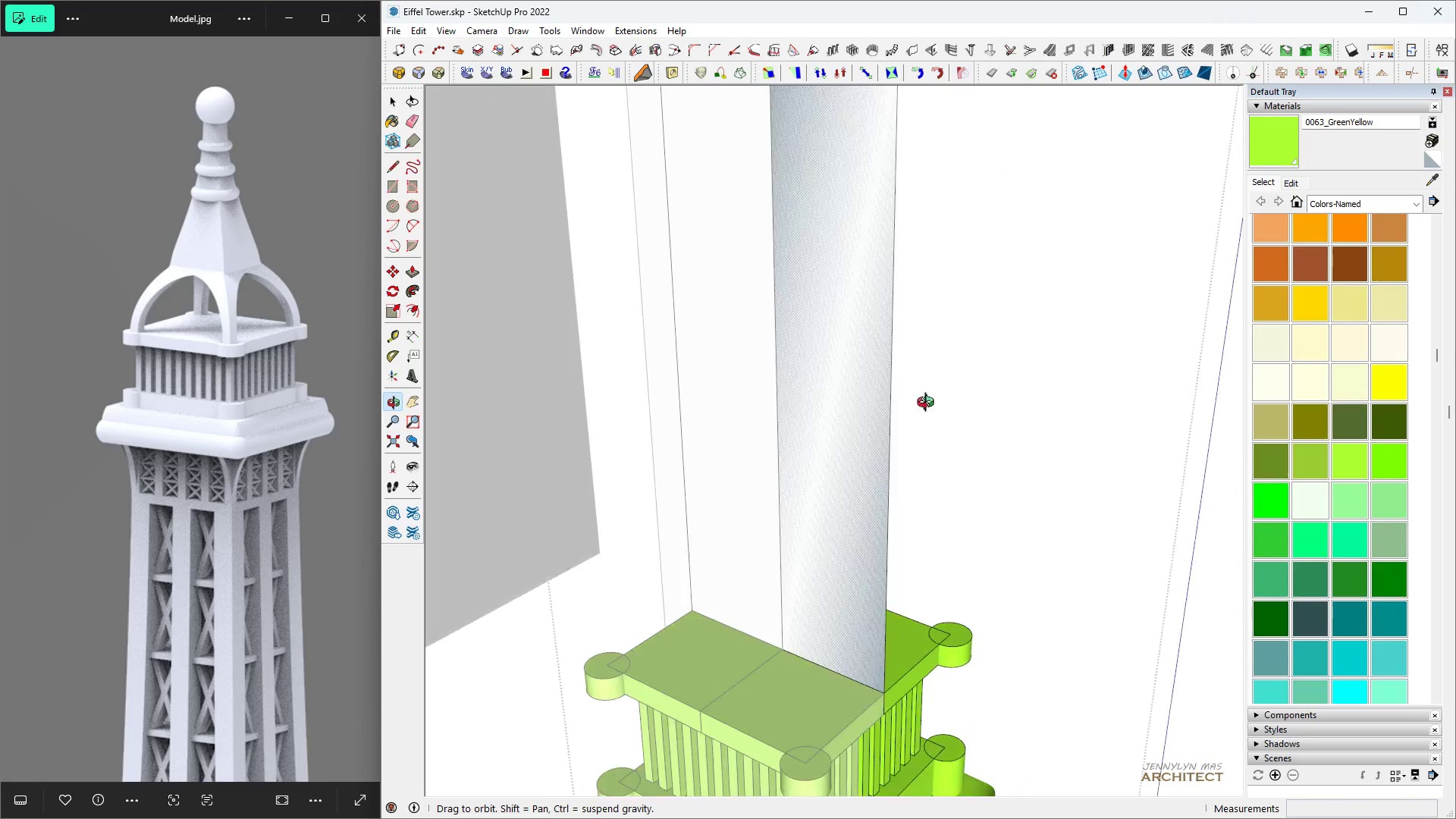 
key(H)
 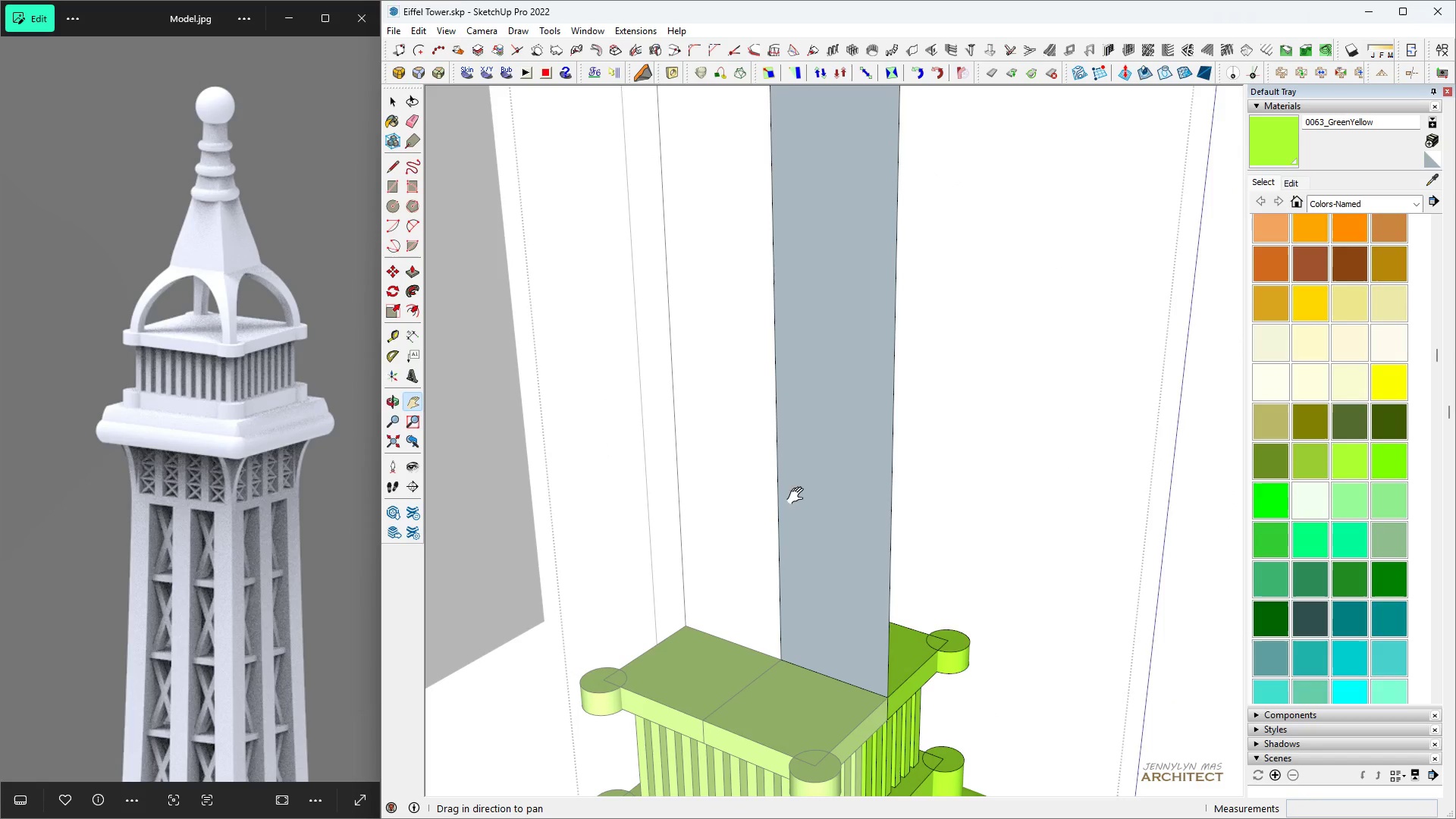 
key(Space)
 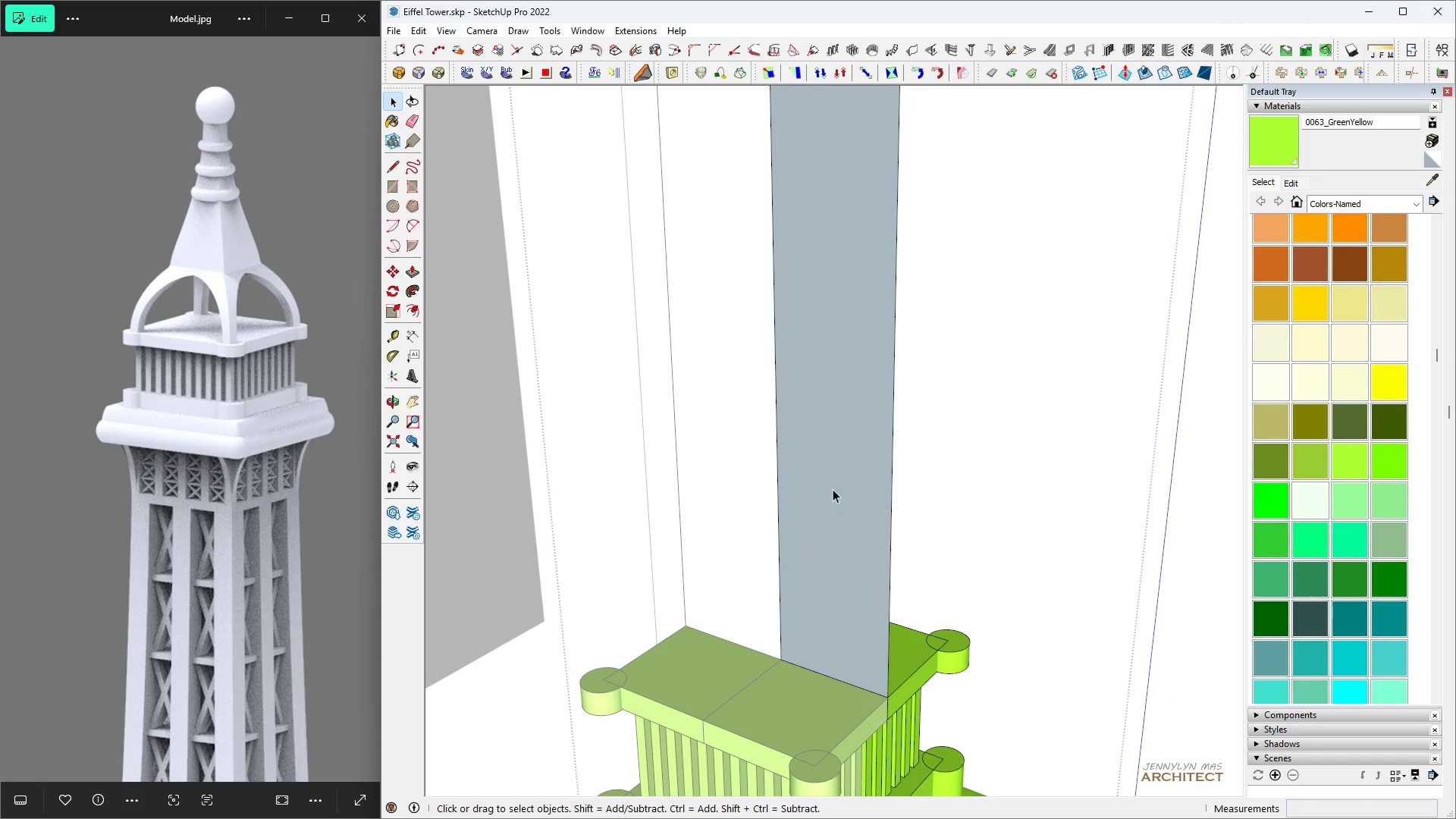 
double_click([833, 489])
 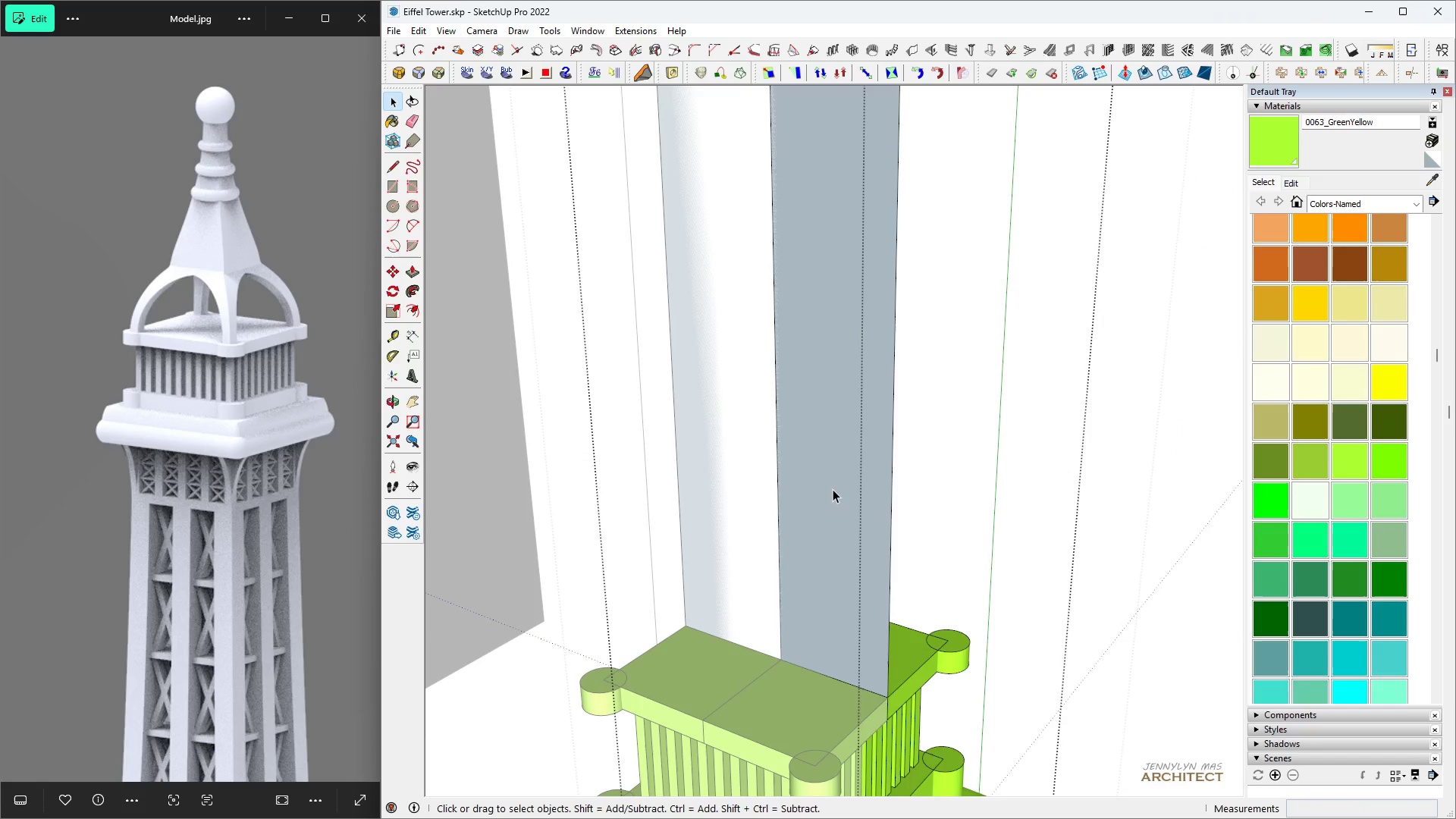 
triple_click([833, 489])
 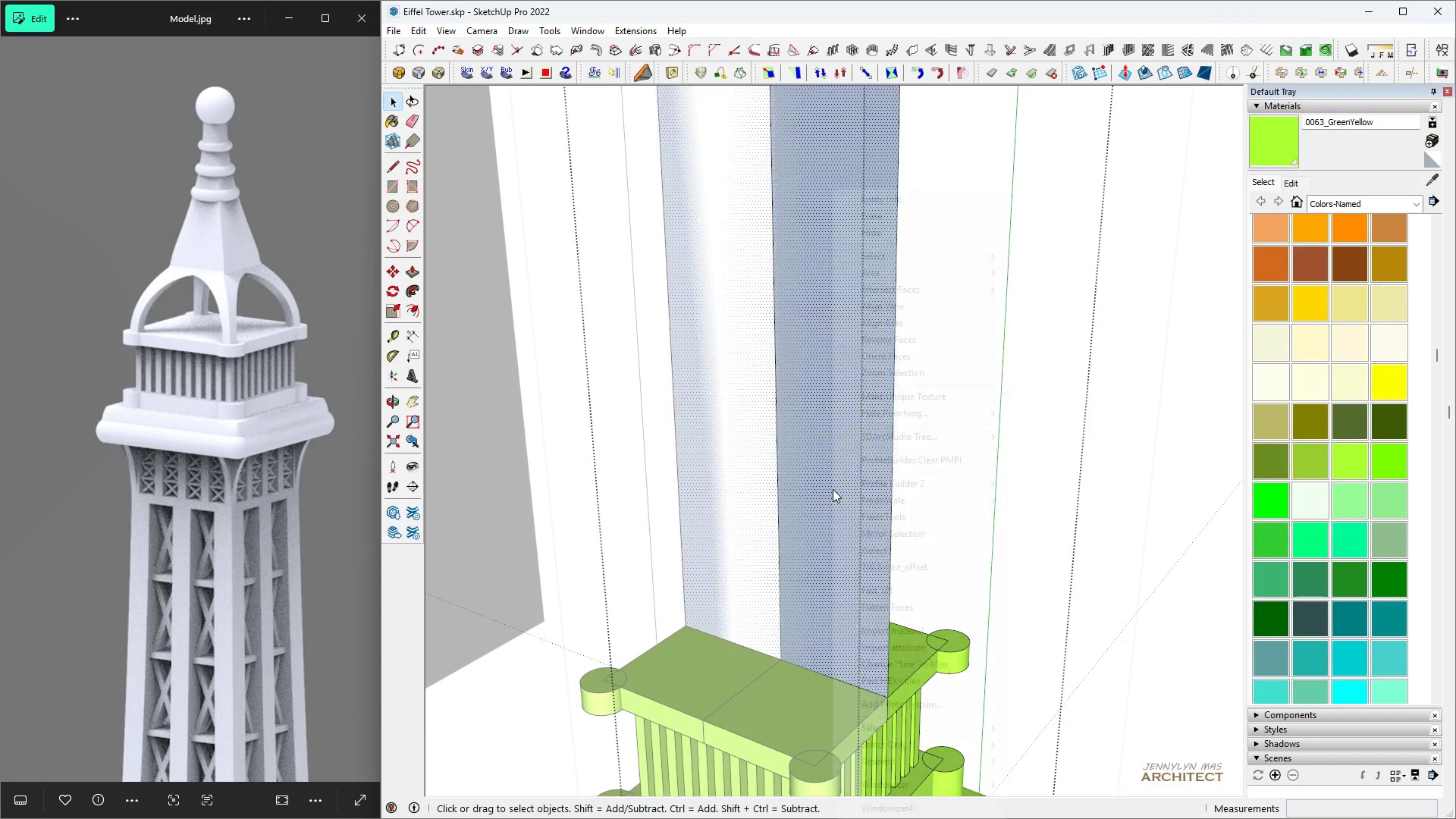 
right_click([833, 489])
 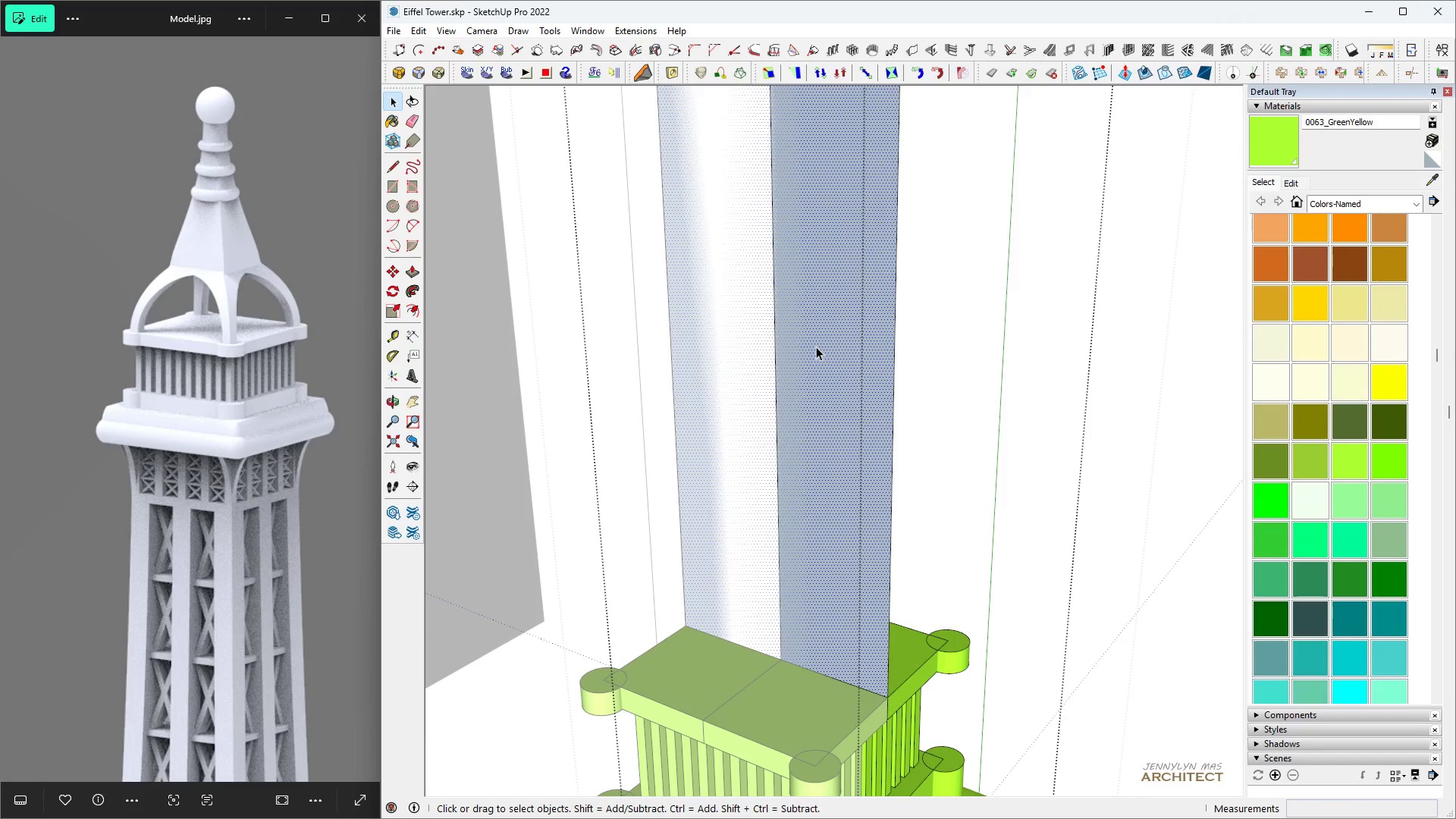 
double_click([816, 347])
 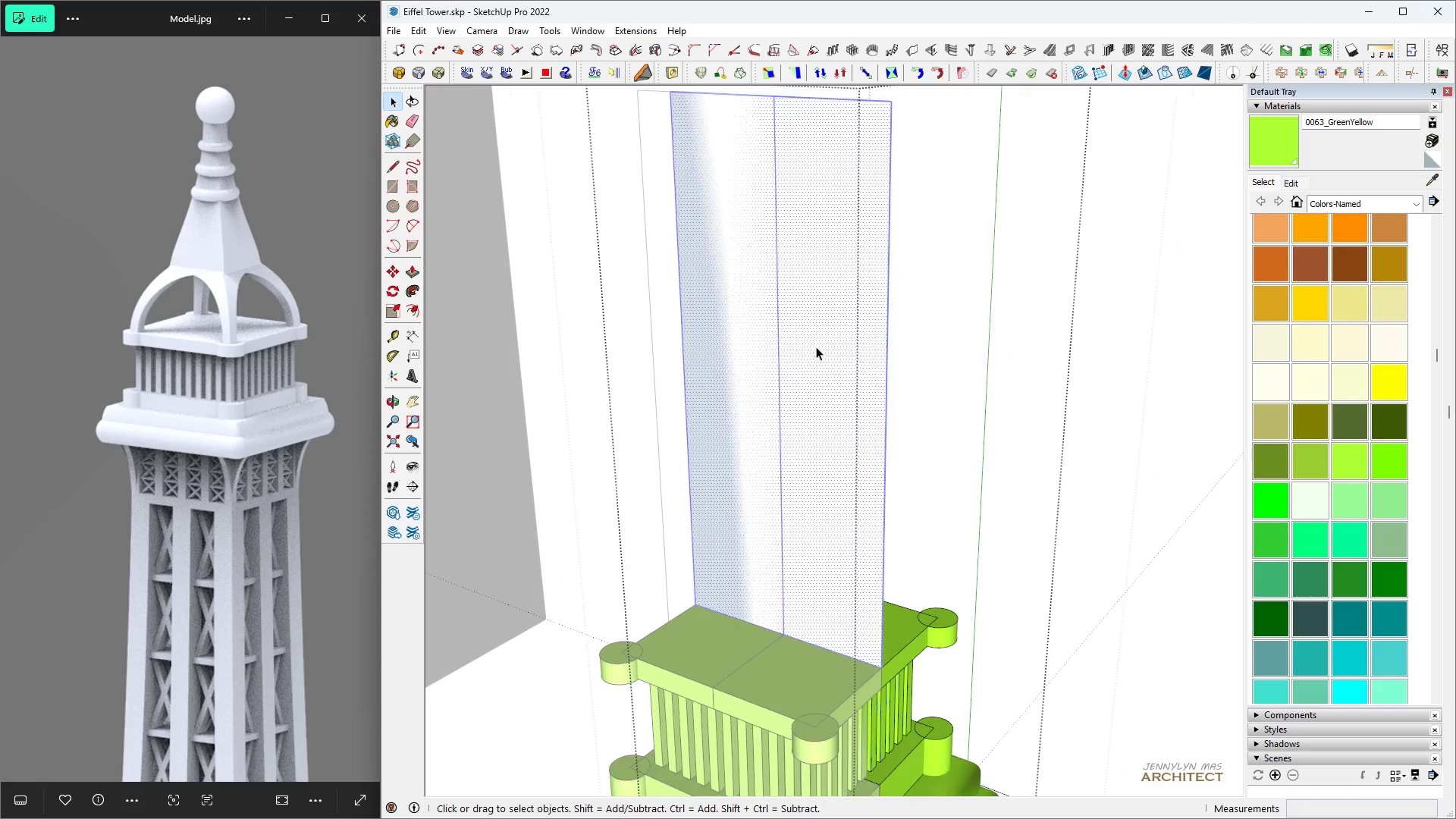 
scroll: coordinate [816, 347], scroll_direction: down, amount: 4.0
 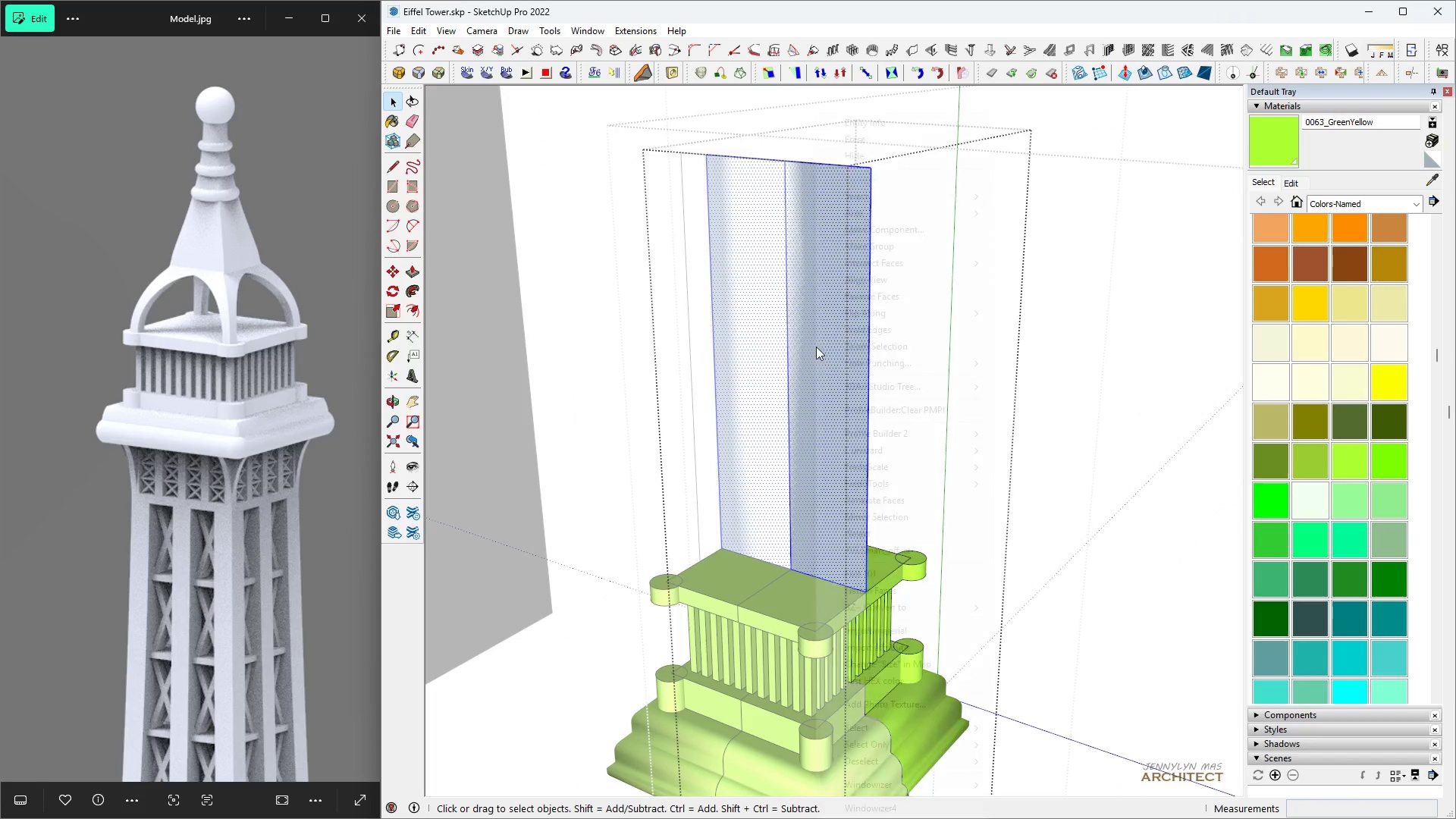 
right_click([816, 347])
 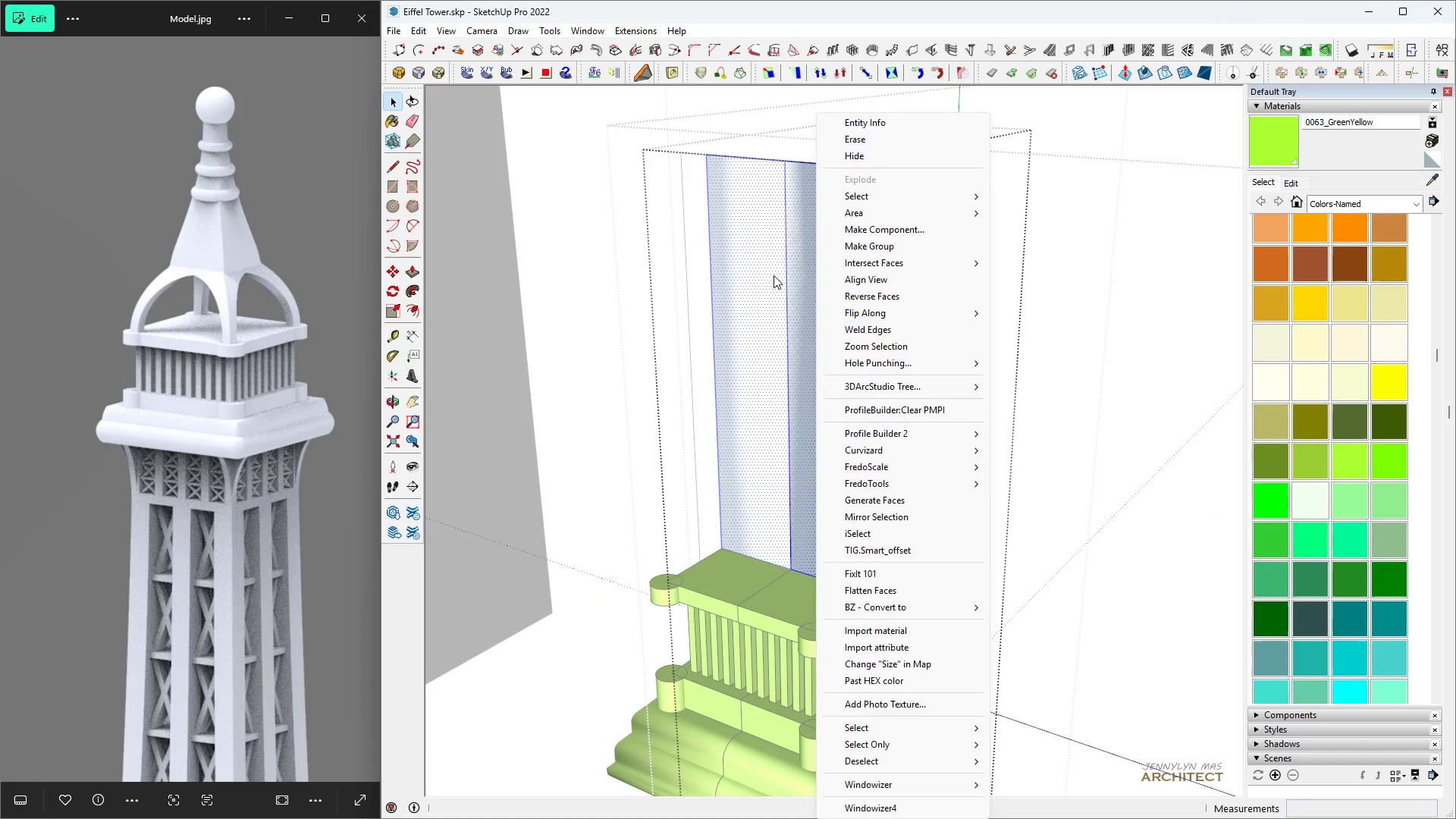 
double_click([811, 308])
 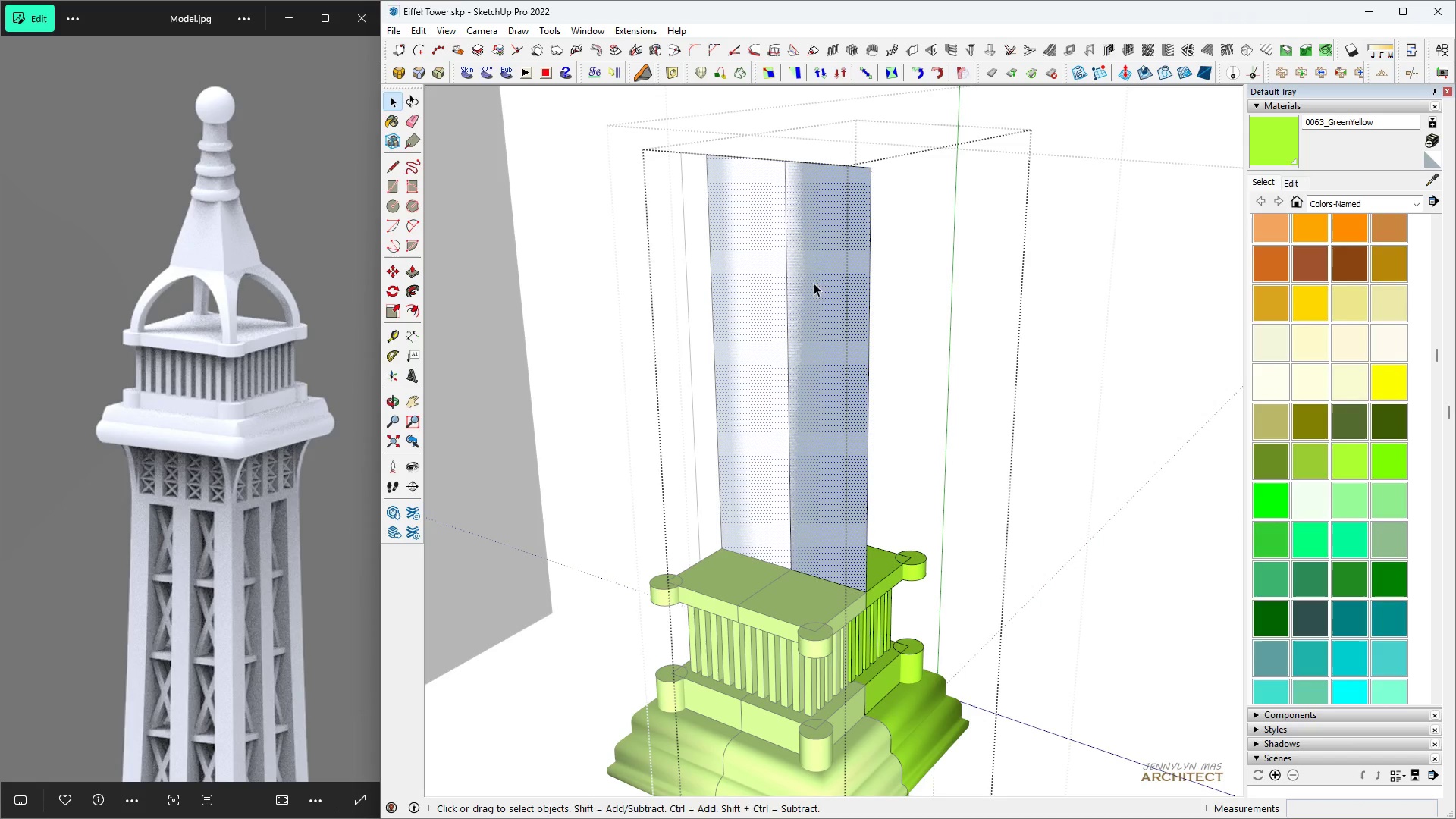 
key(H)
 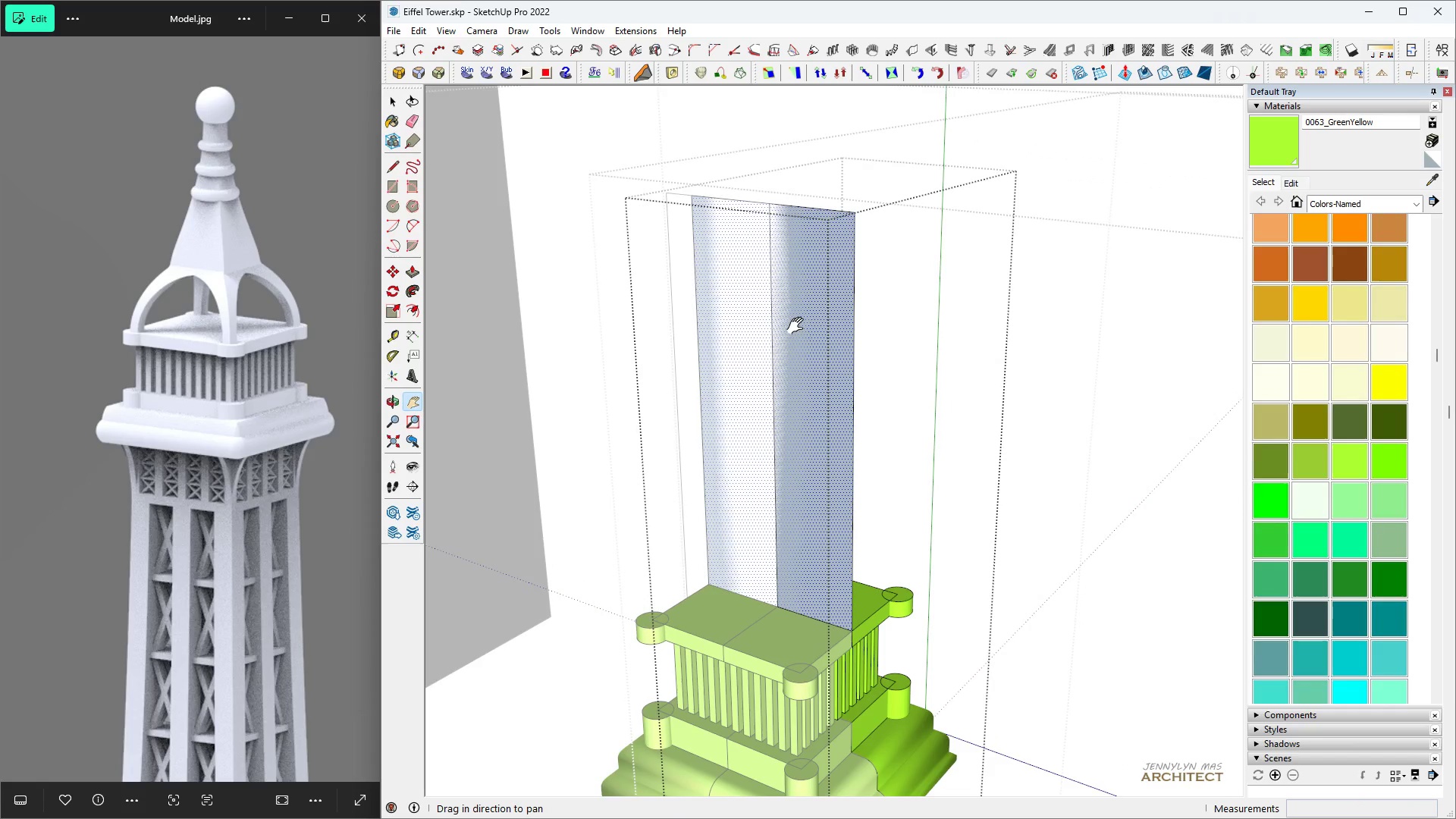 
key(Space)
 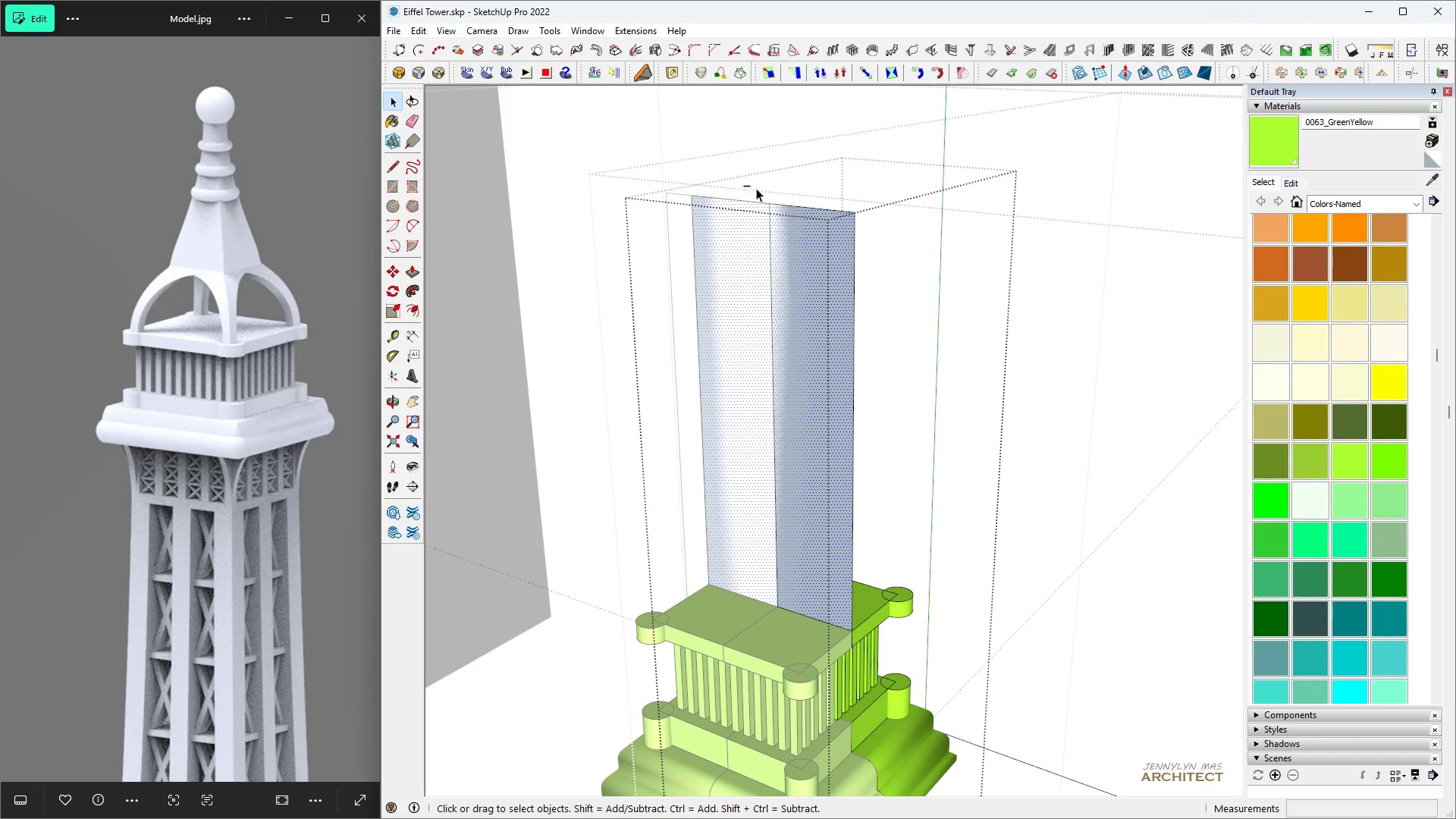 
key(Space)
 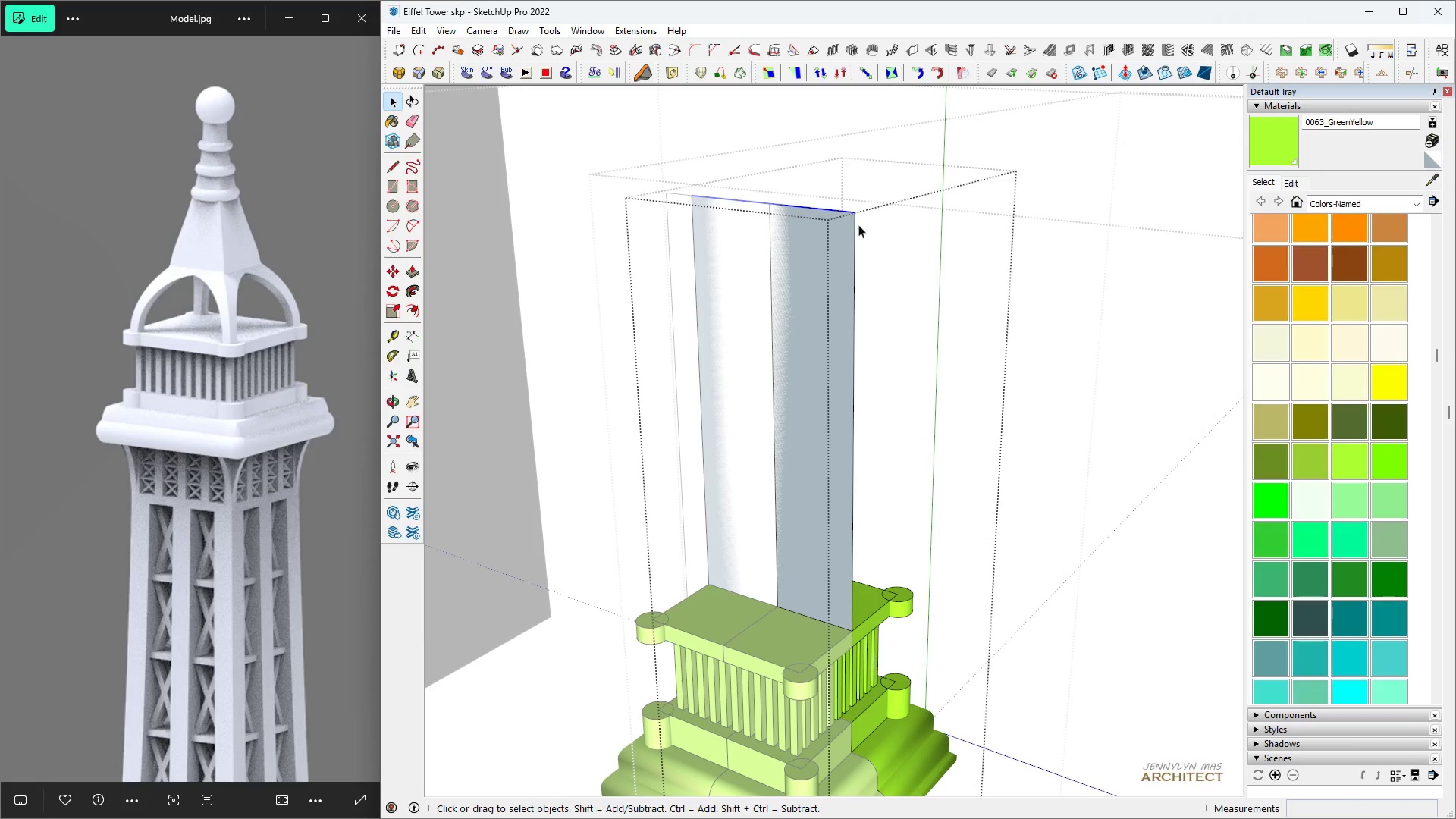 
key(M)
 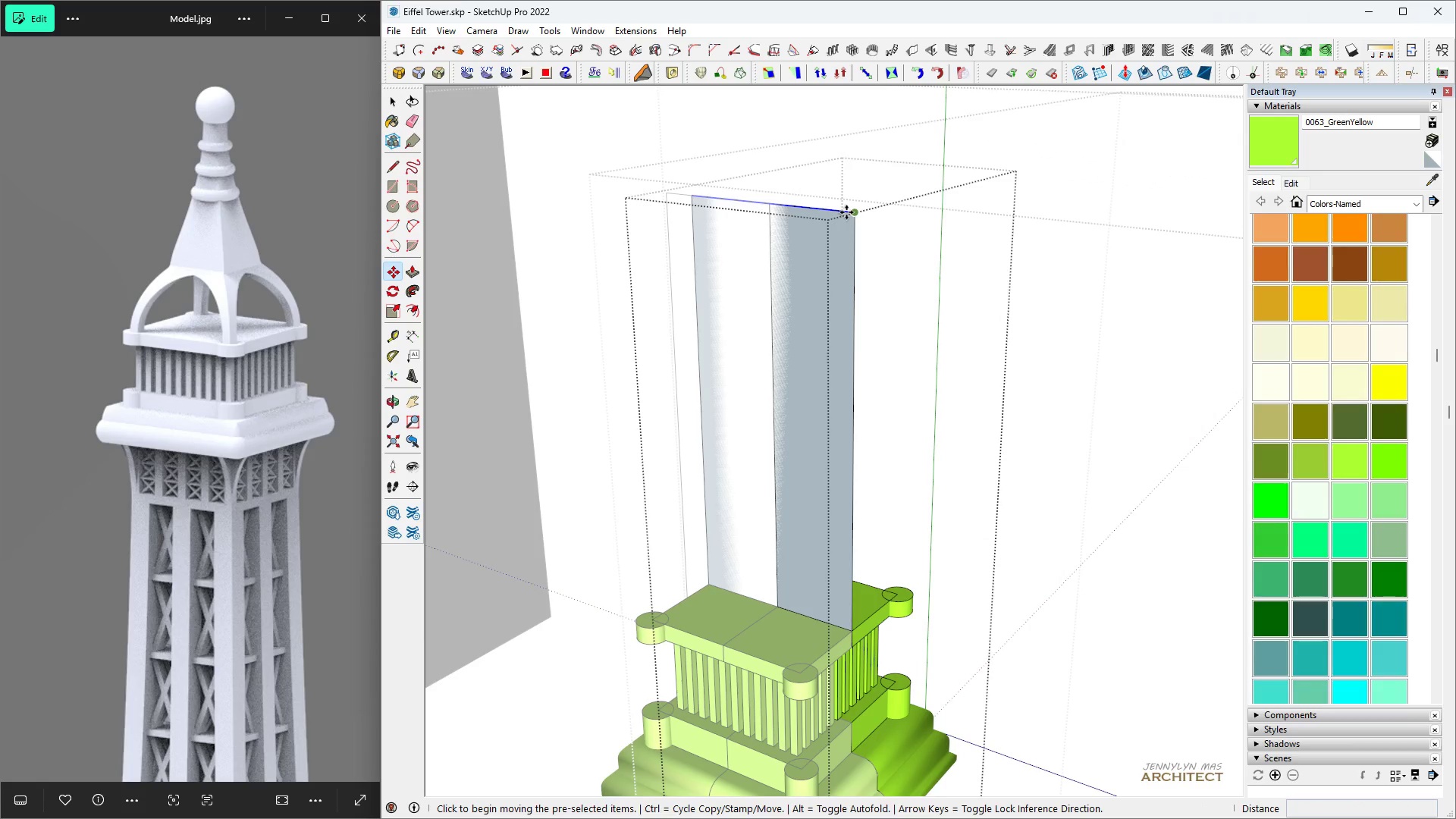 
key(Control+ControlLeft)
 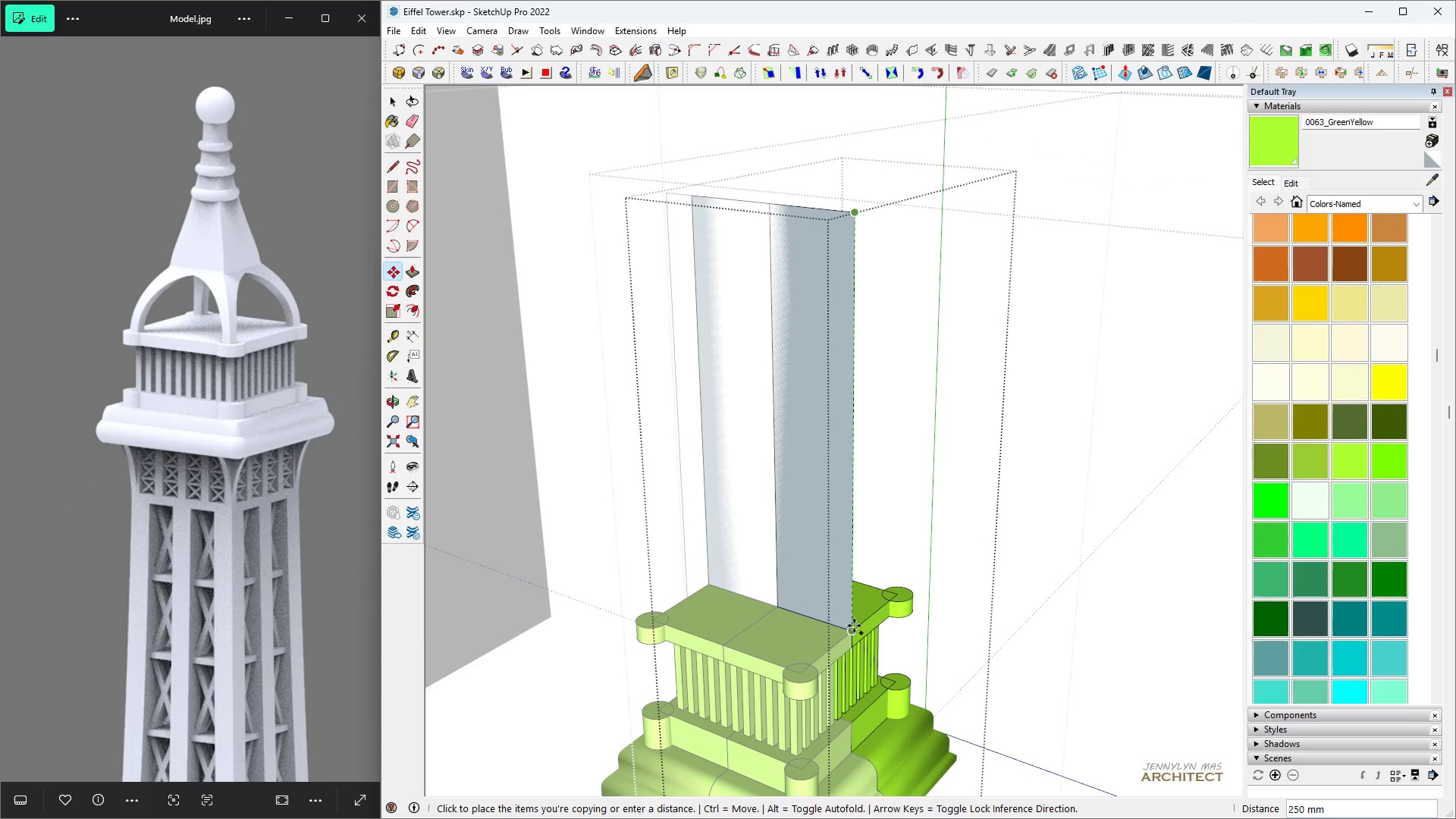 
left_click([852, 628])
 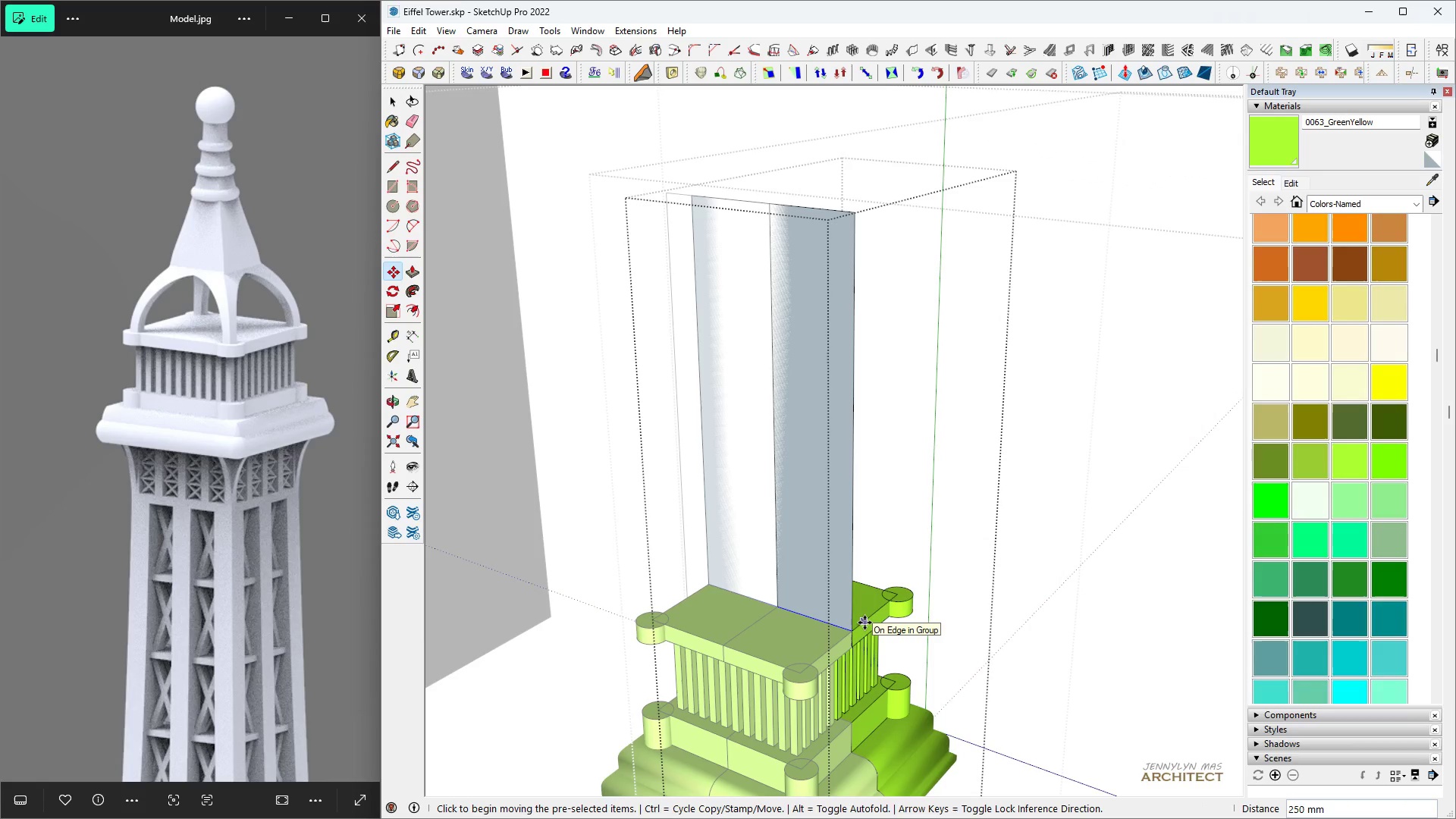 
key(Slash)
 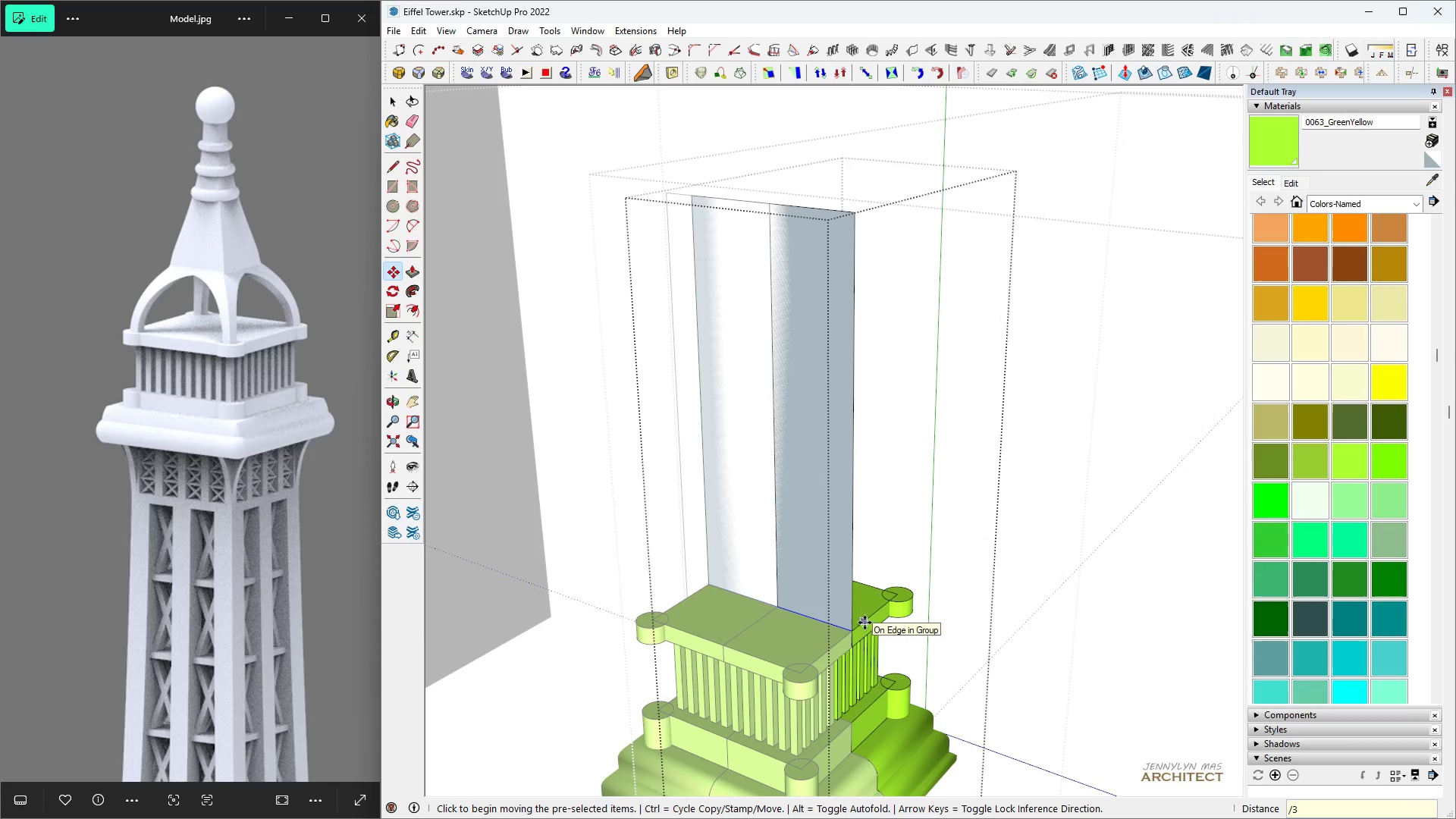 
key(3)
 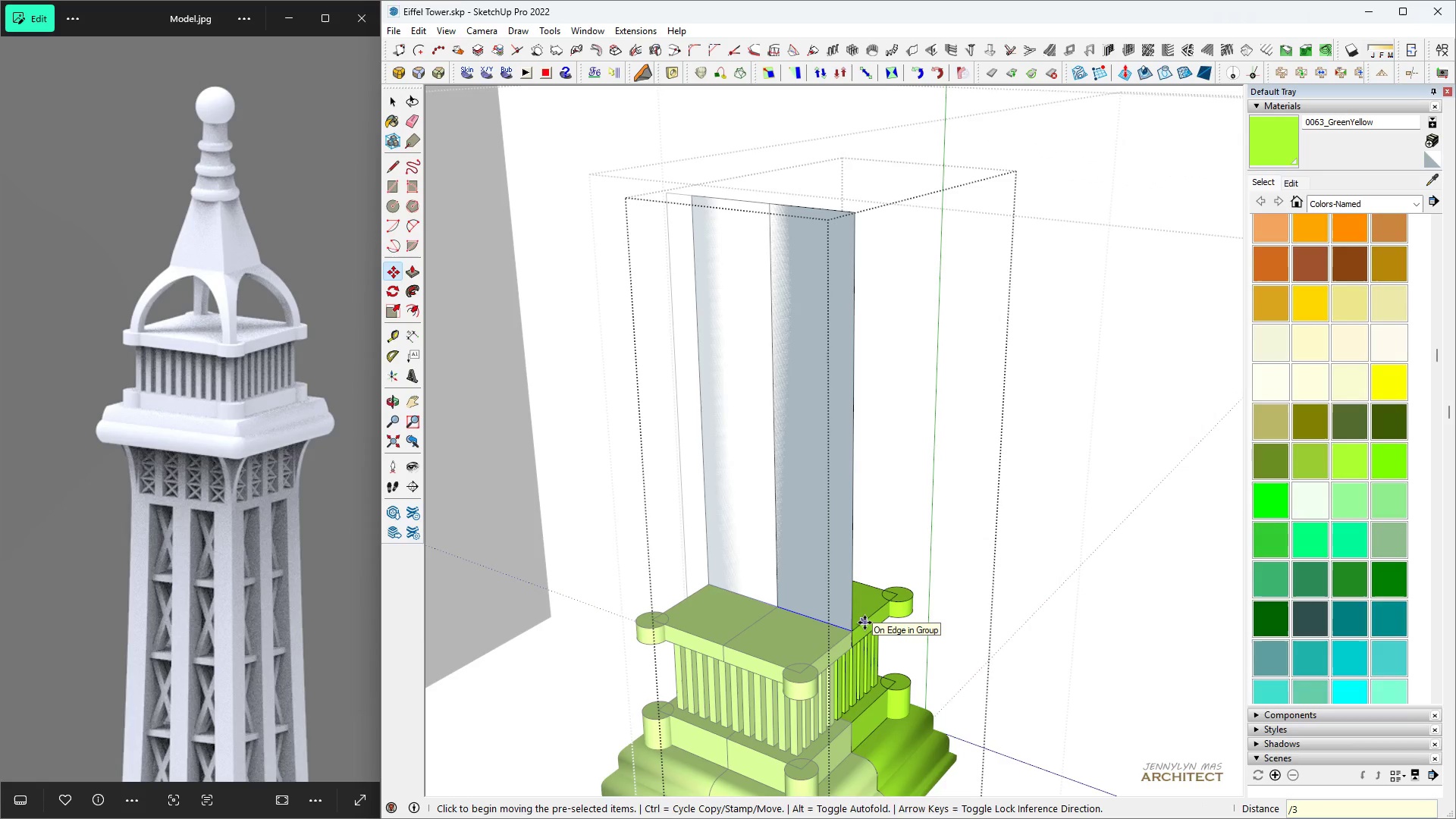 
key(Enter)
 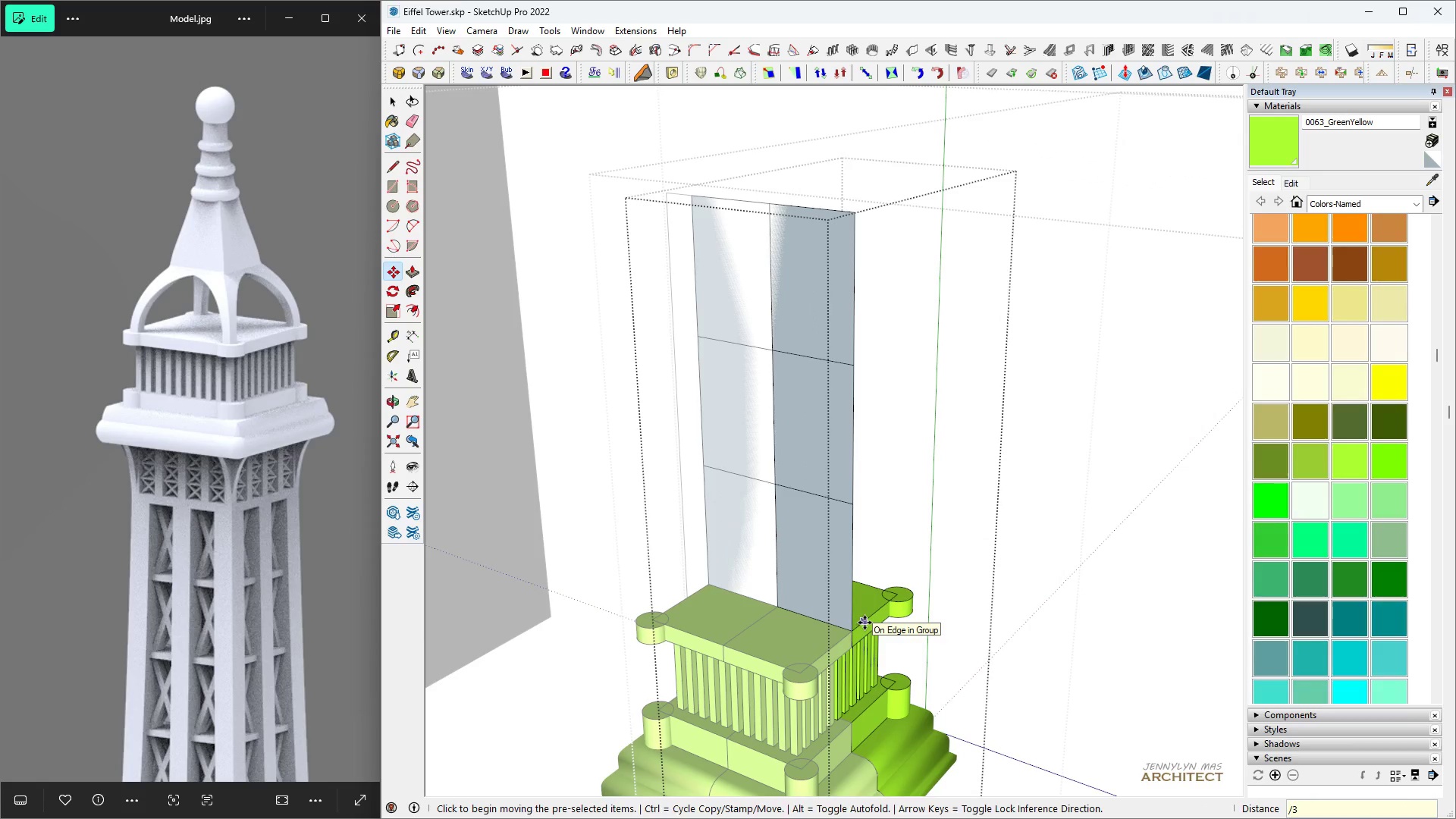 
type( hh )
 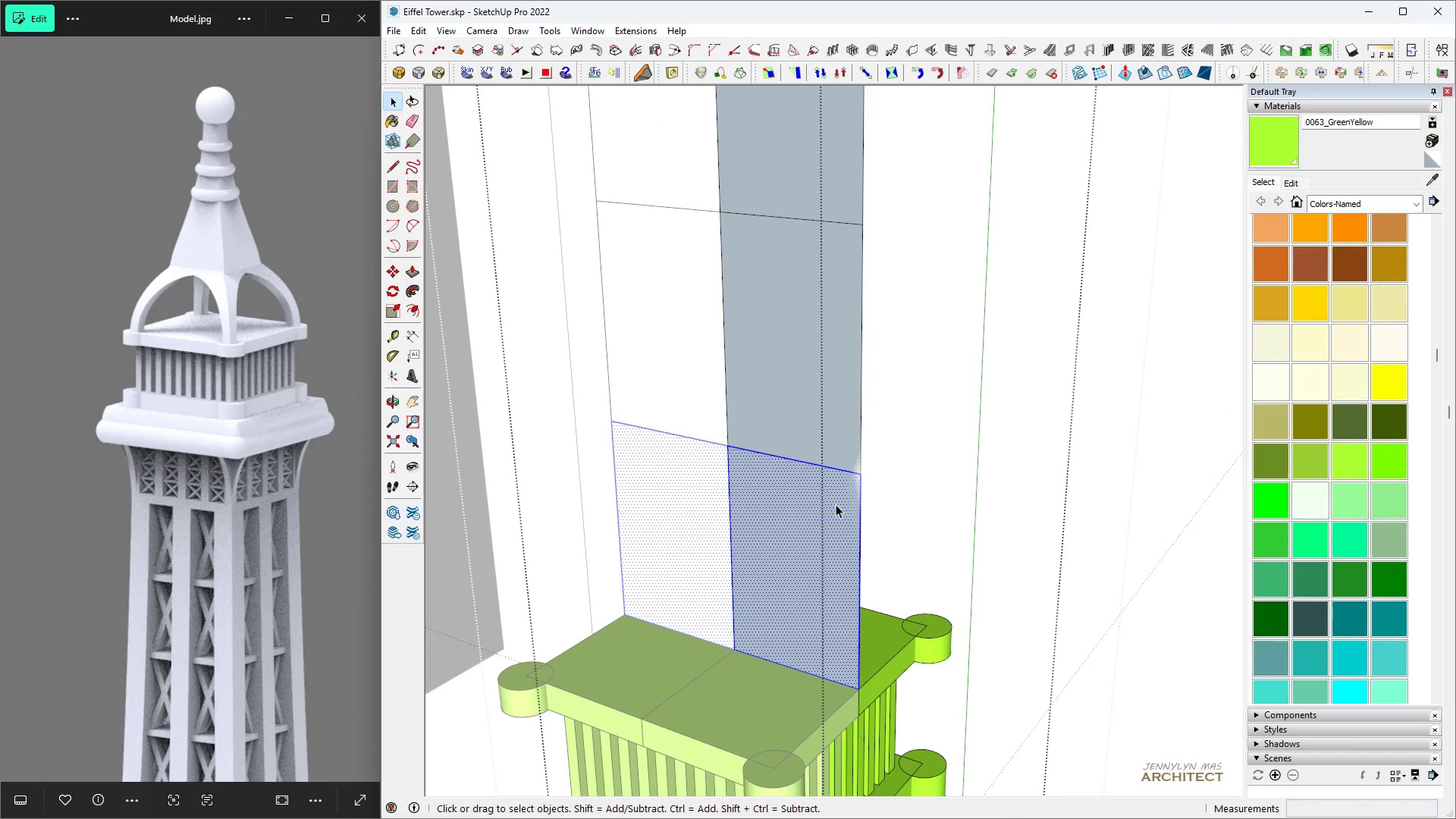 
scroll: coordinate [844, 543], scroll_direction: up, amount: 5.0
 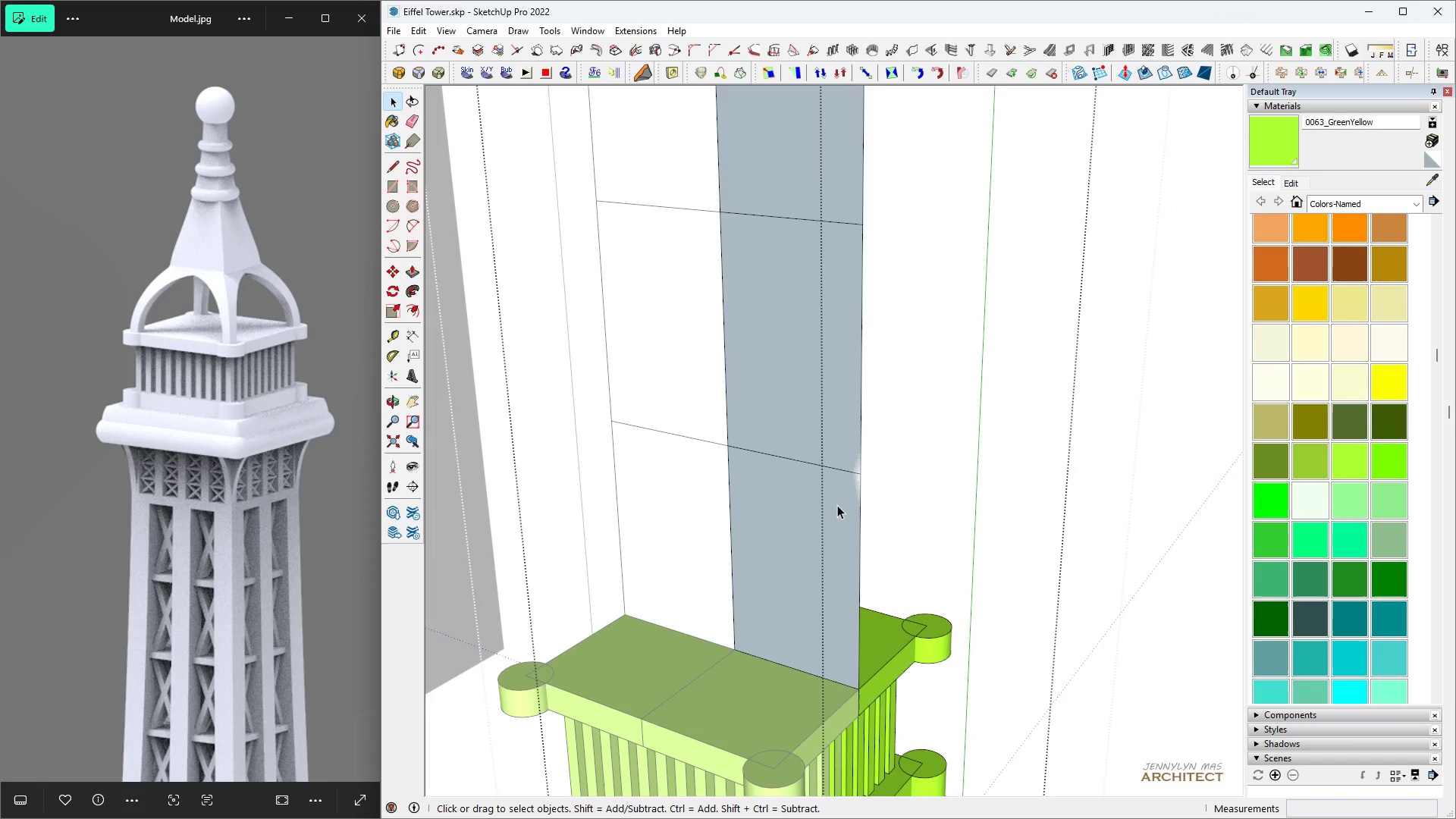 
left_click([836, 504])
 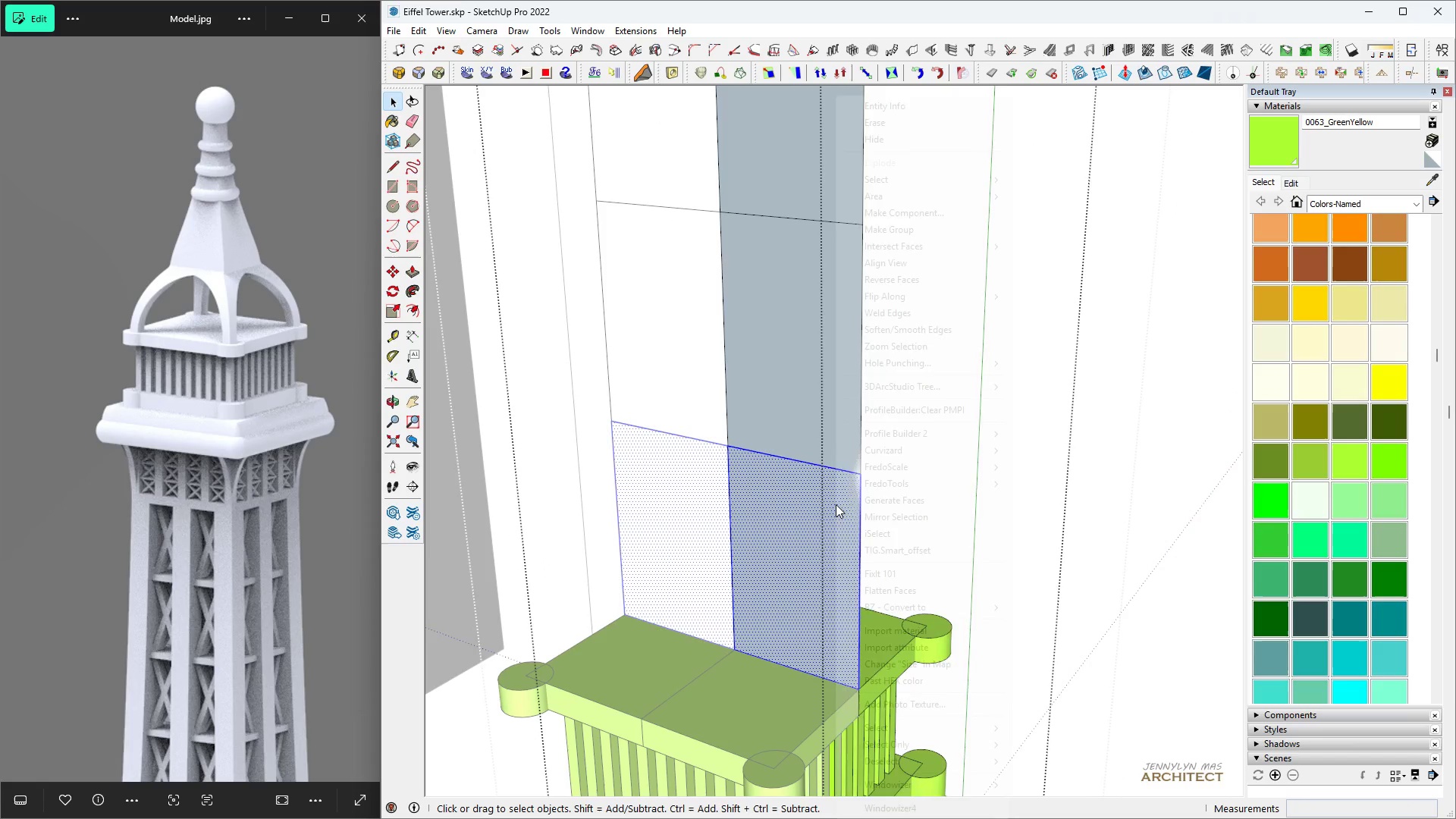 
left_click([836, 504])
 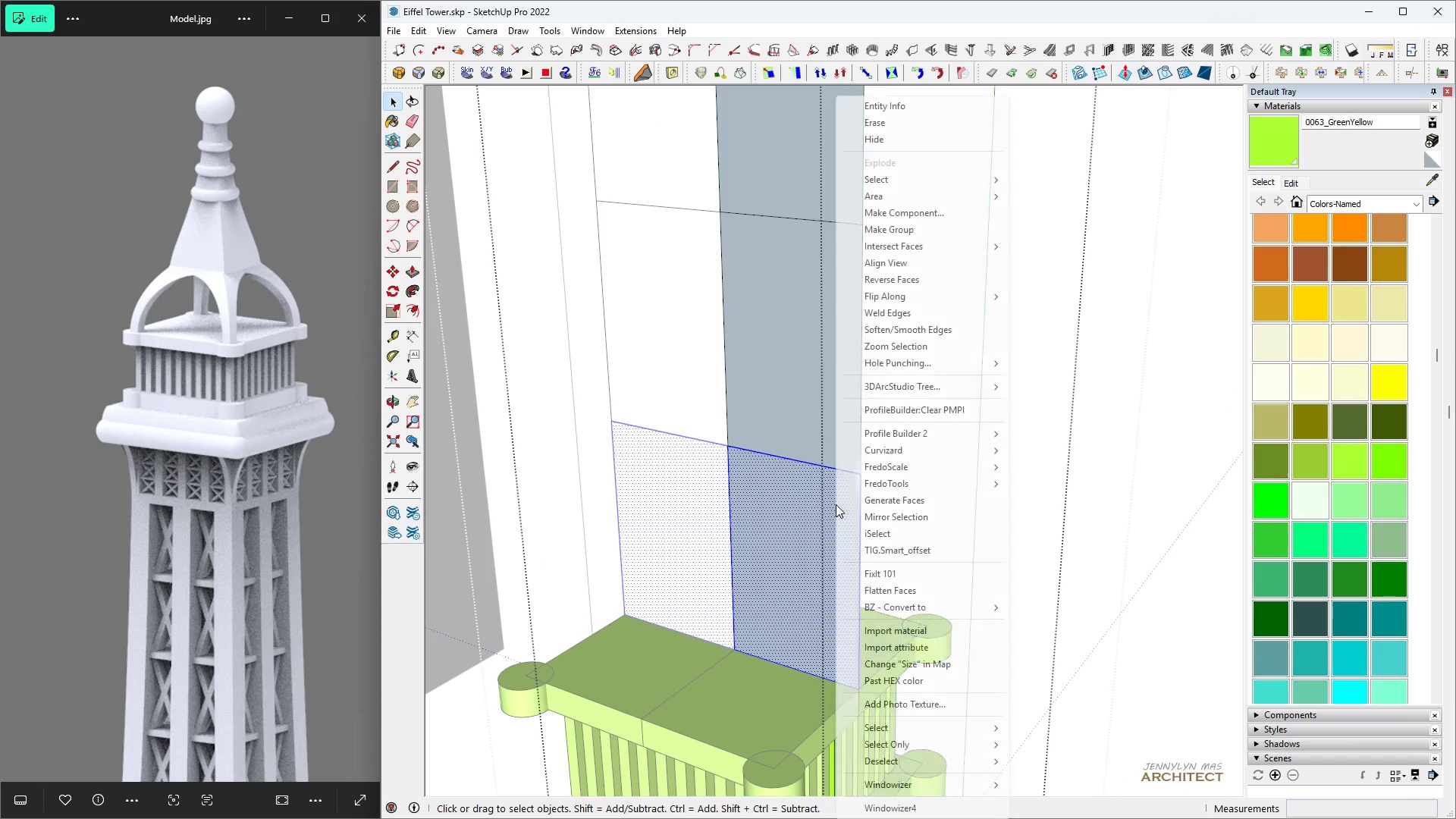 
right_click([836, 504])
 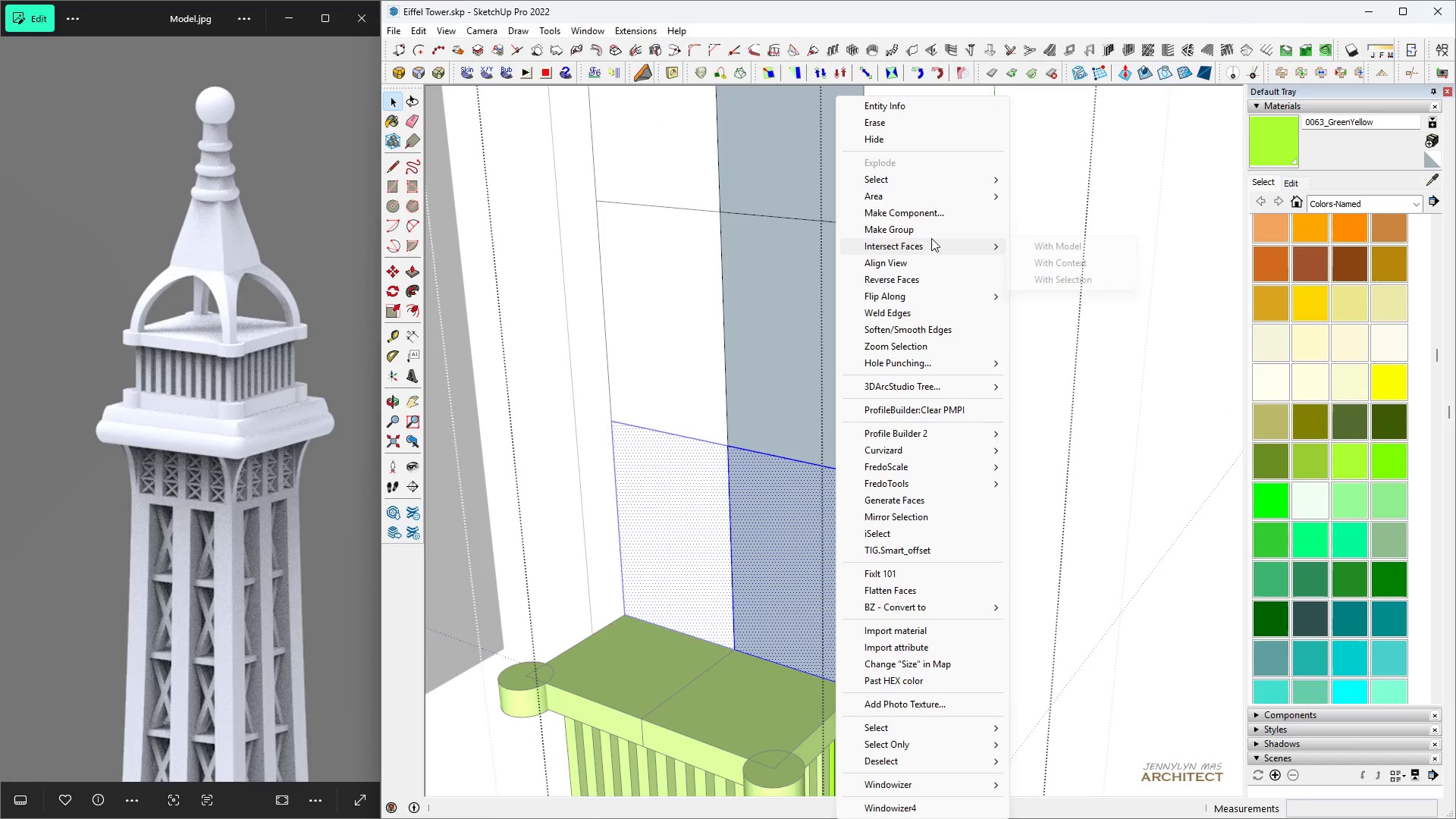 
left_click([930, 235])
 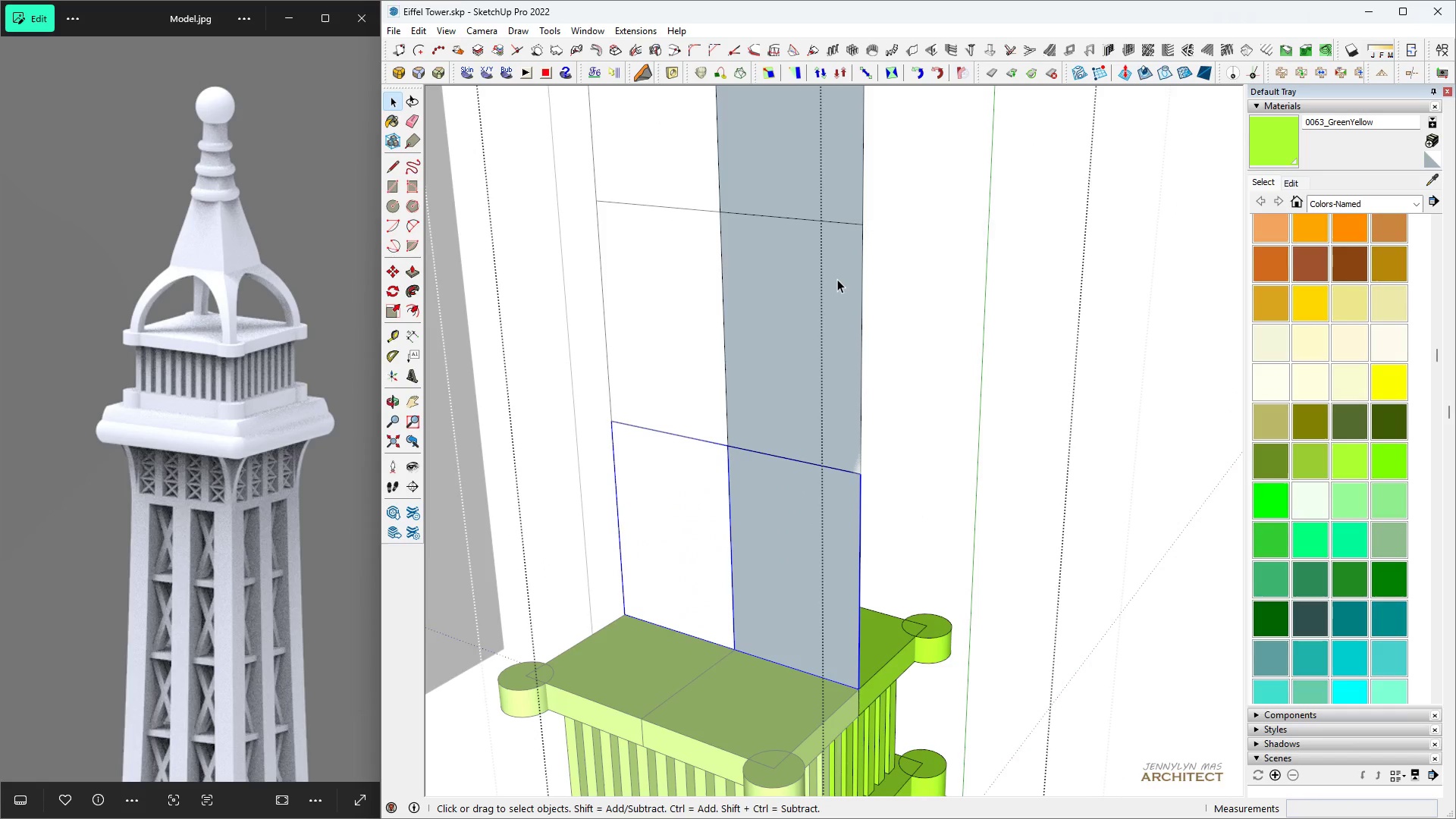 
scroll: coordinate [837, 279], scroll_direction: down, amount: 3.0
 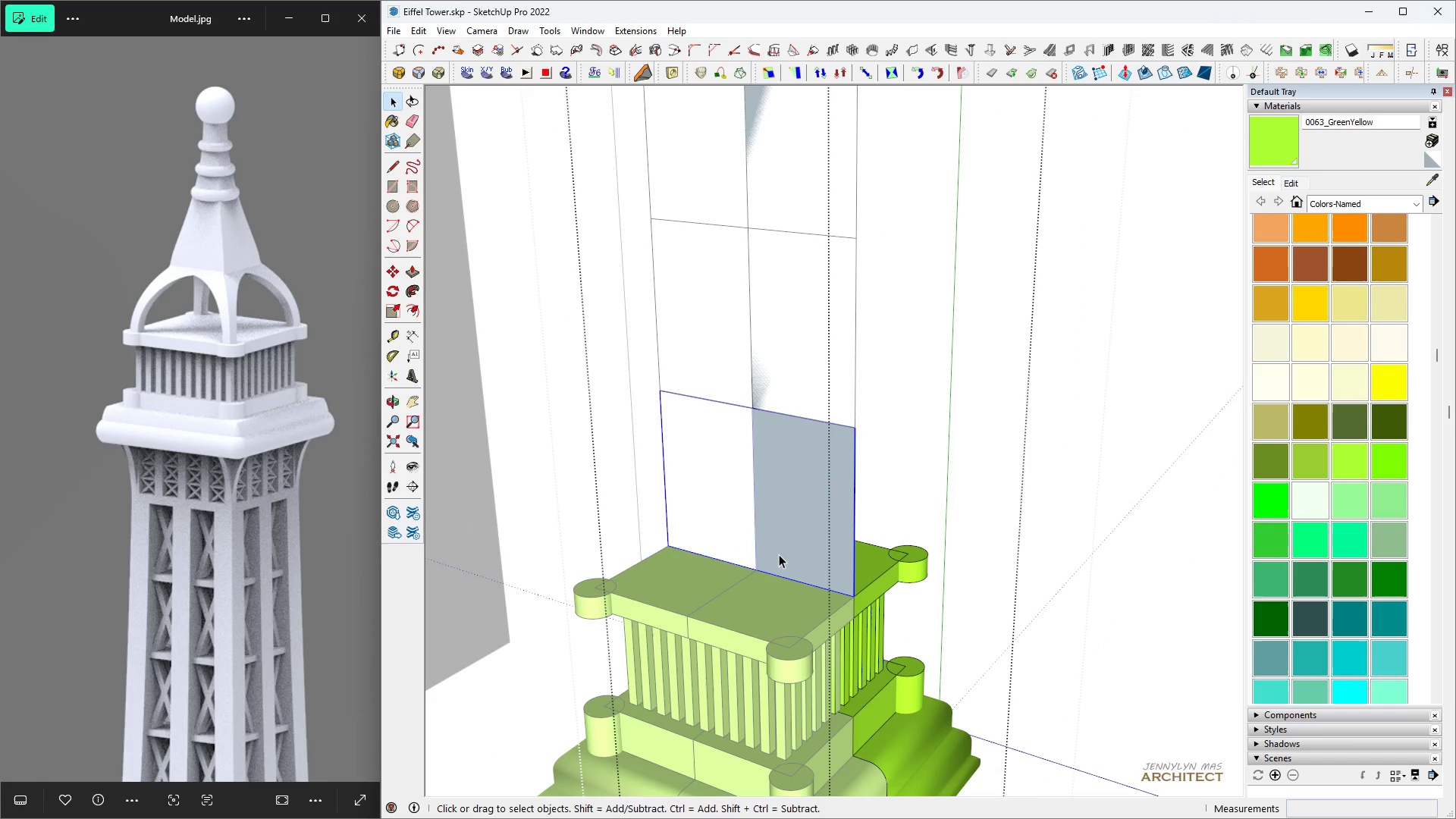 
double_click([779, 554])
 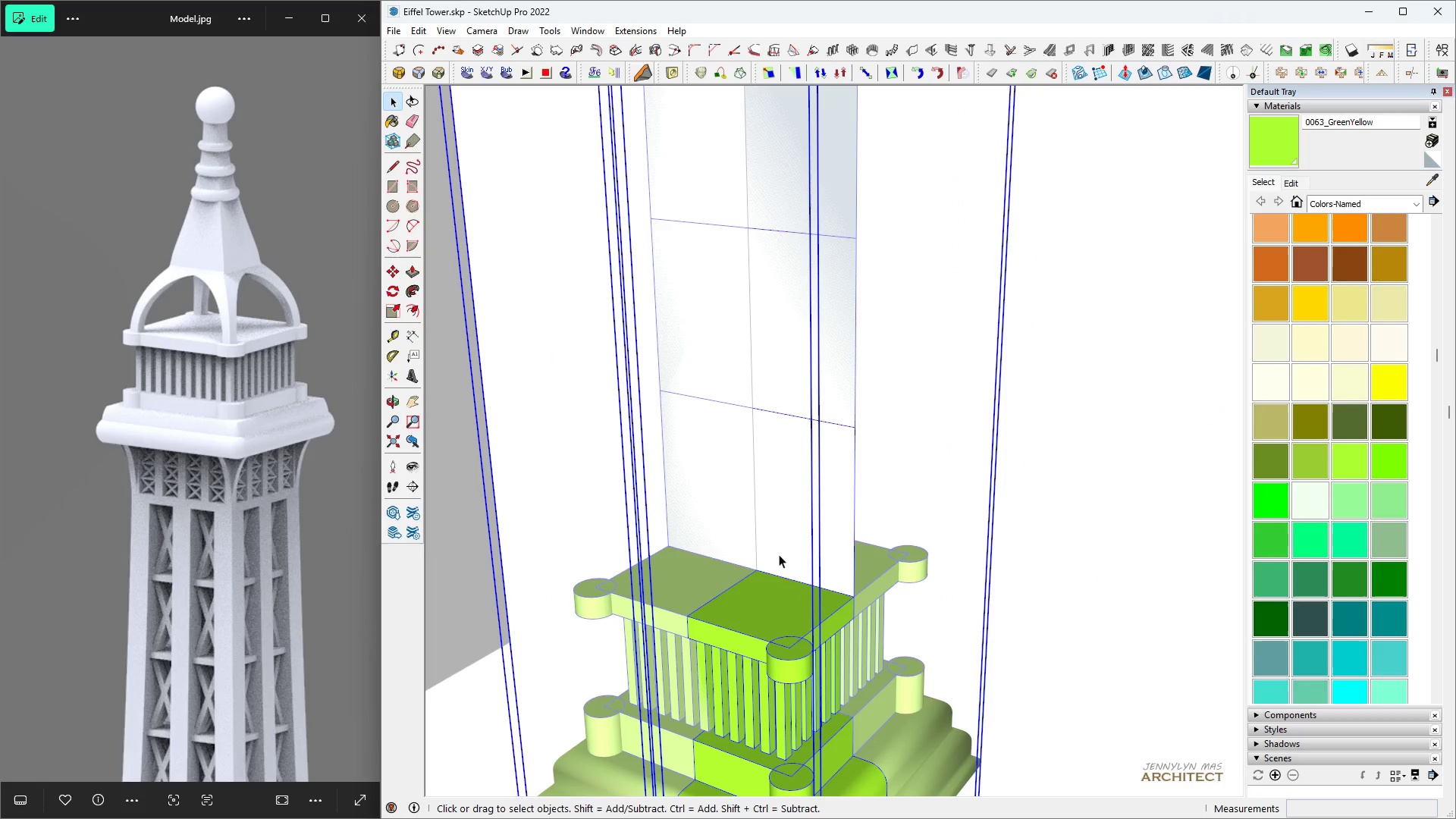 
triple_click([779, 554])
 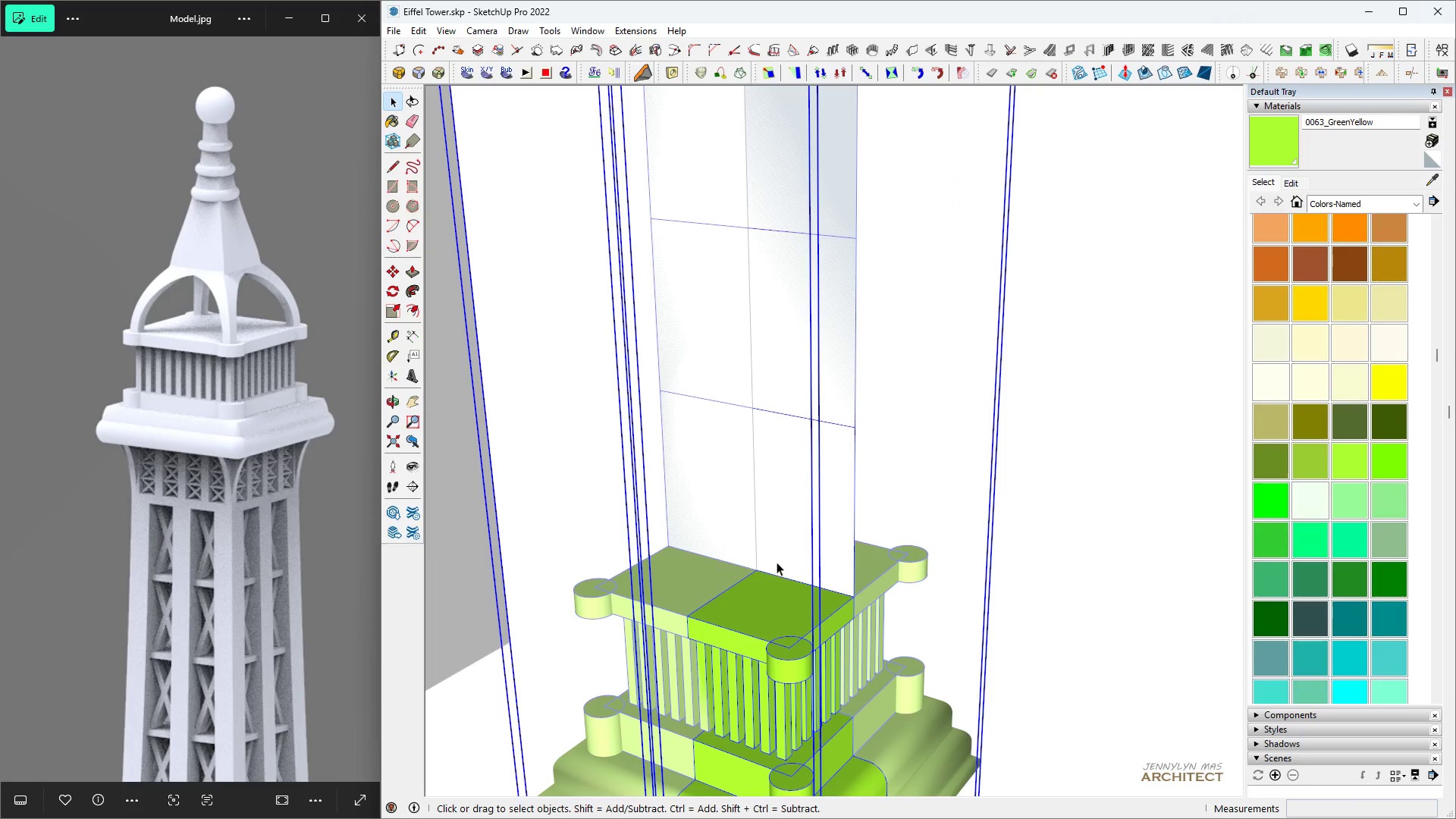 
key(Space)
 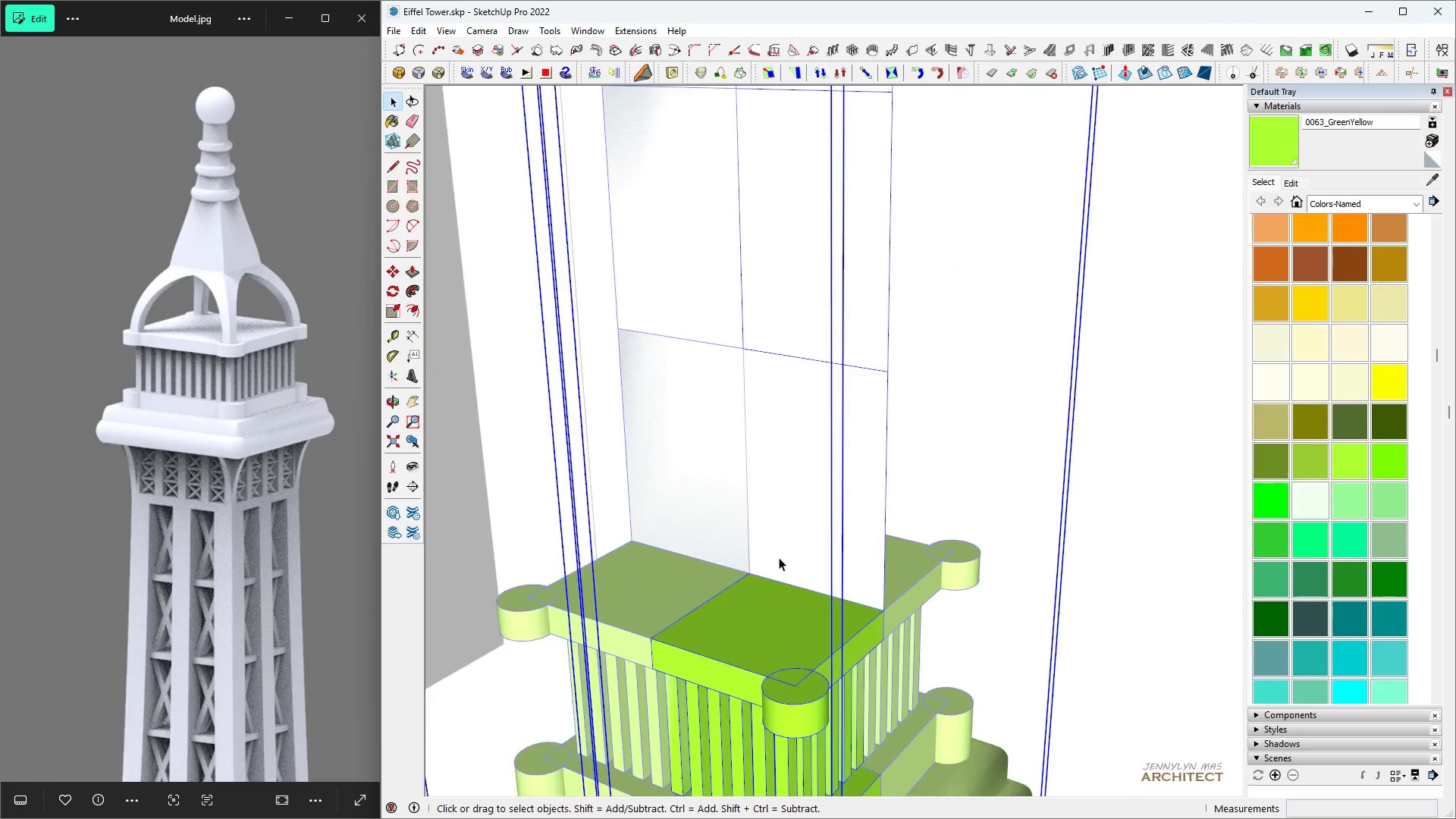 
scroll: coordinate [777, 560], scroll_direction: up, amount: 3.0
 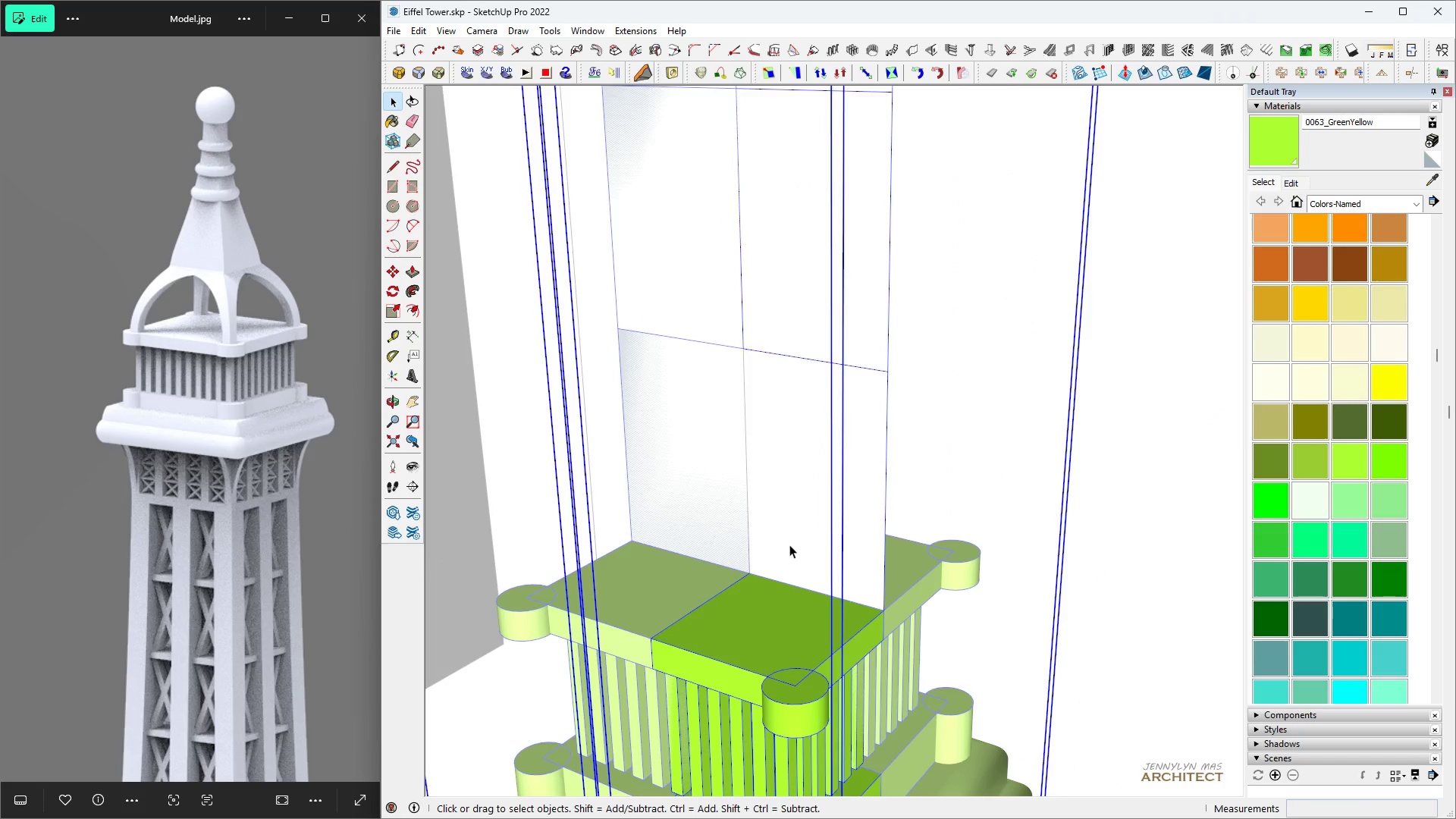 
double_click([789, 544])
 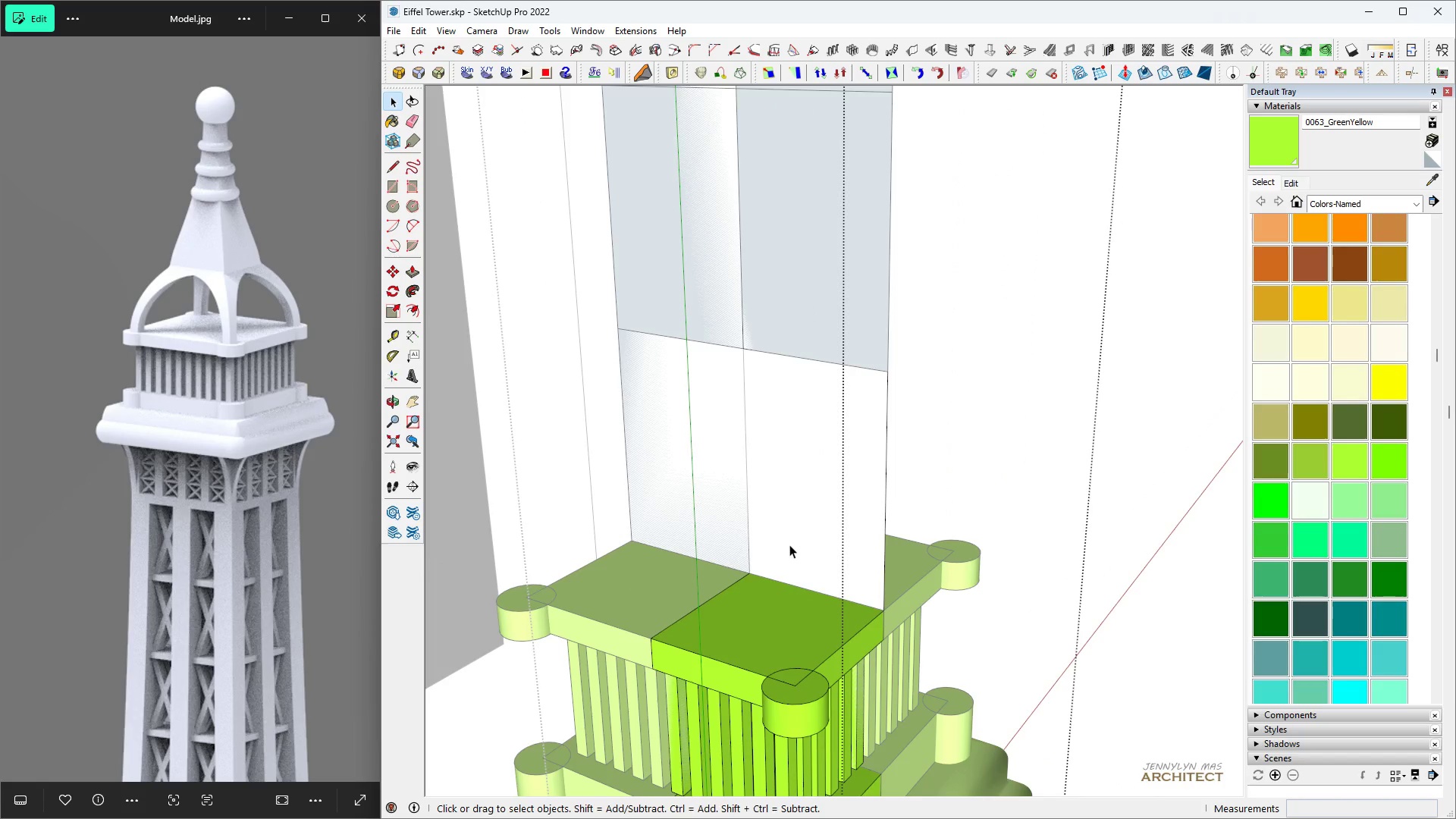 
triple_click([789, 544])
 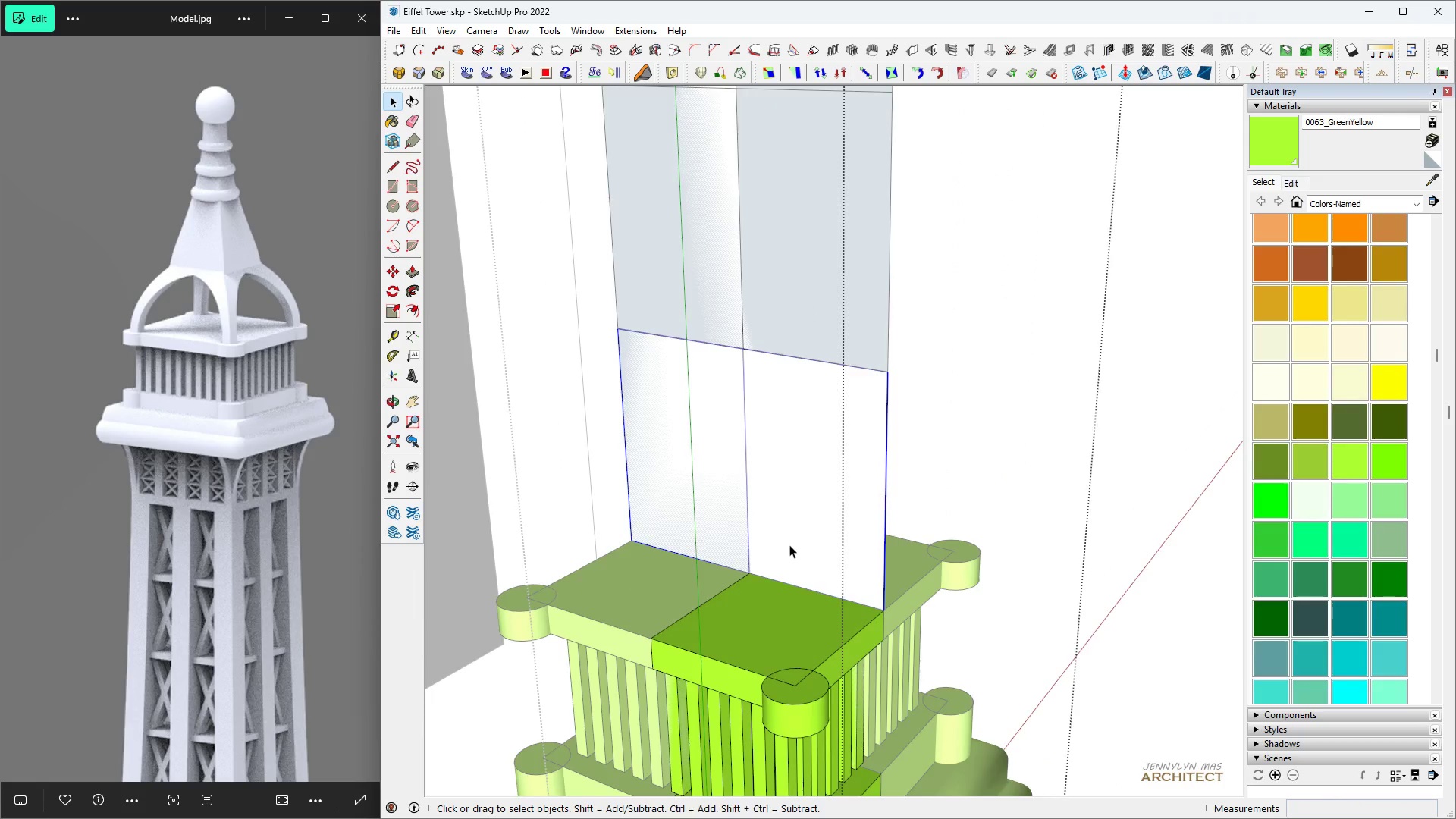 
triple_click([789, 544])
 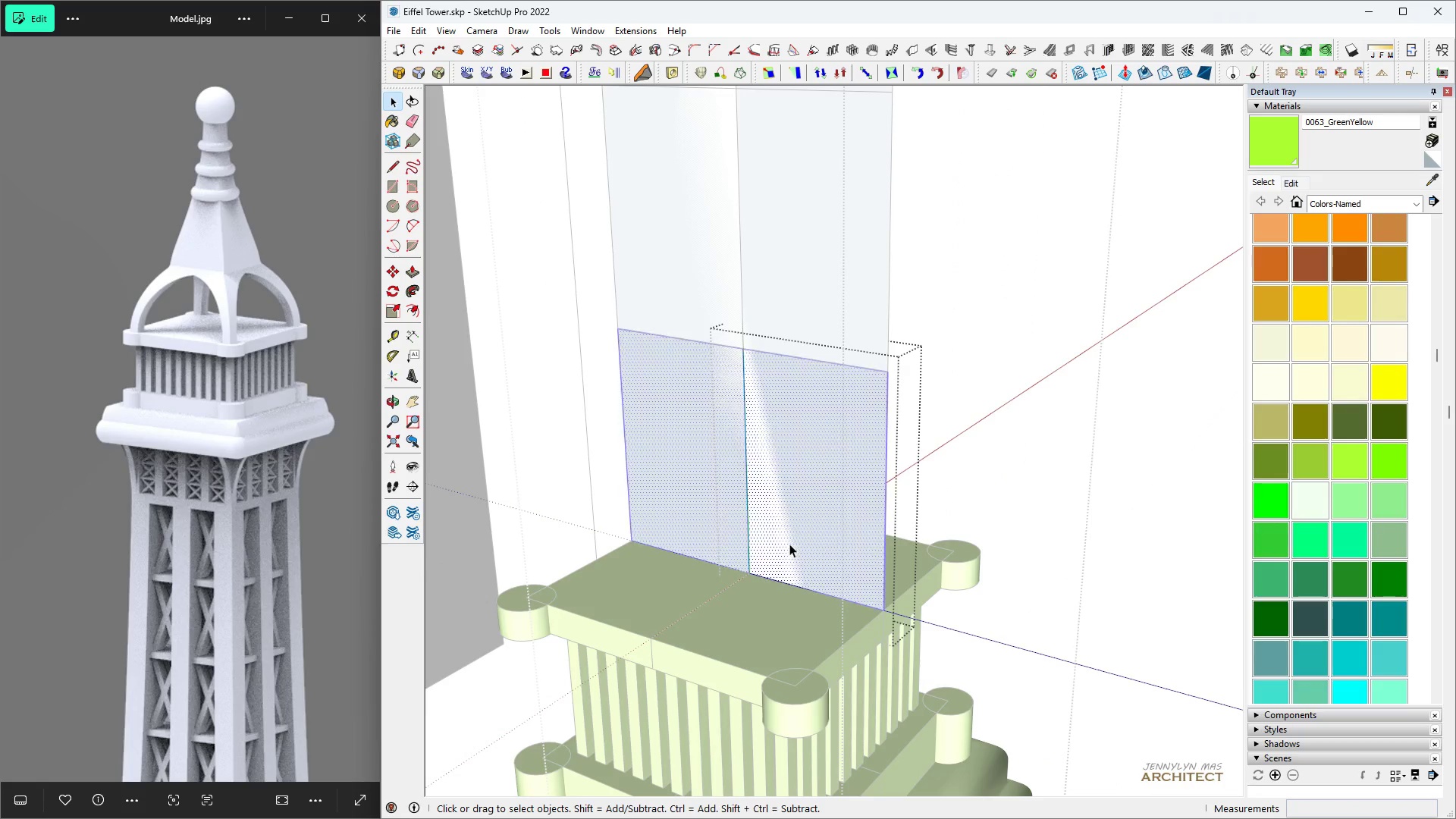 
triple_click([789, 544])
 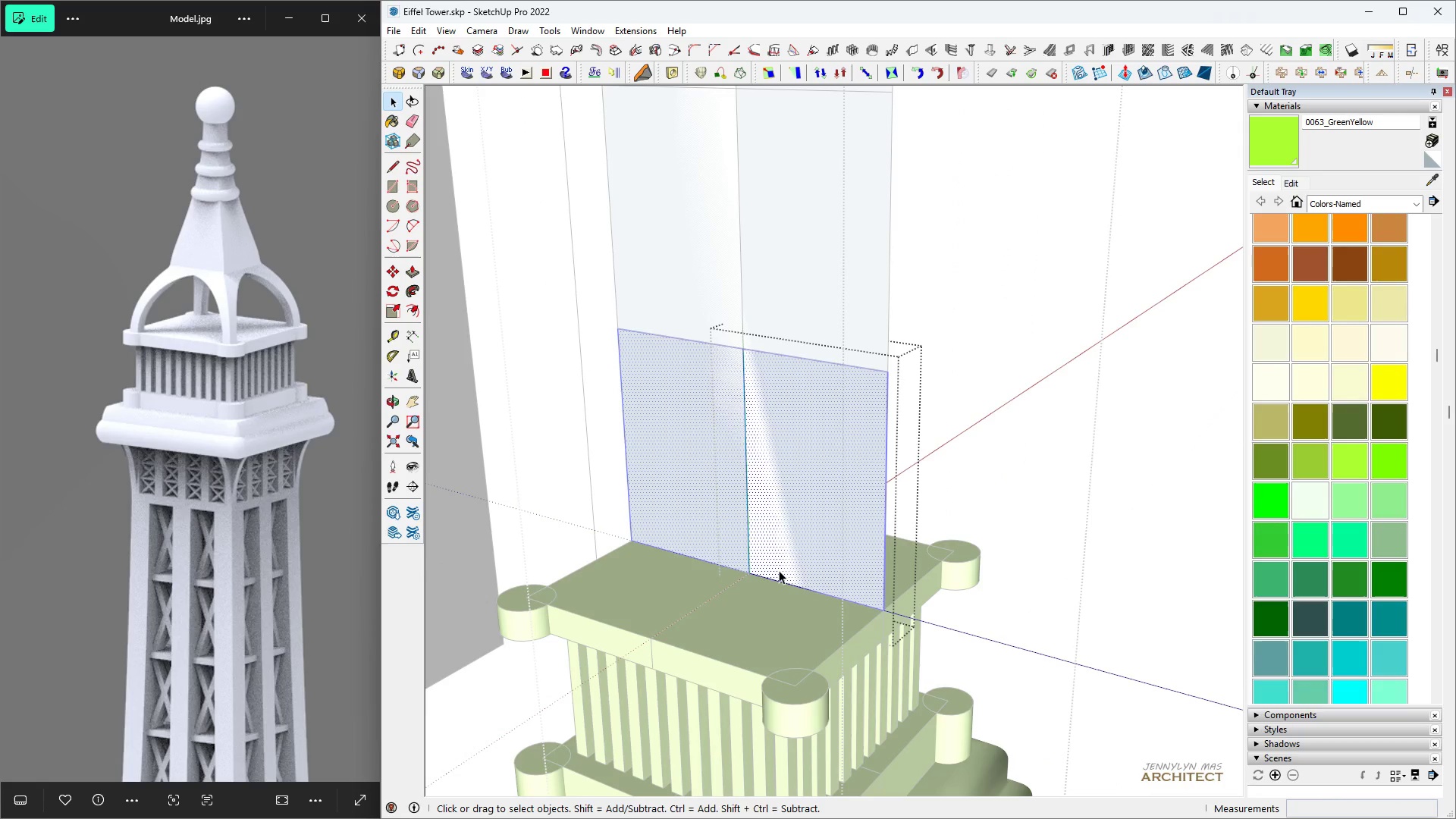 
key(Space)
 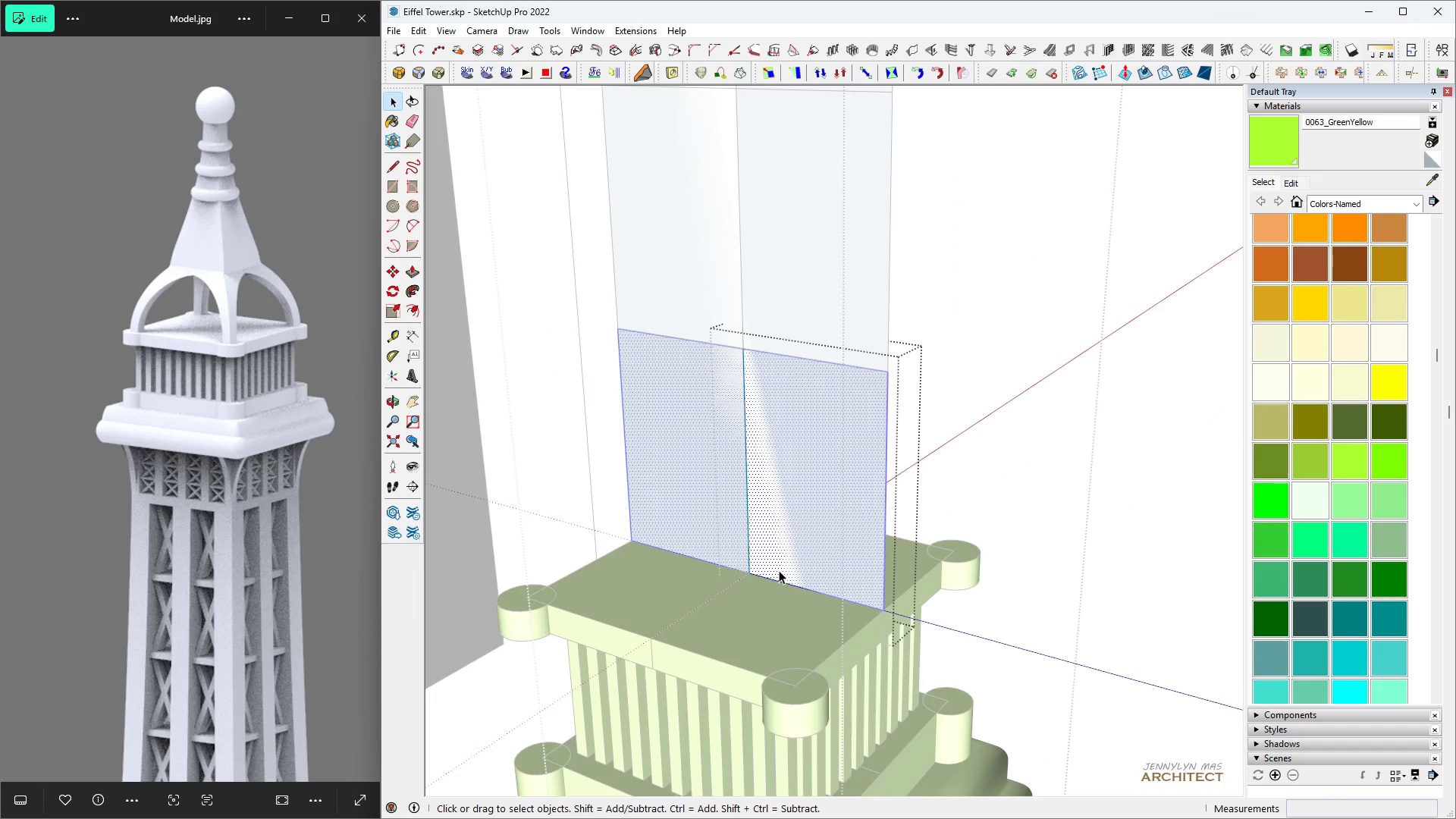 
scroll: coordinate [779, 570], scroll_direction: up, amount: 3.0
 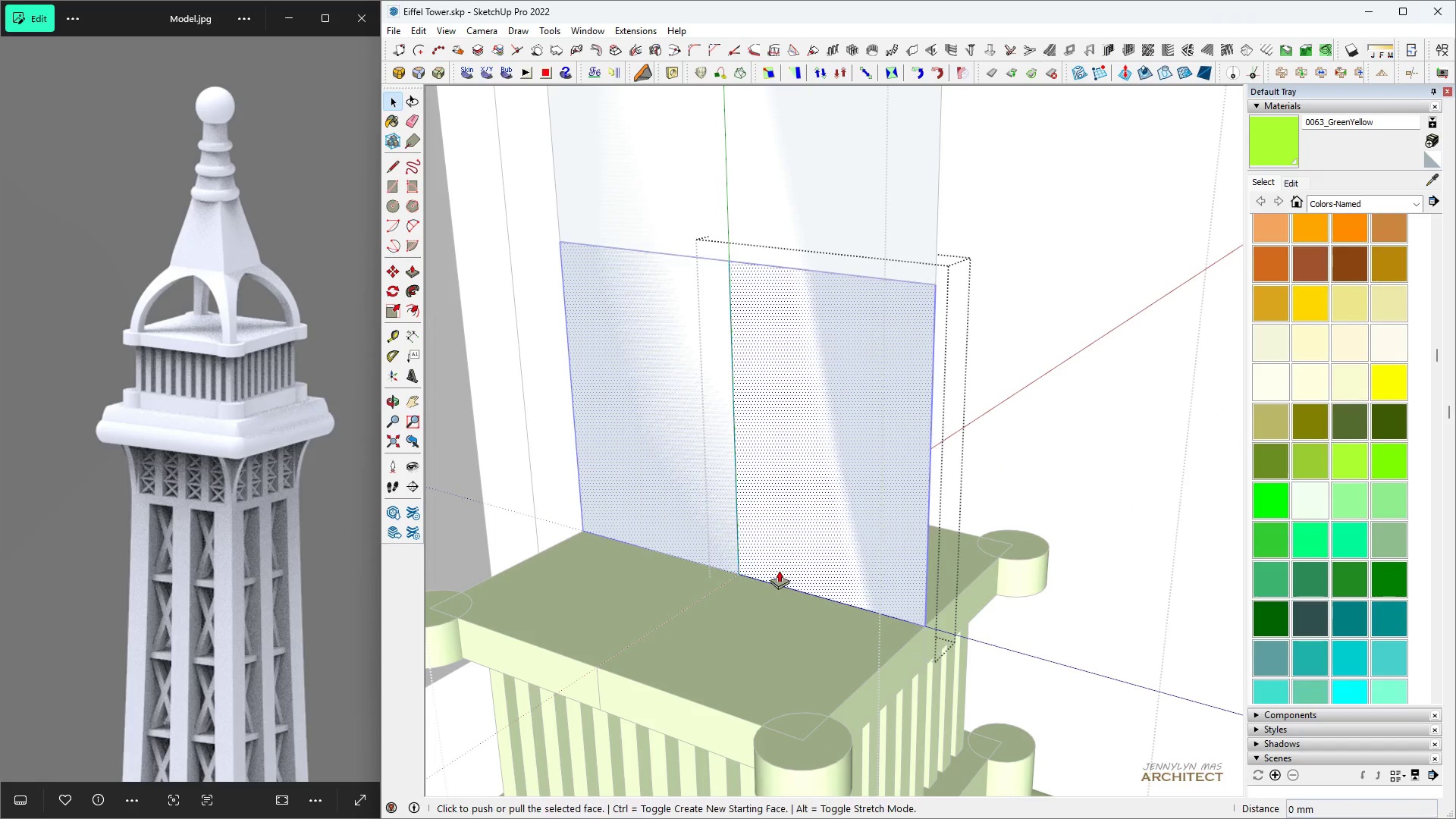 
key(P)
 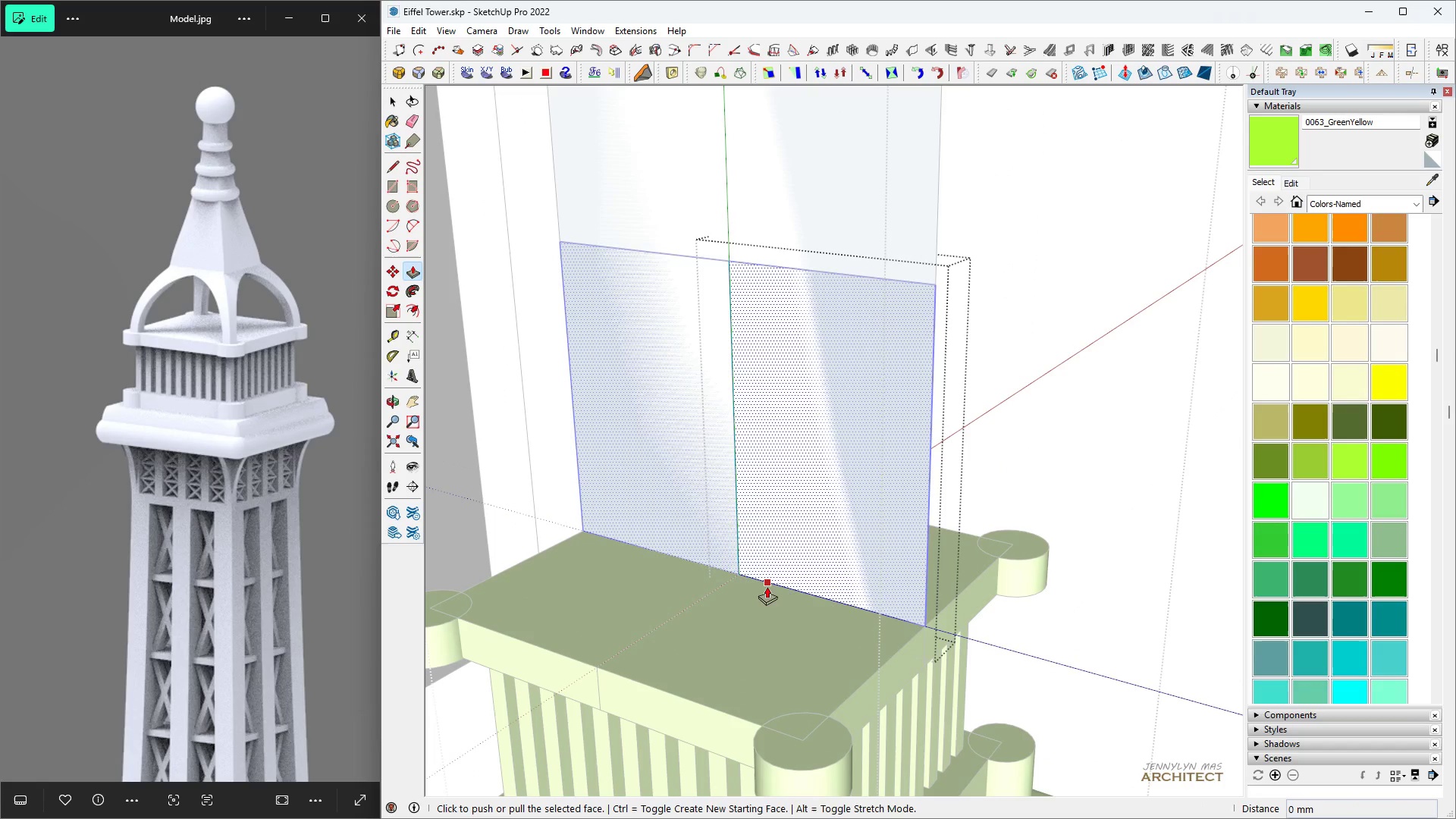 
left_click([767, 586])
 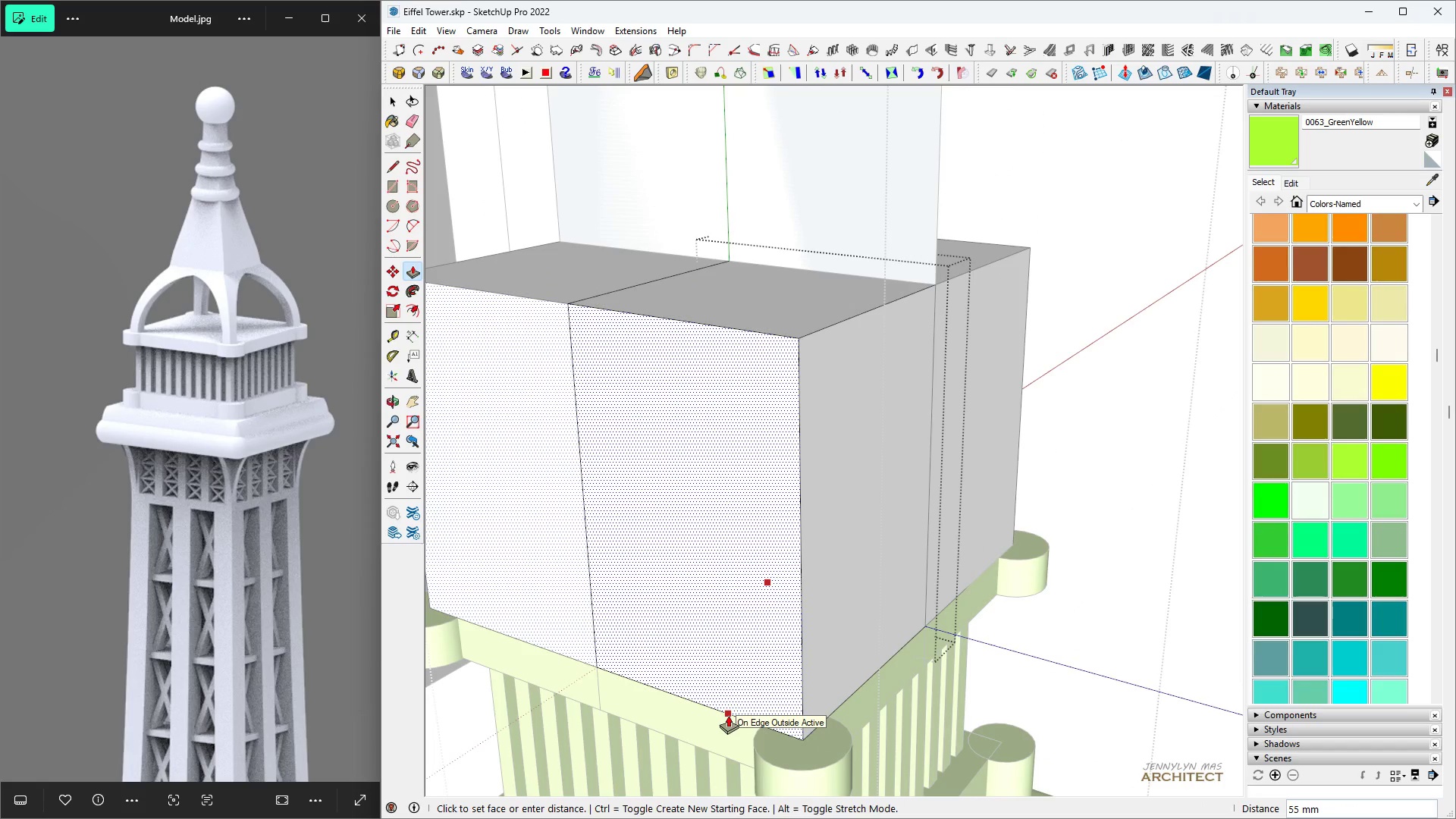 
left_click([728, 715])
 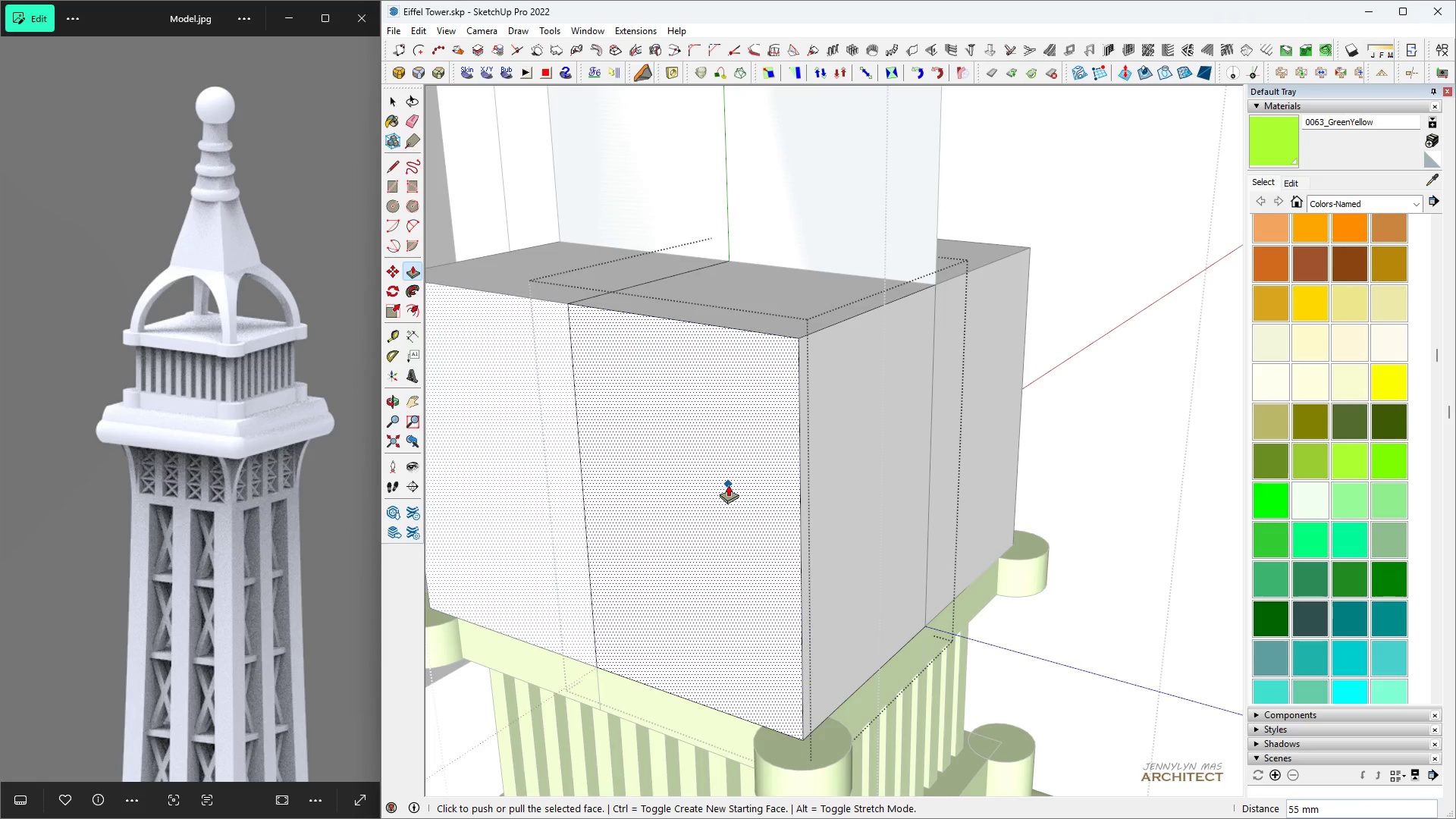 
scroll: coordinate [728, 485], scroll_direction: down, amount: 3.0
 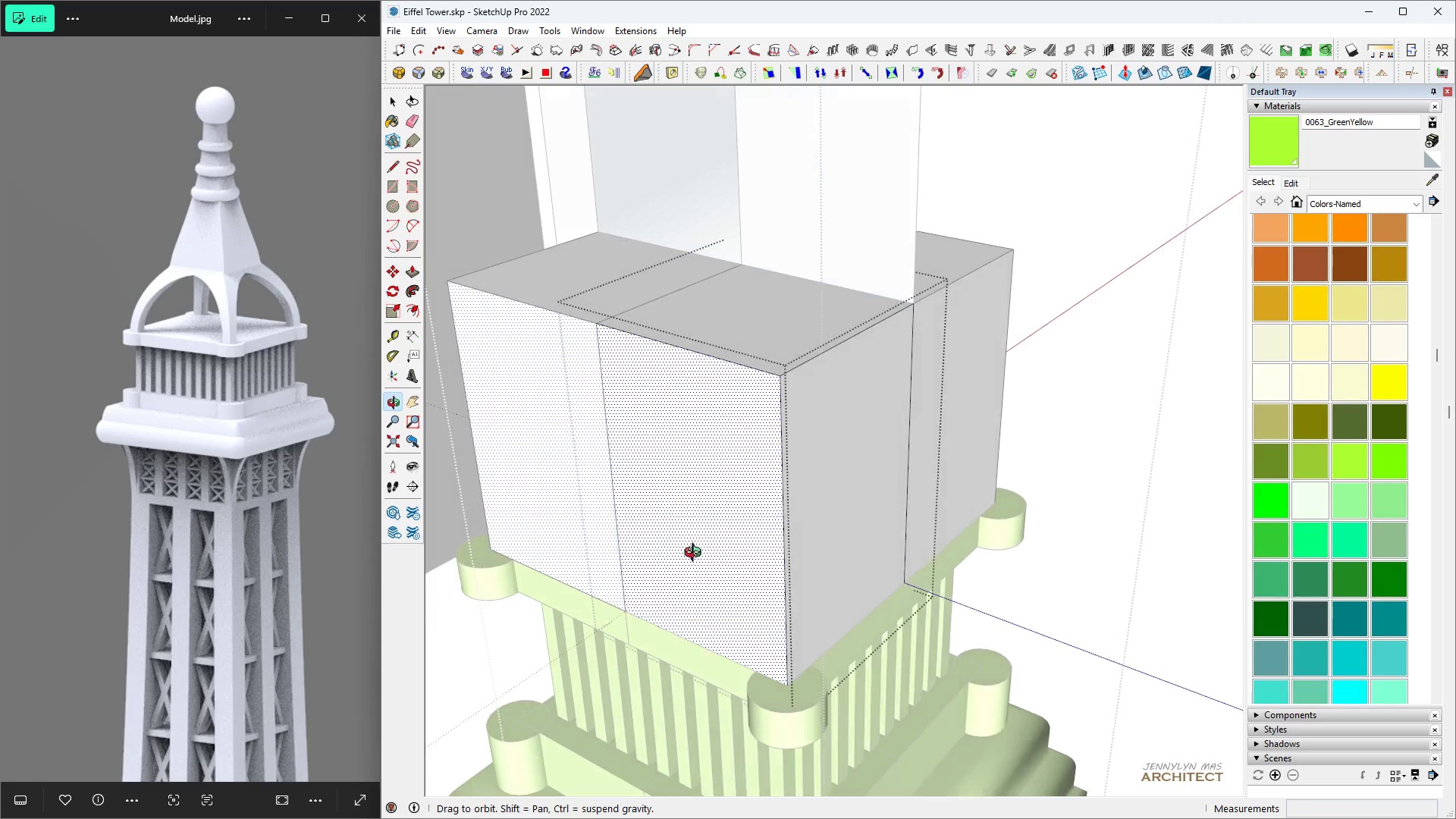 
key(Space)
 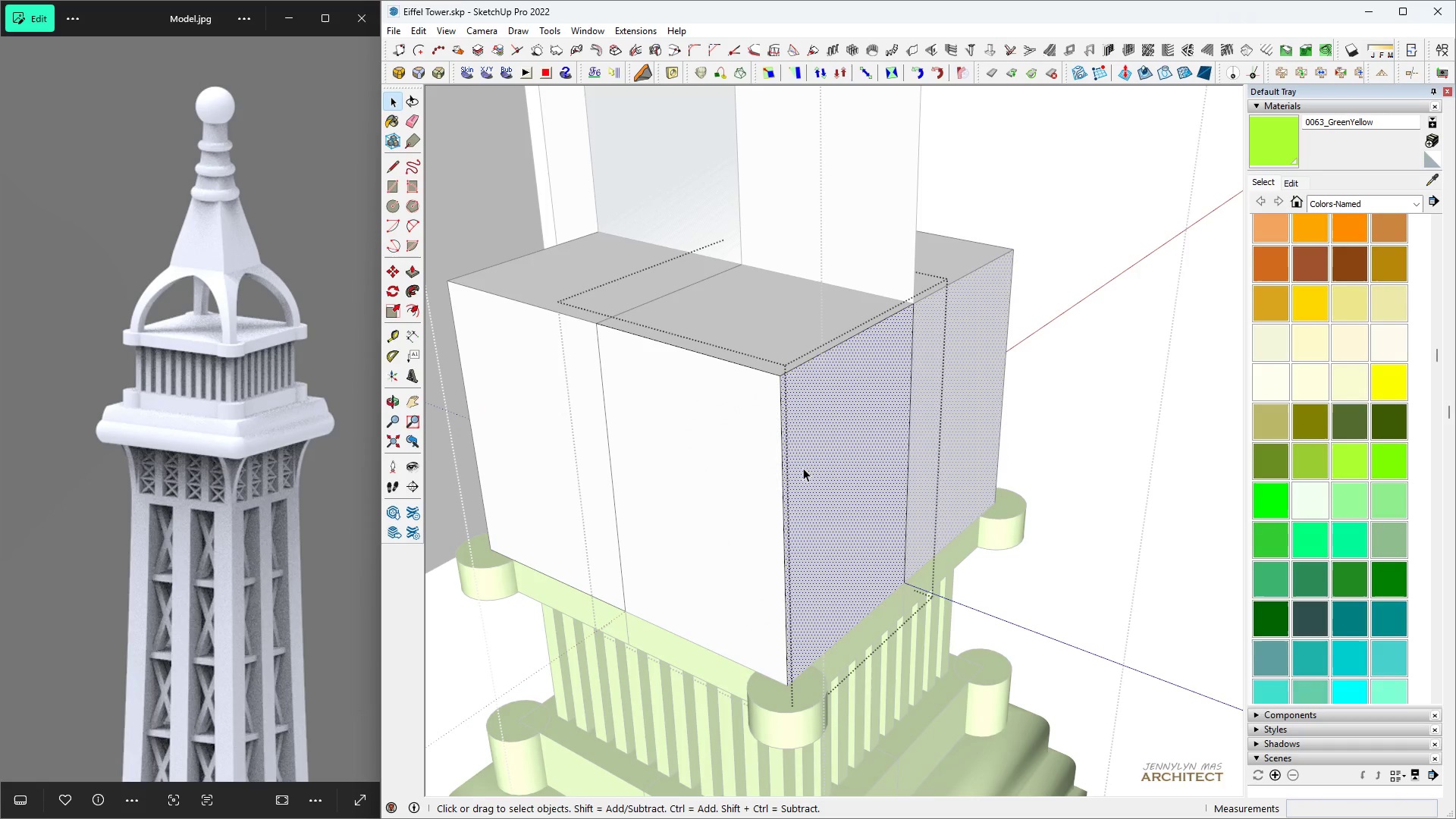 
double_click([803, 468])
 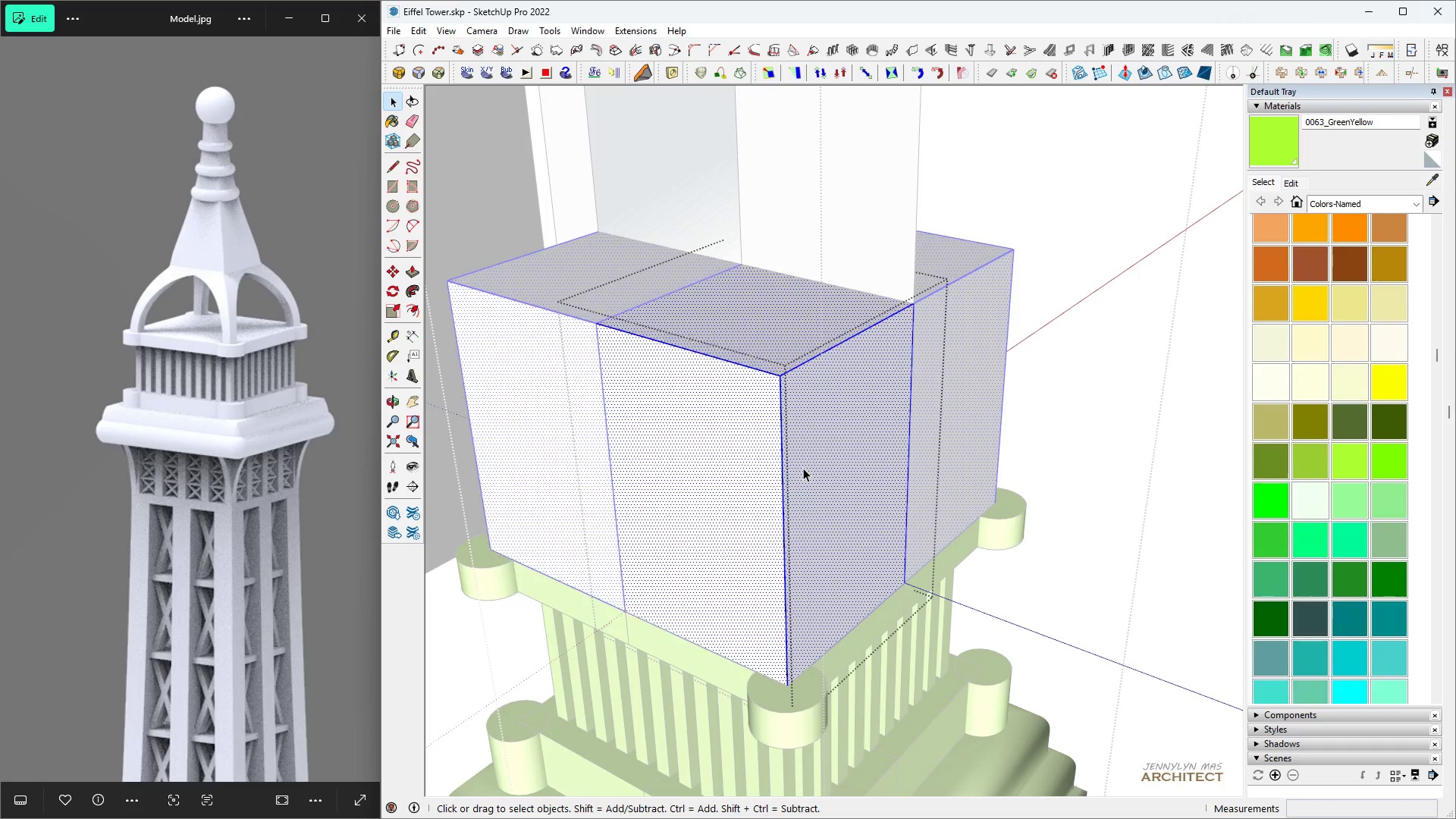 
triple_click([803, 468])
 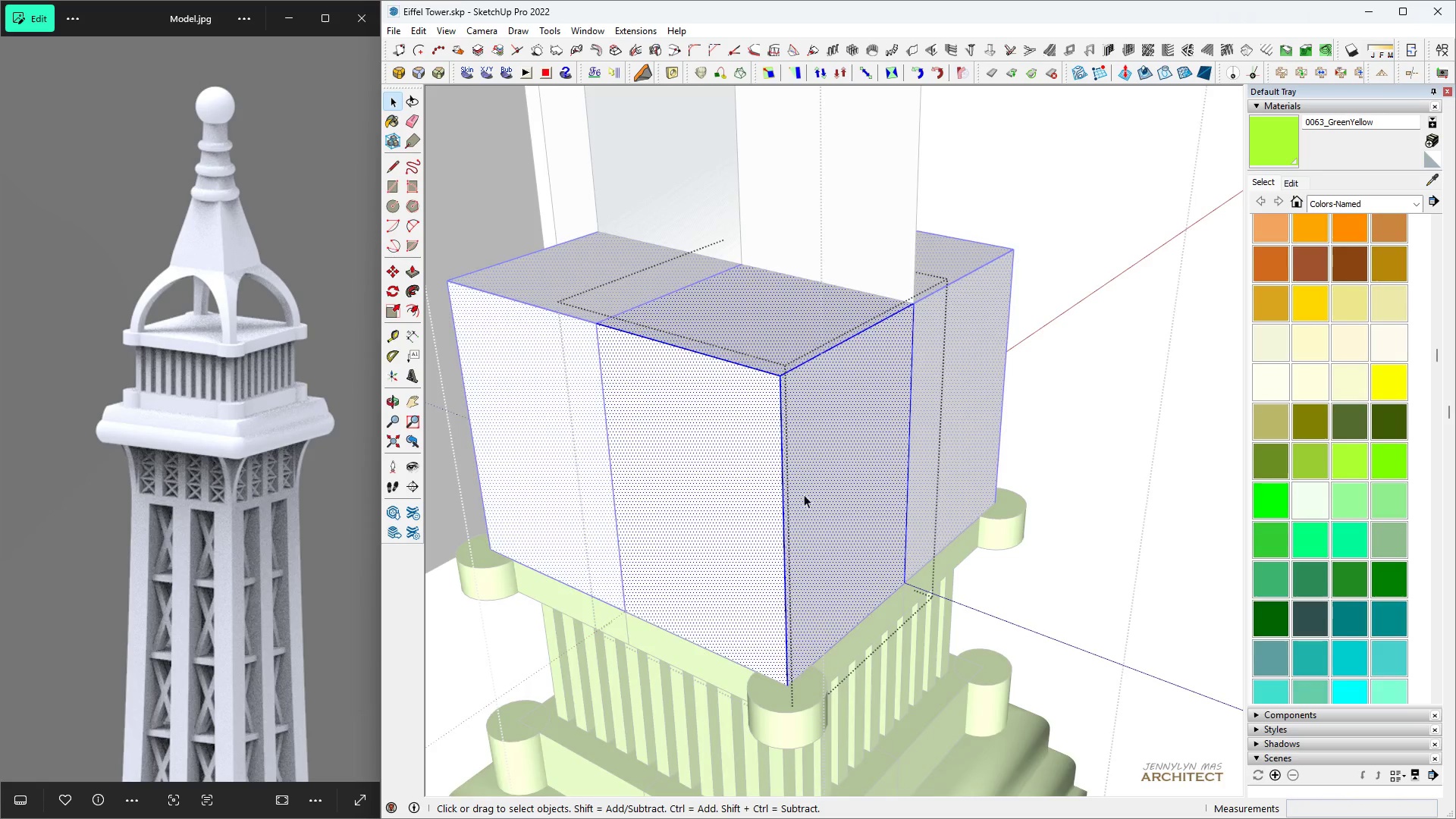 
scroll: coordinate [767, 413], scroll_direction: up, amount: 1.0
 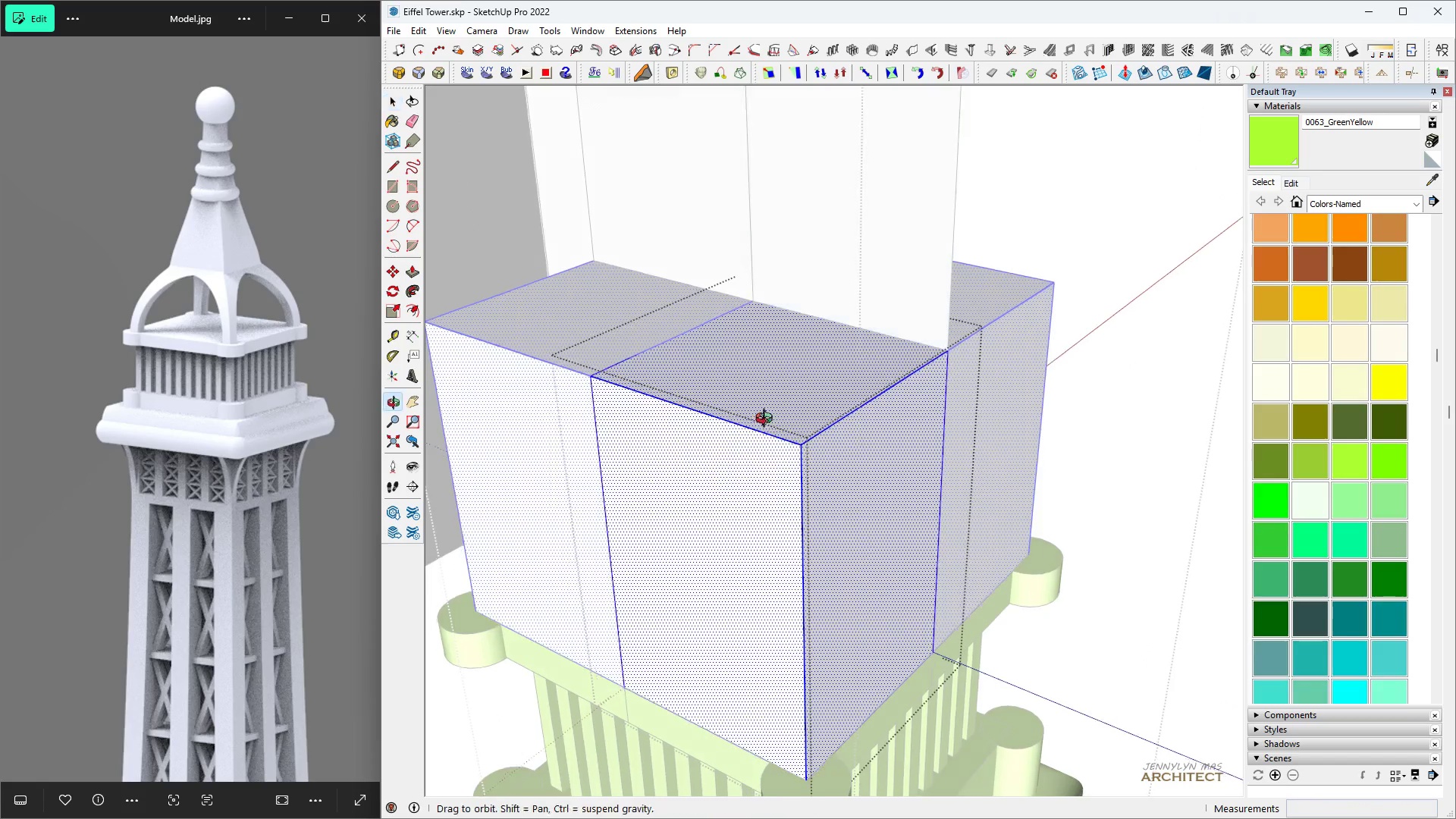 
key(Space)
 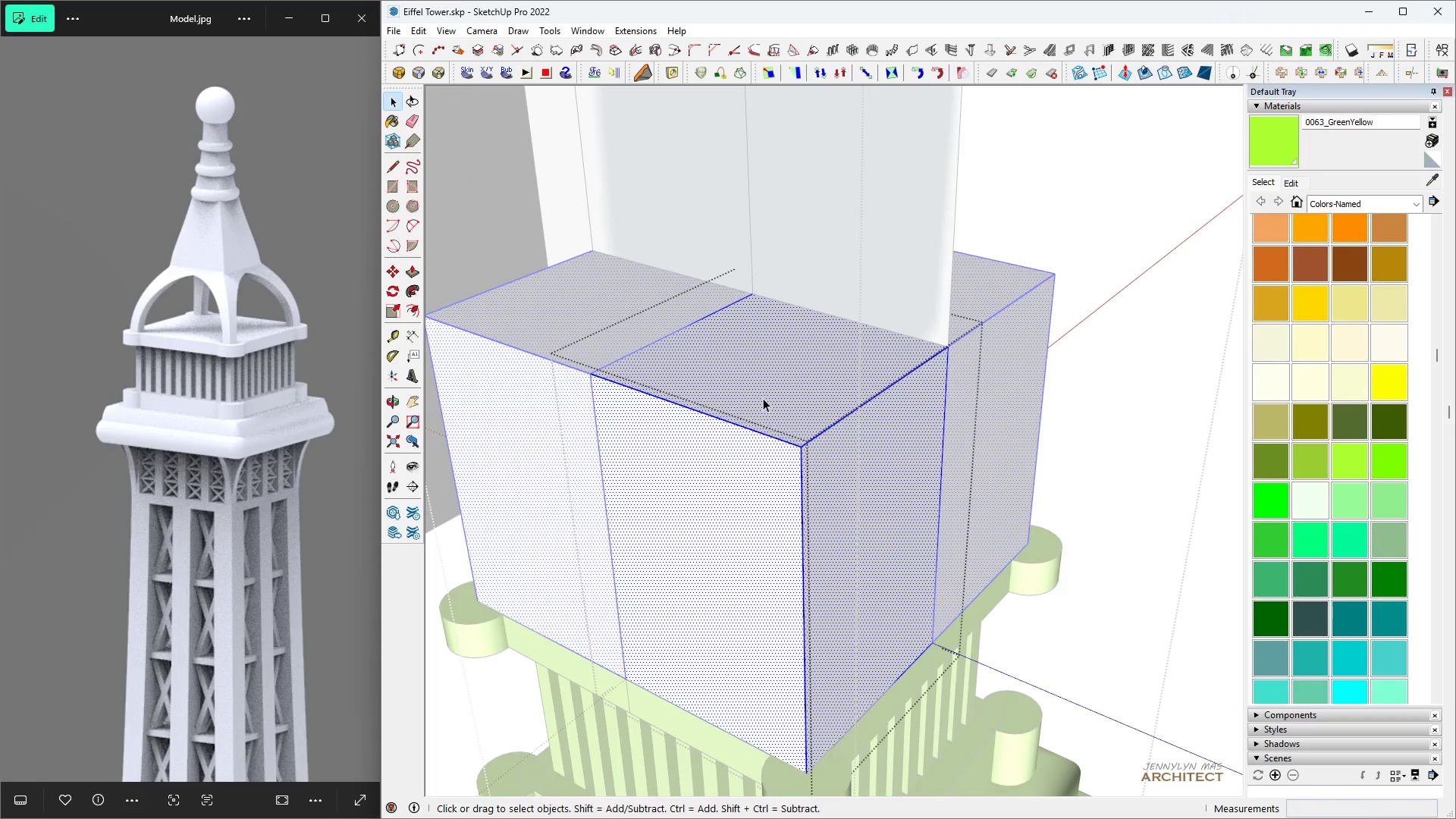 
left_click([763, 398])
 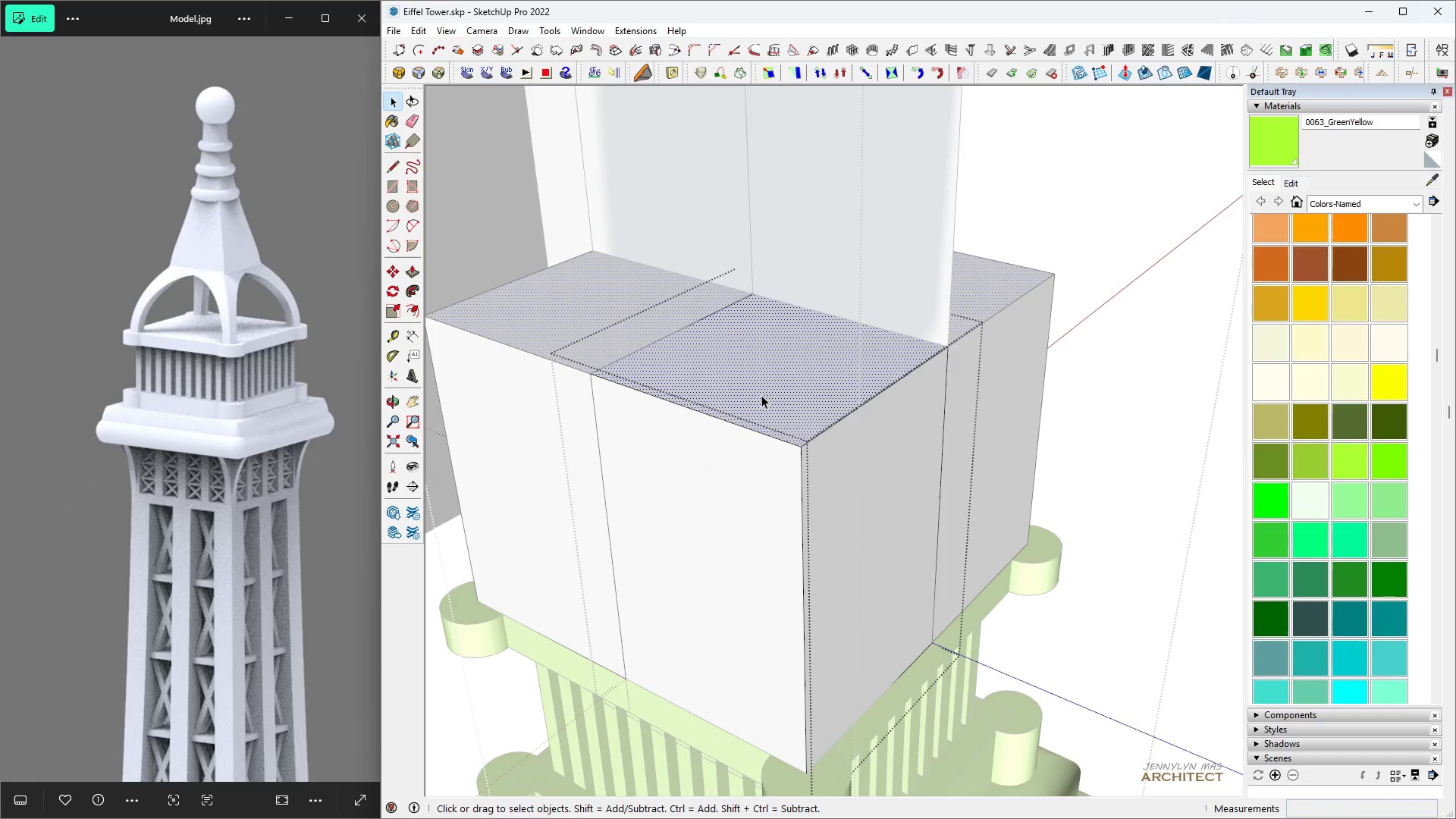 
scroll: coordinate [761, 392], scroll_direction: up, amount: 2.0
 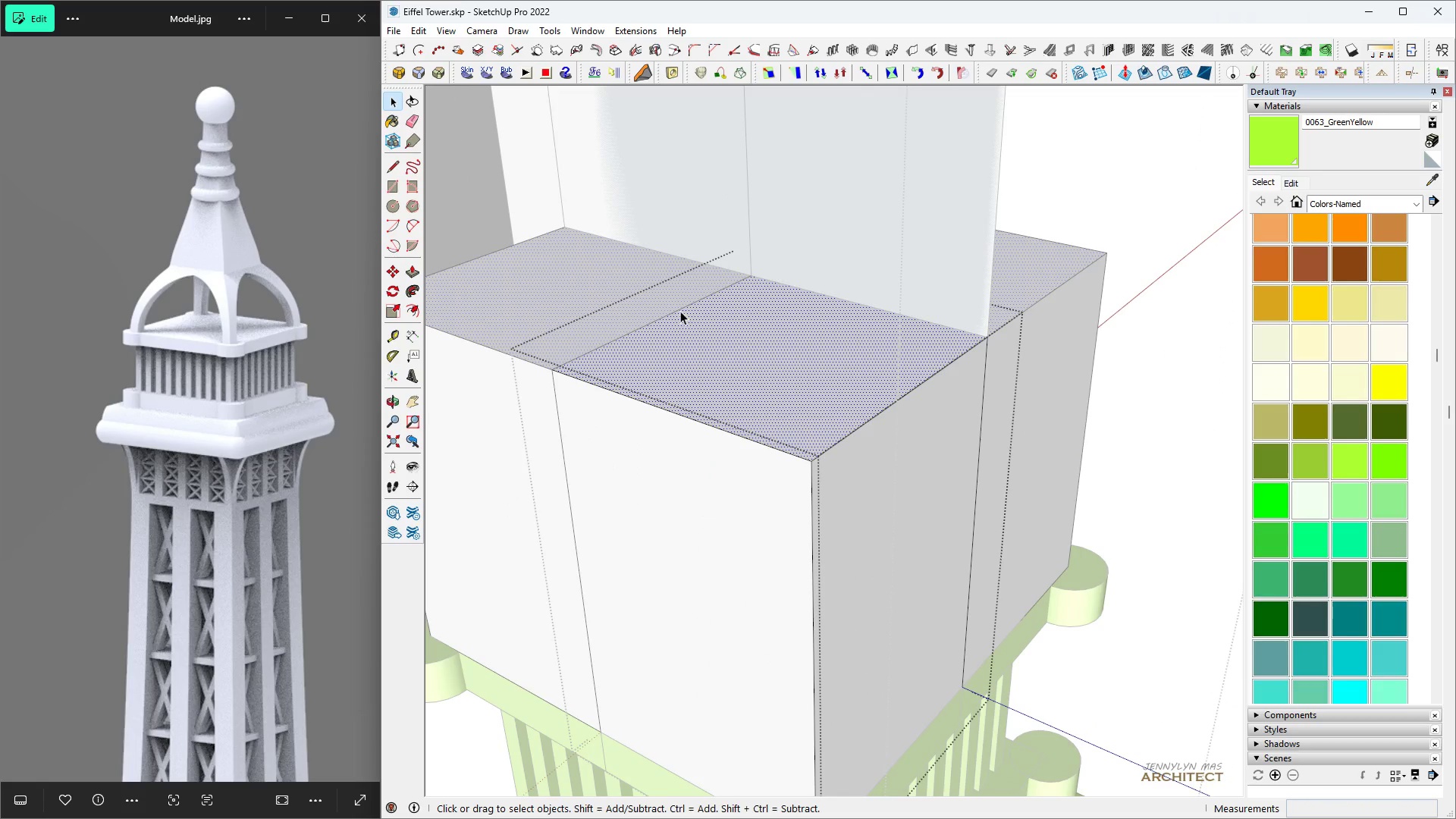 
left_click([680, 311])
 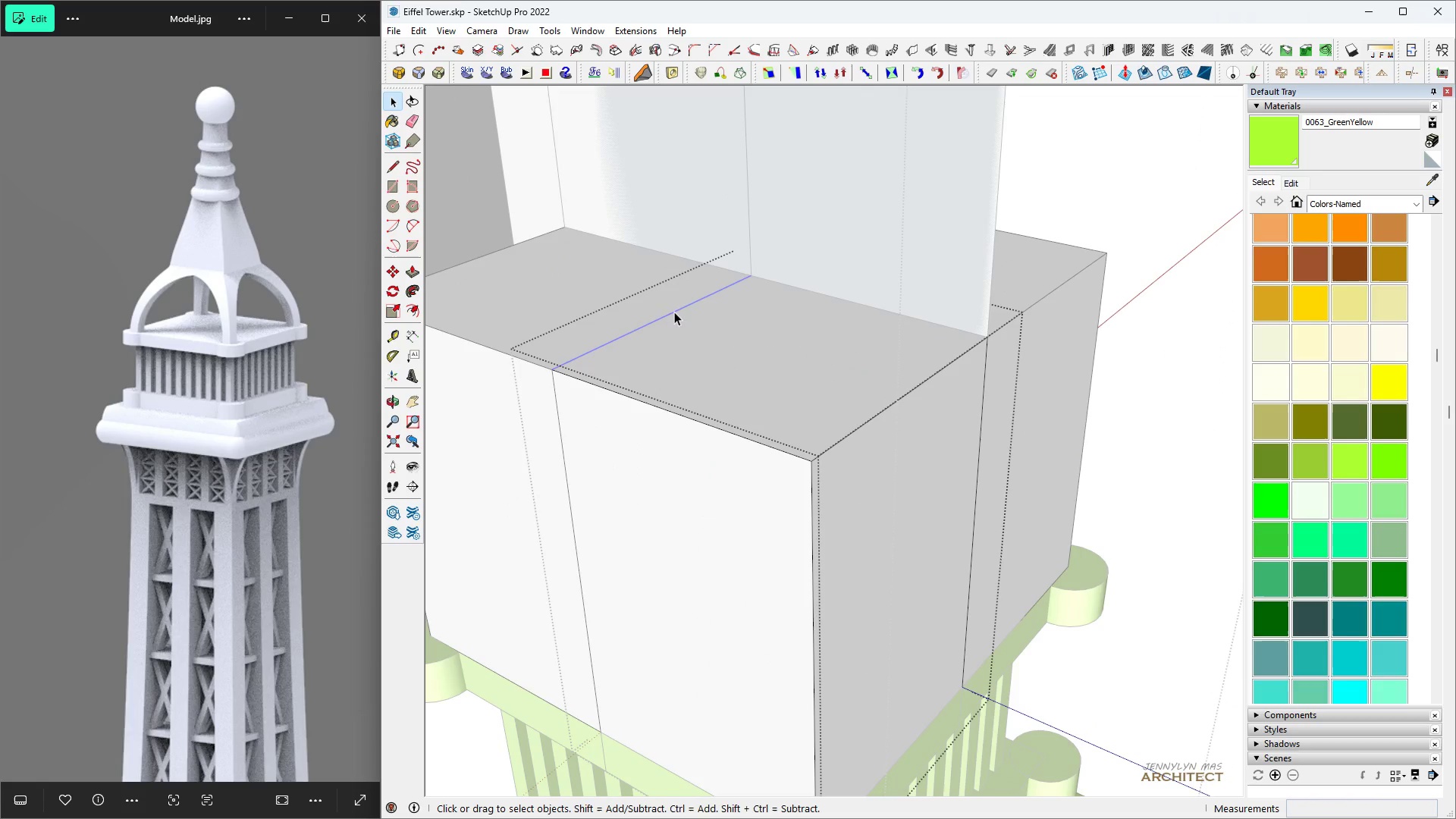 
key(Space)
 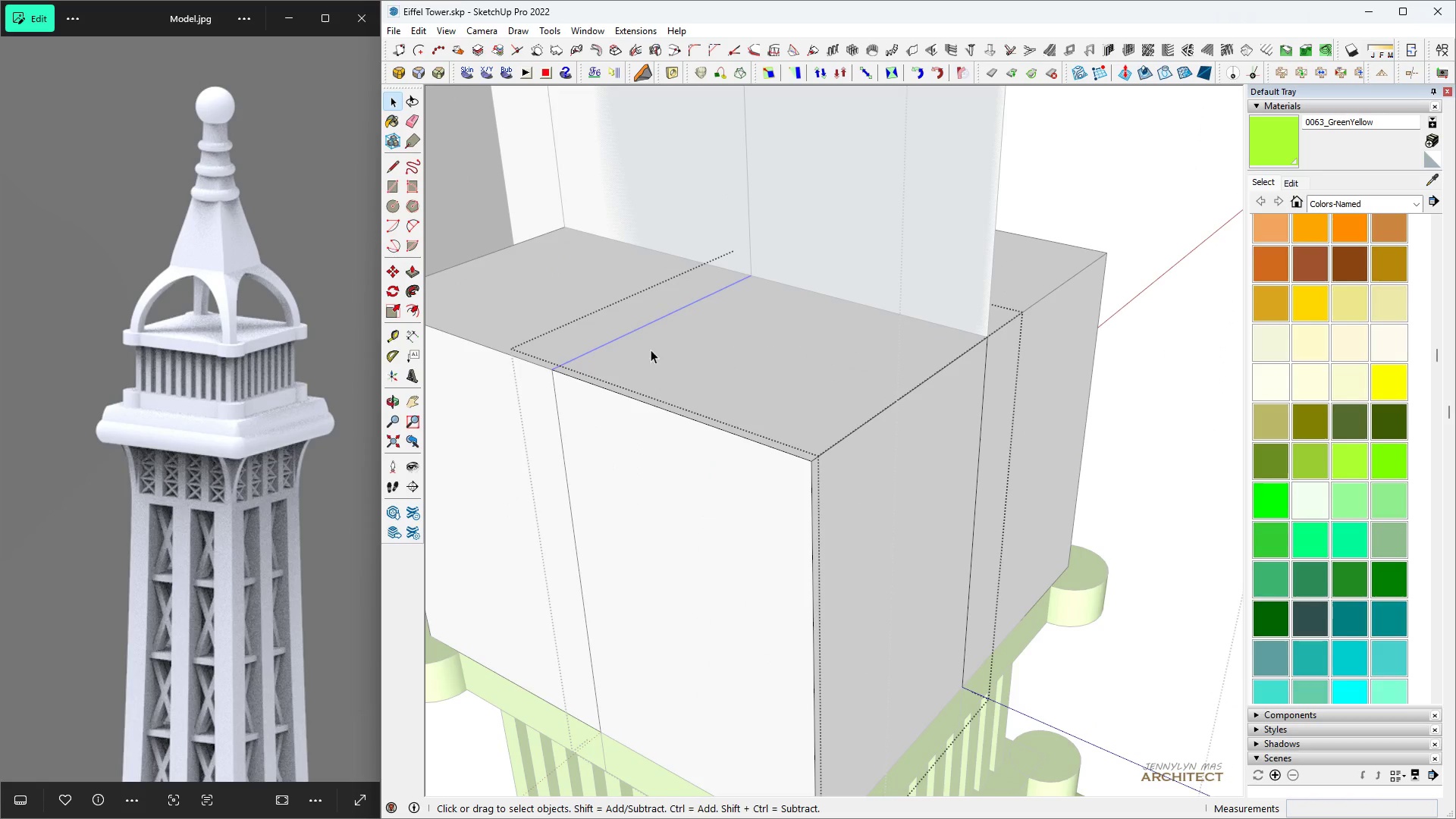 
key(M)
 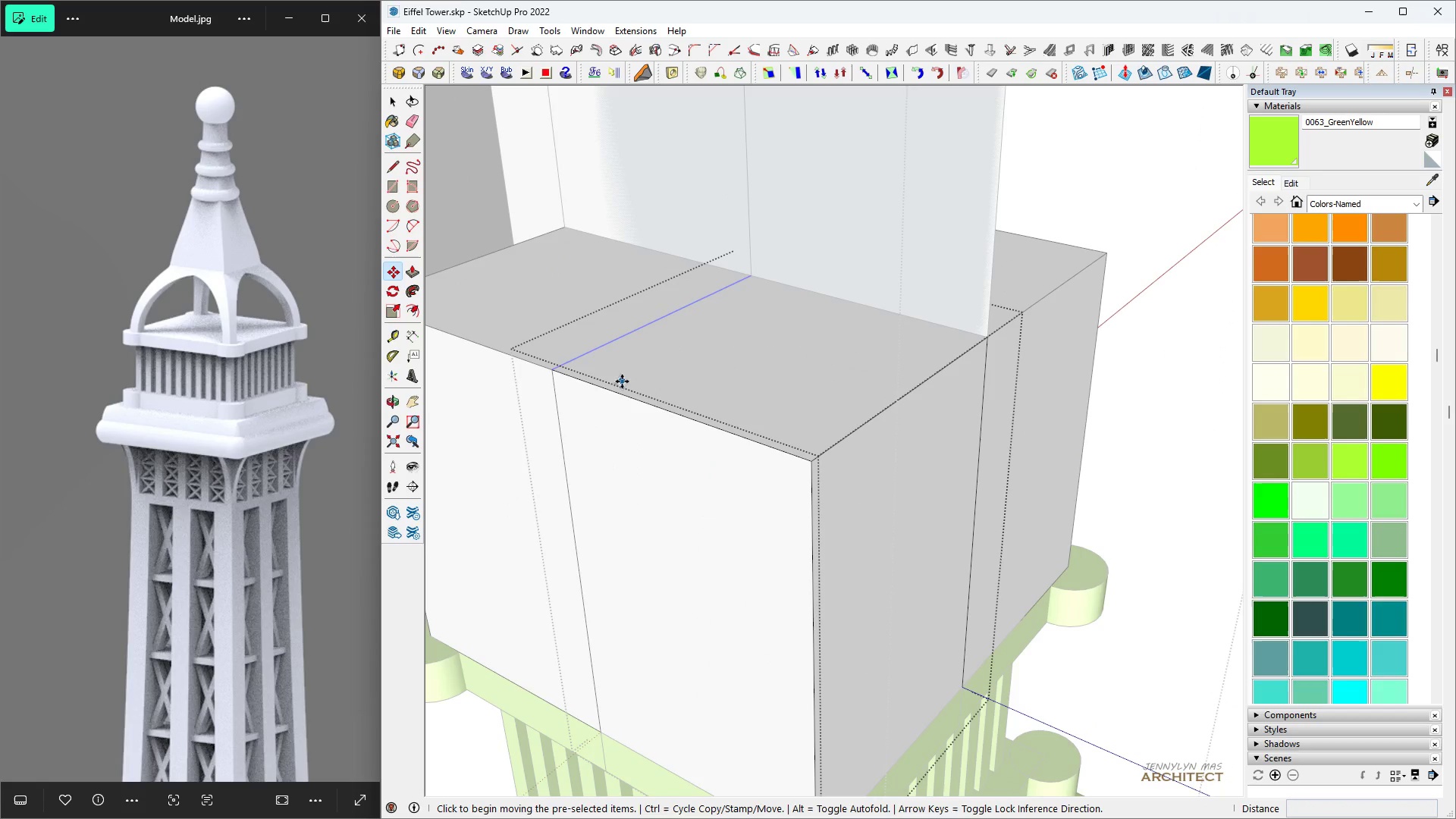 
key(Control+ControlLeft)
 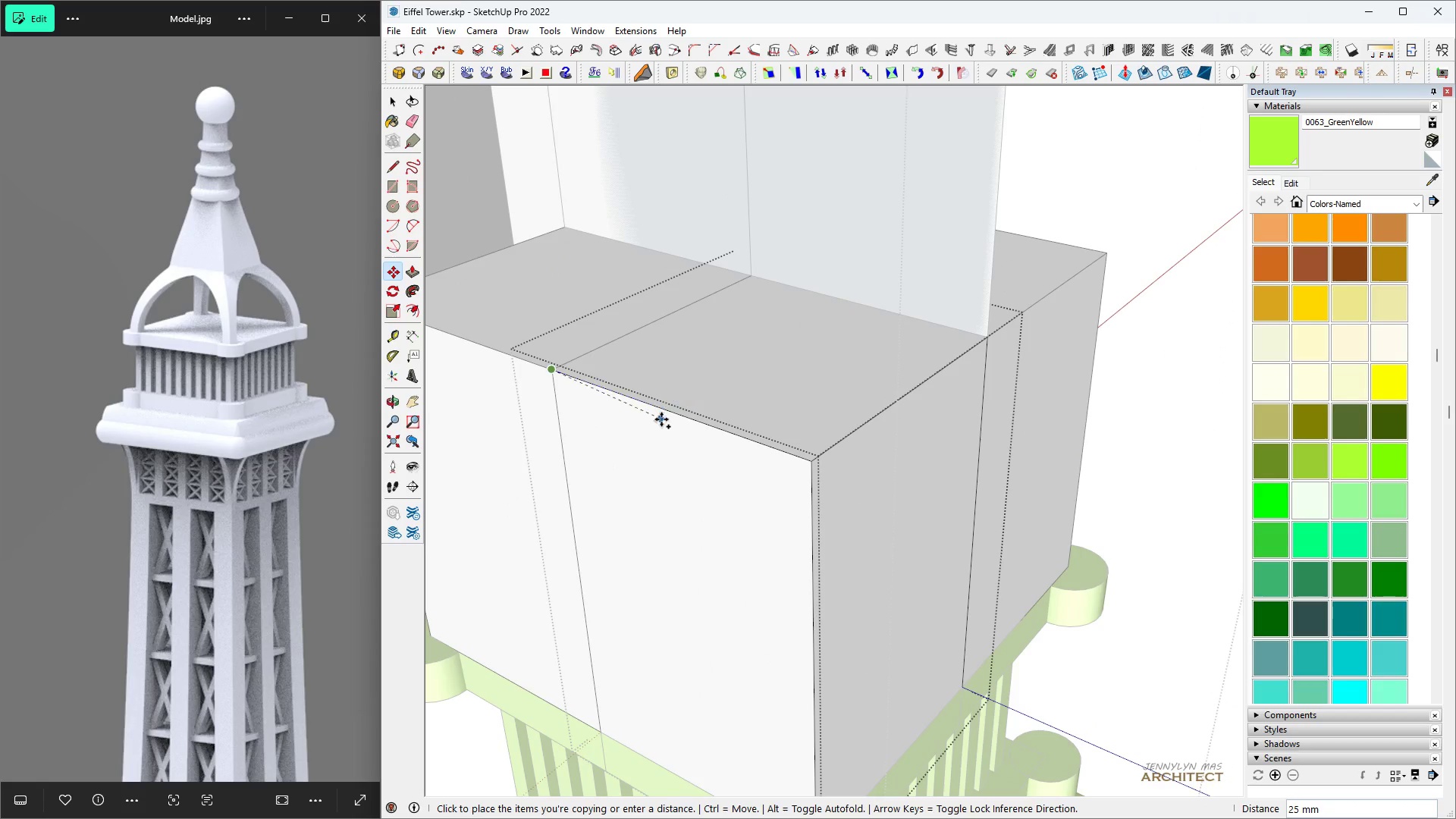 
key(Space)
 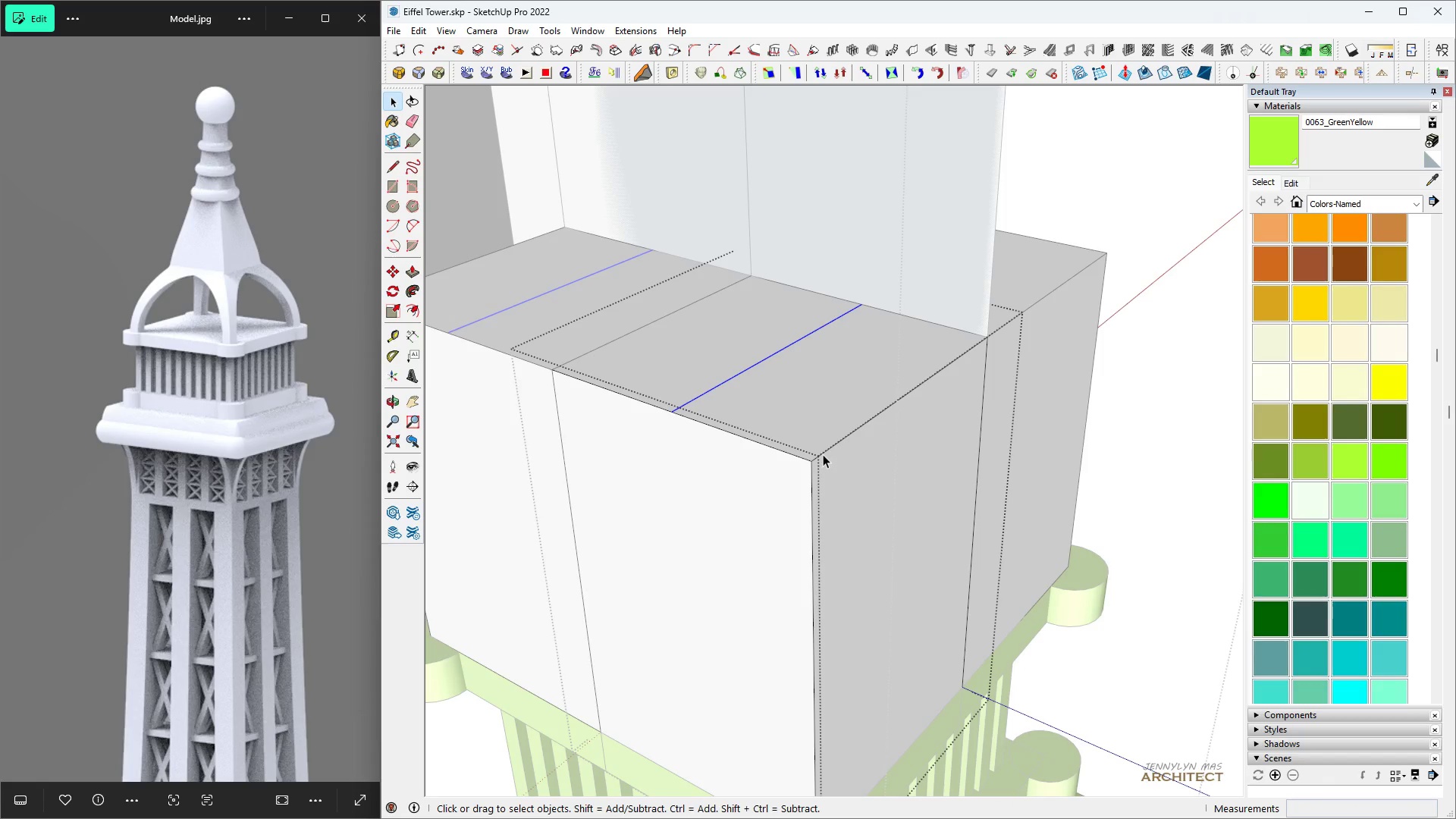 
left_click([823, 454])
 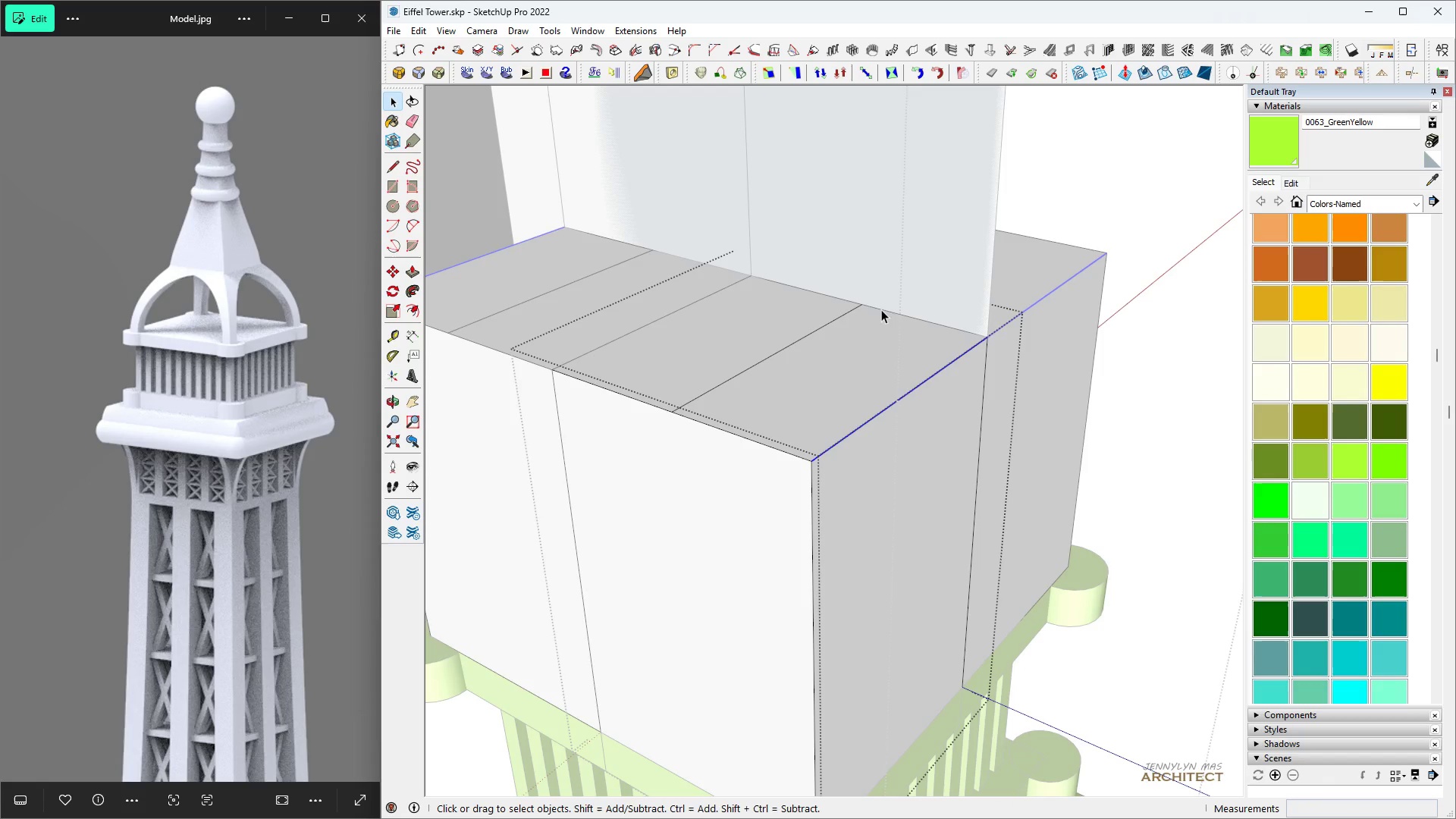 
left_click([880, 309])
 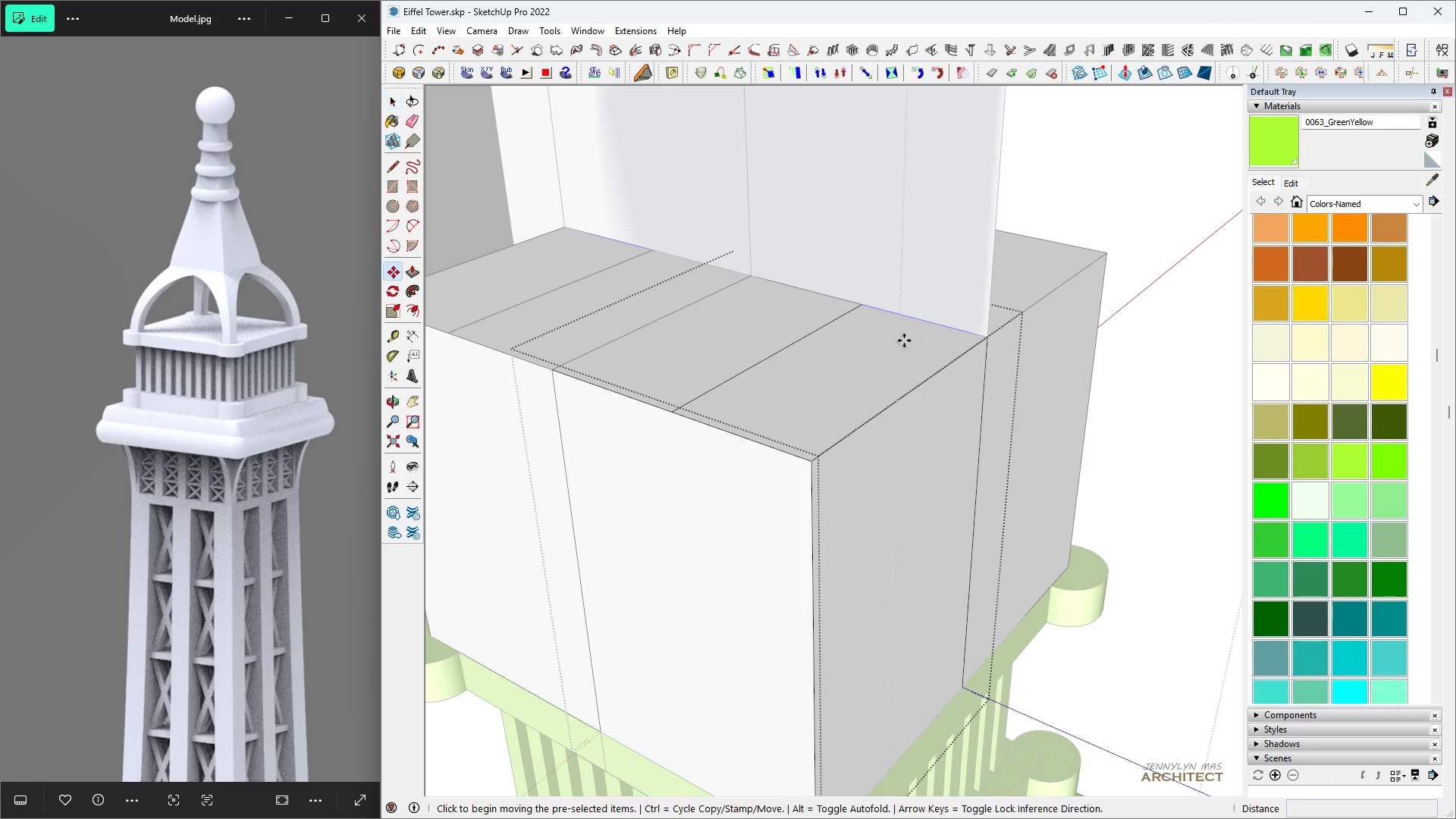 
key(M)
 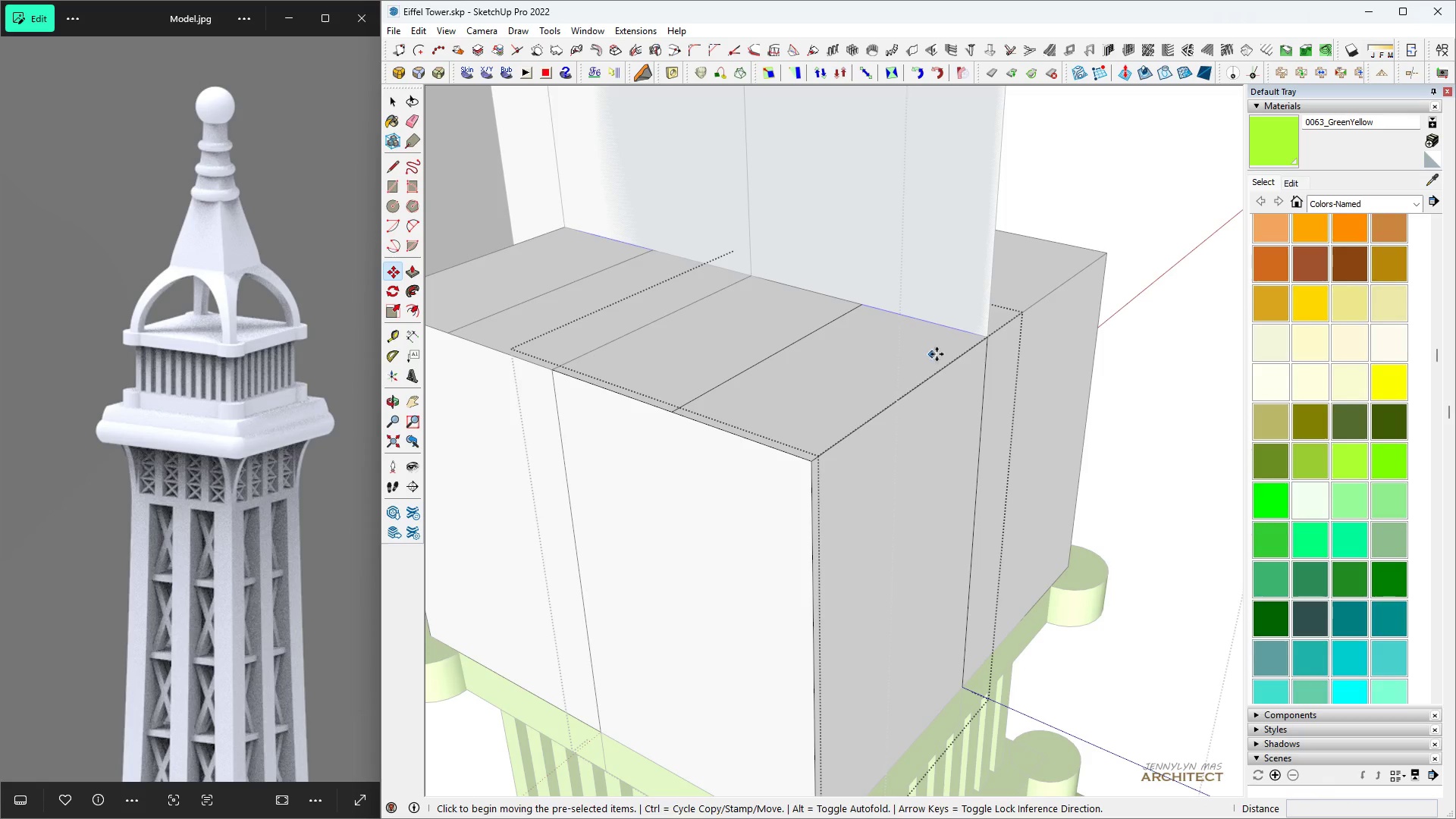 
key(Control+ControlLeft)
 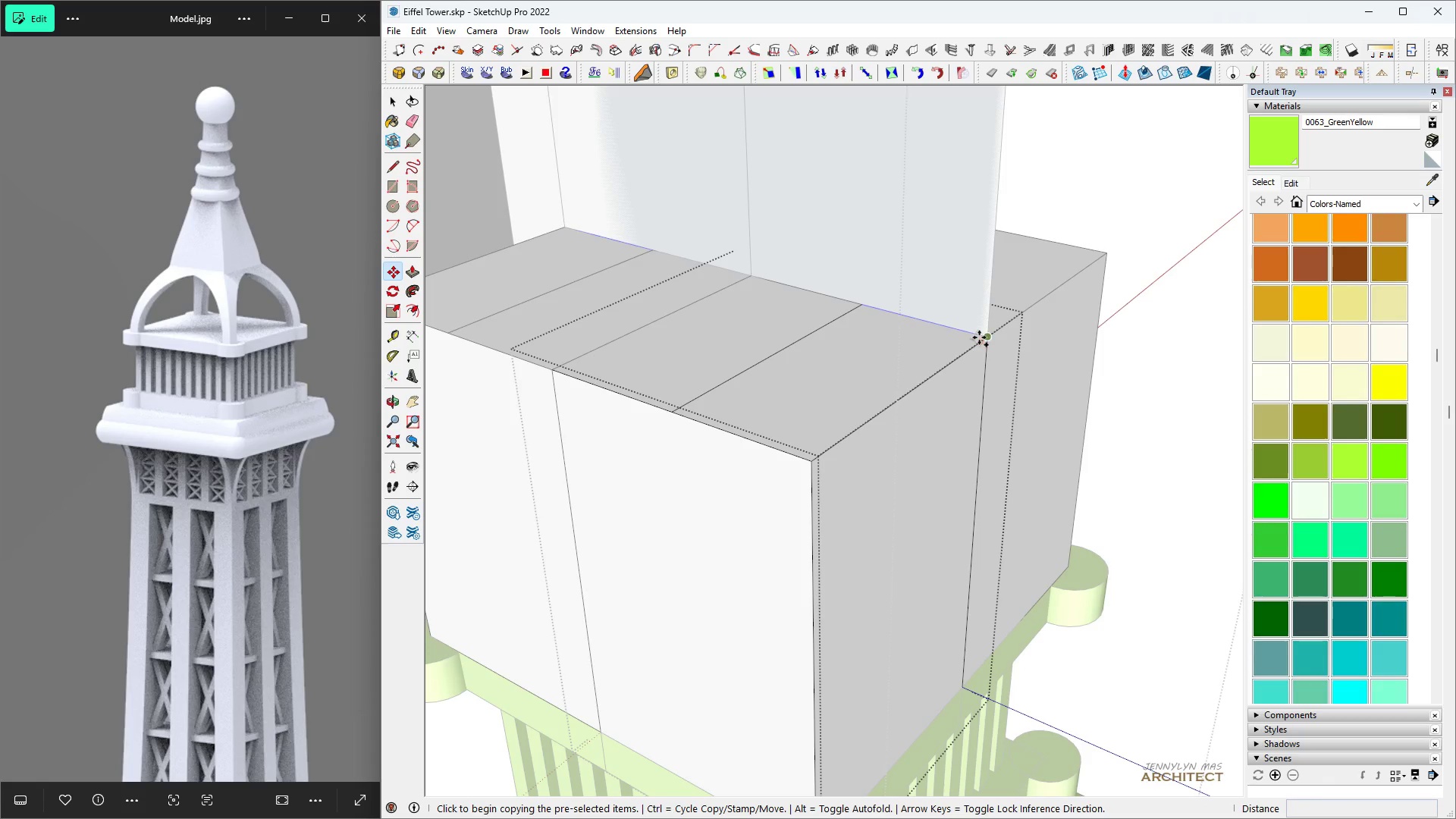 
left_click([980, 337])
 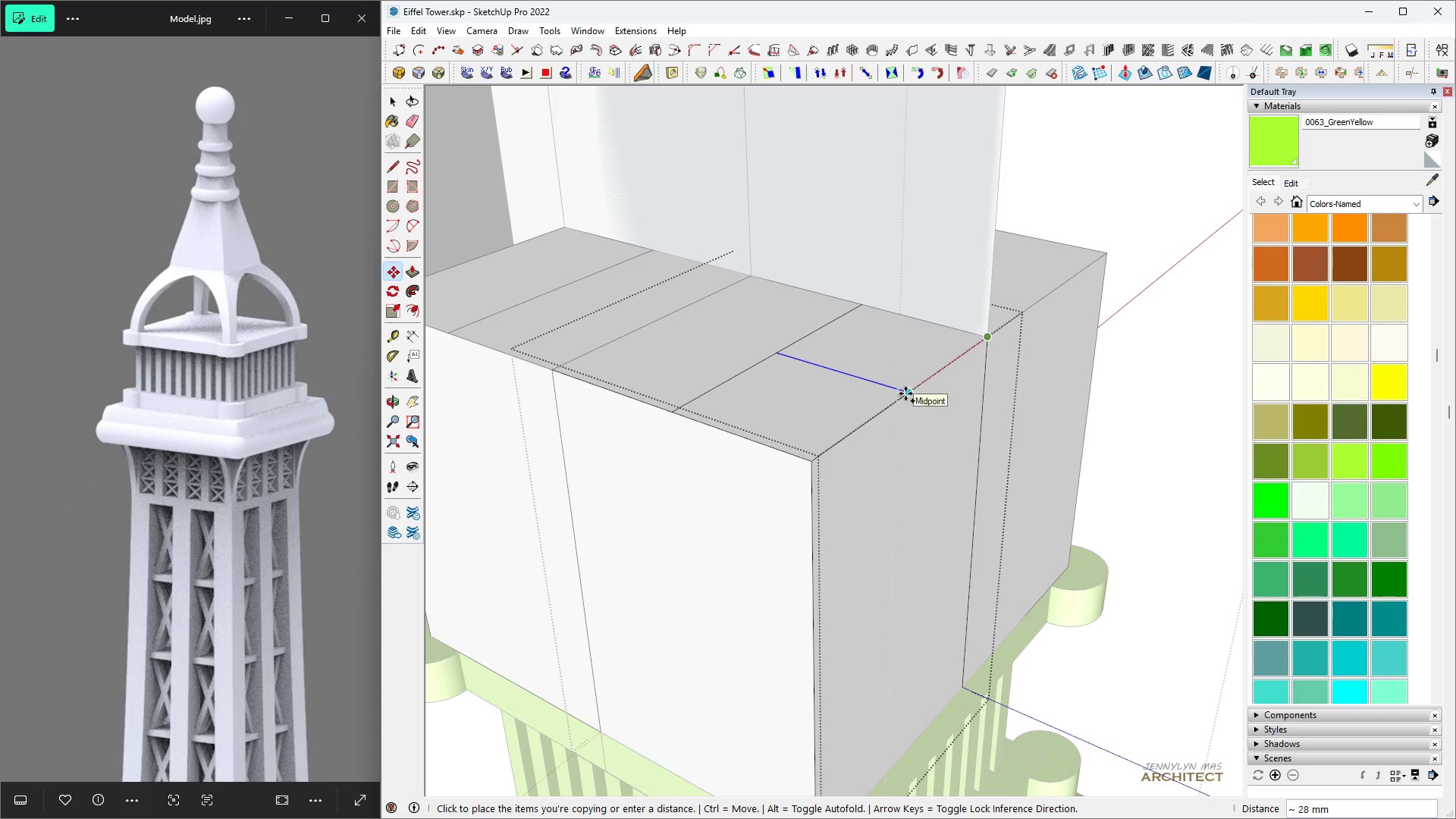 
left_click([905, 394])
 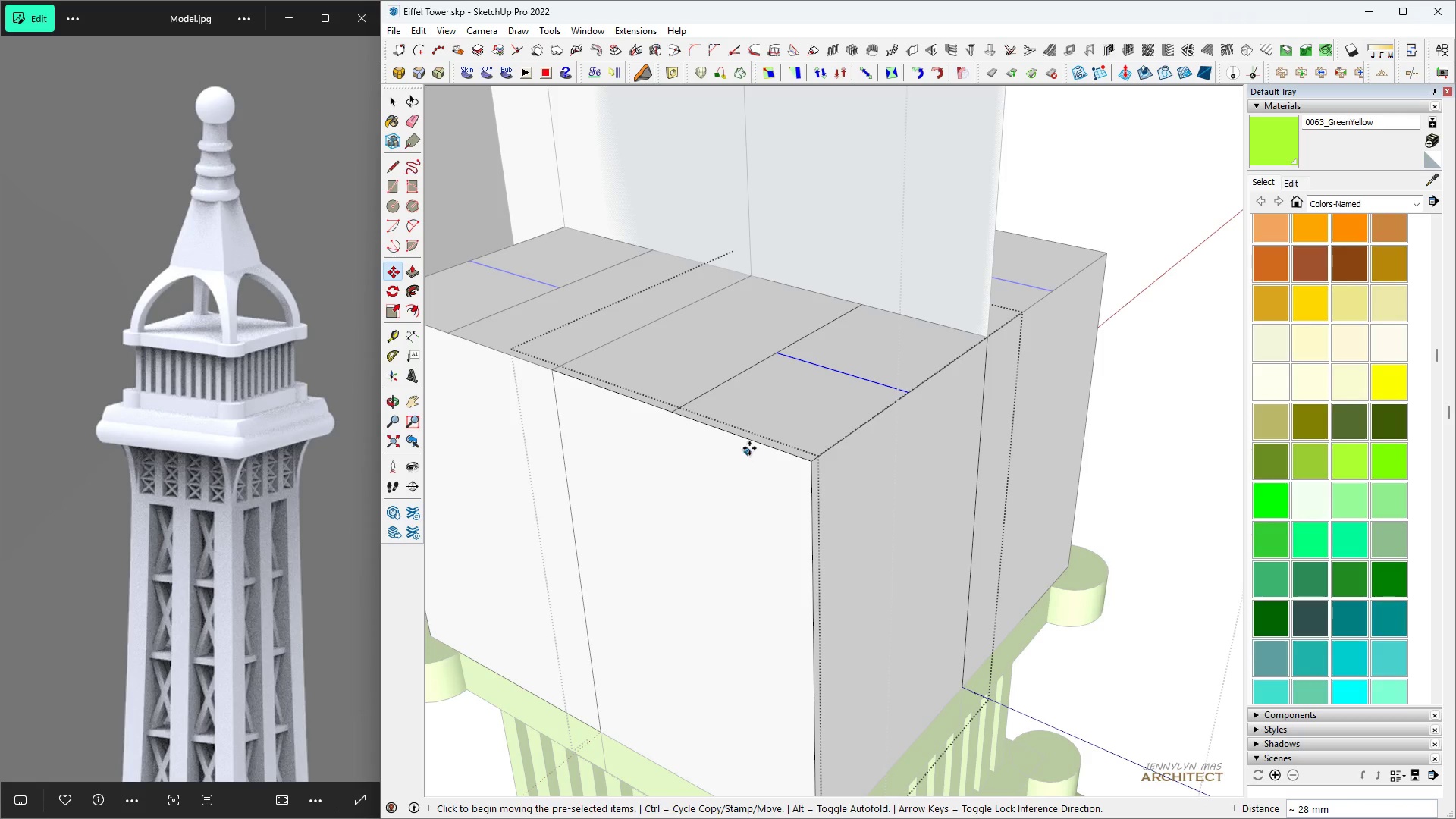 
key(Space)
 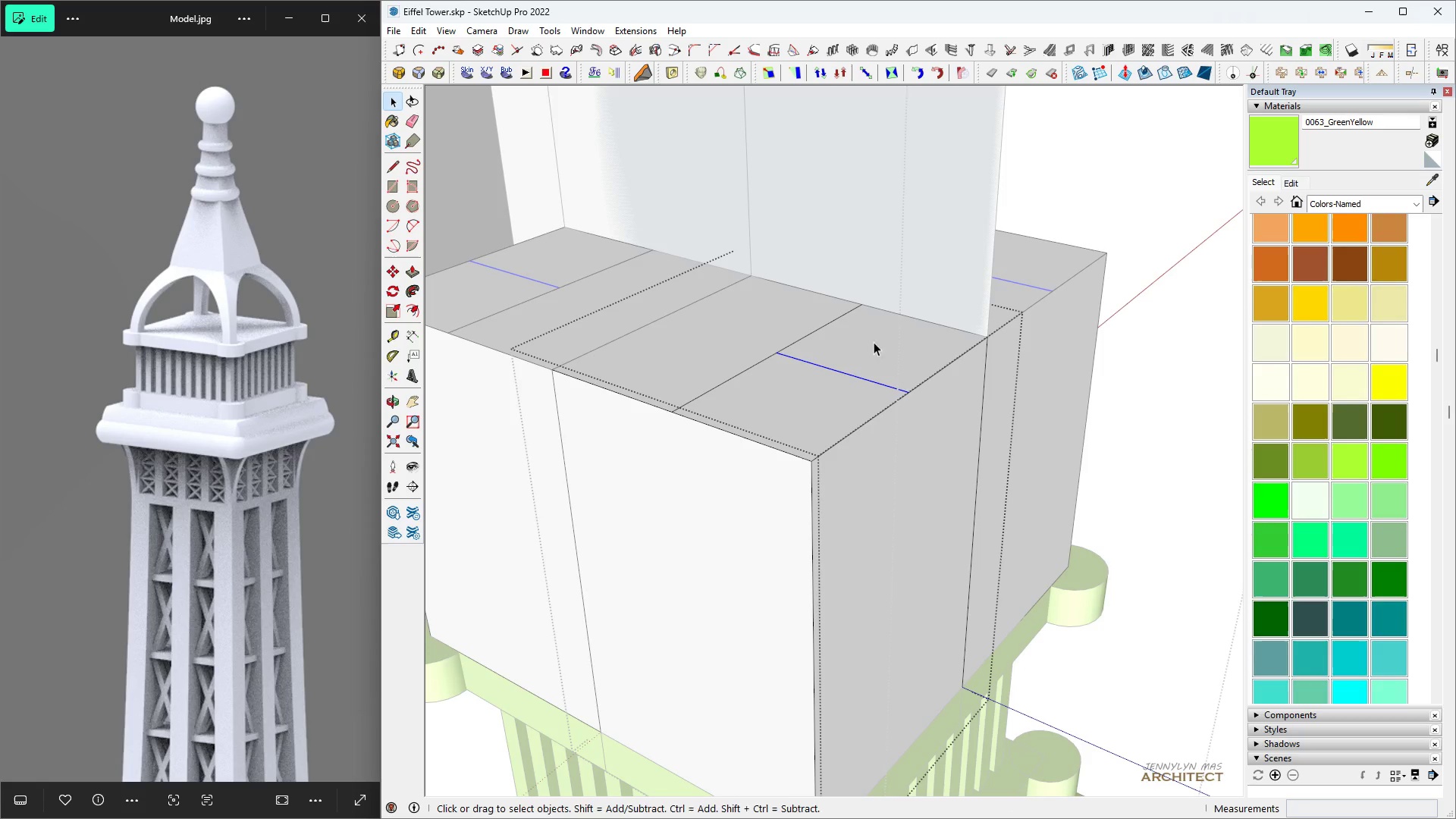 
key(M)
 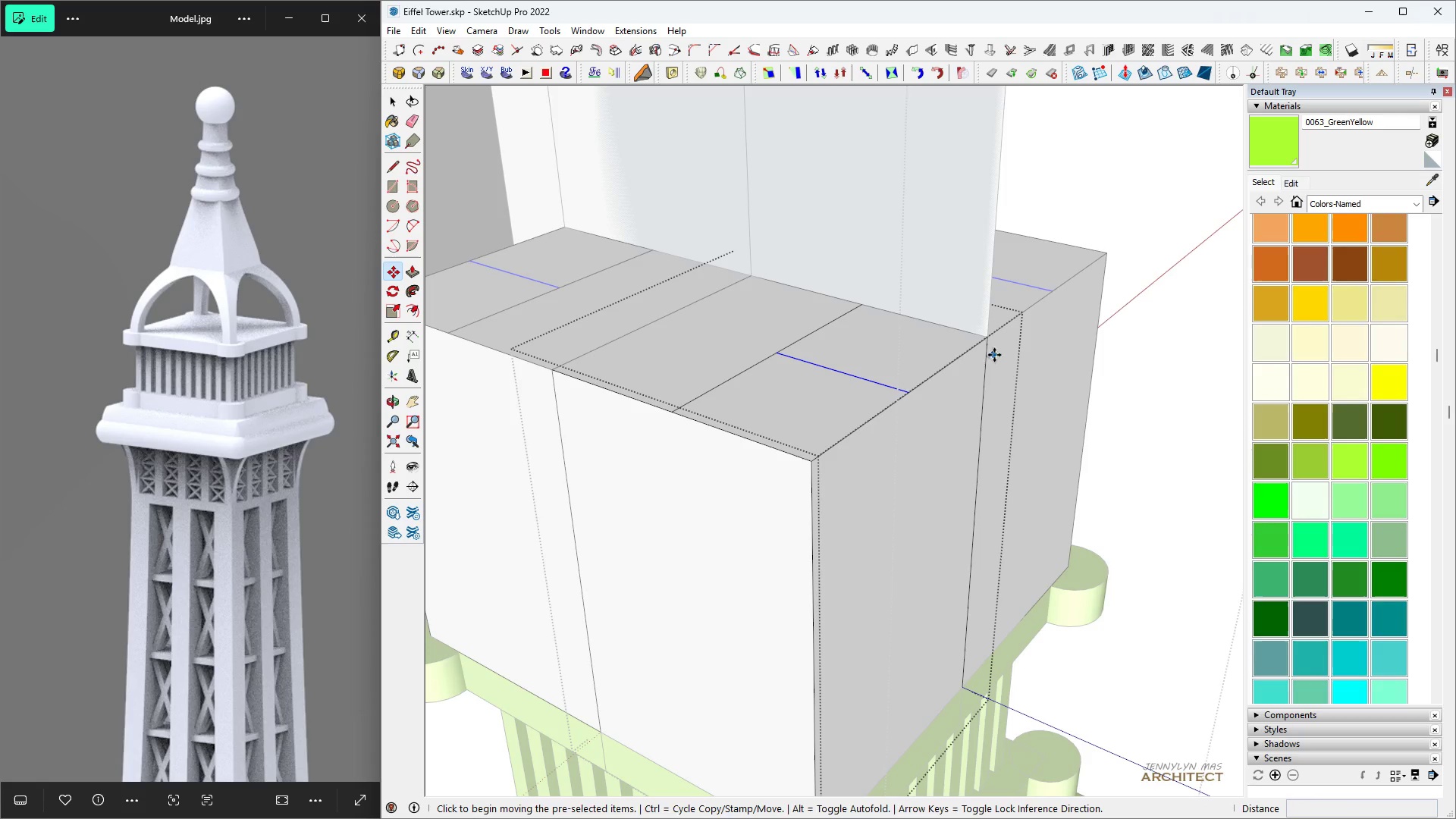 
key(Control+ControlLeft)
 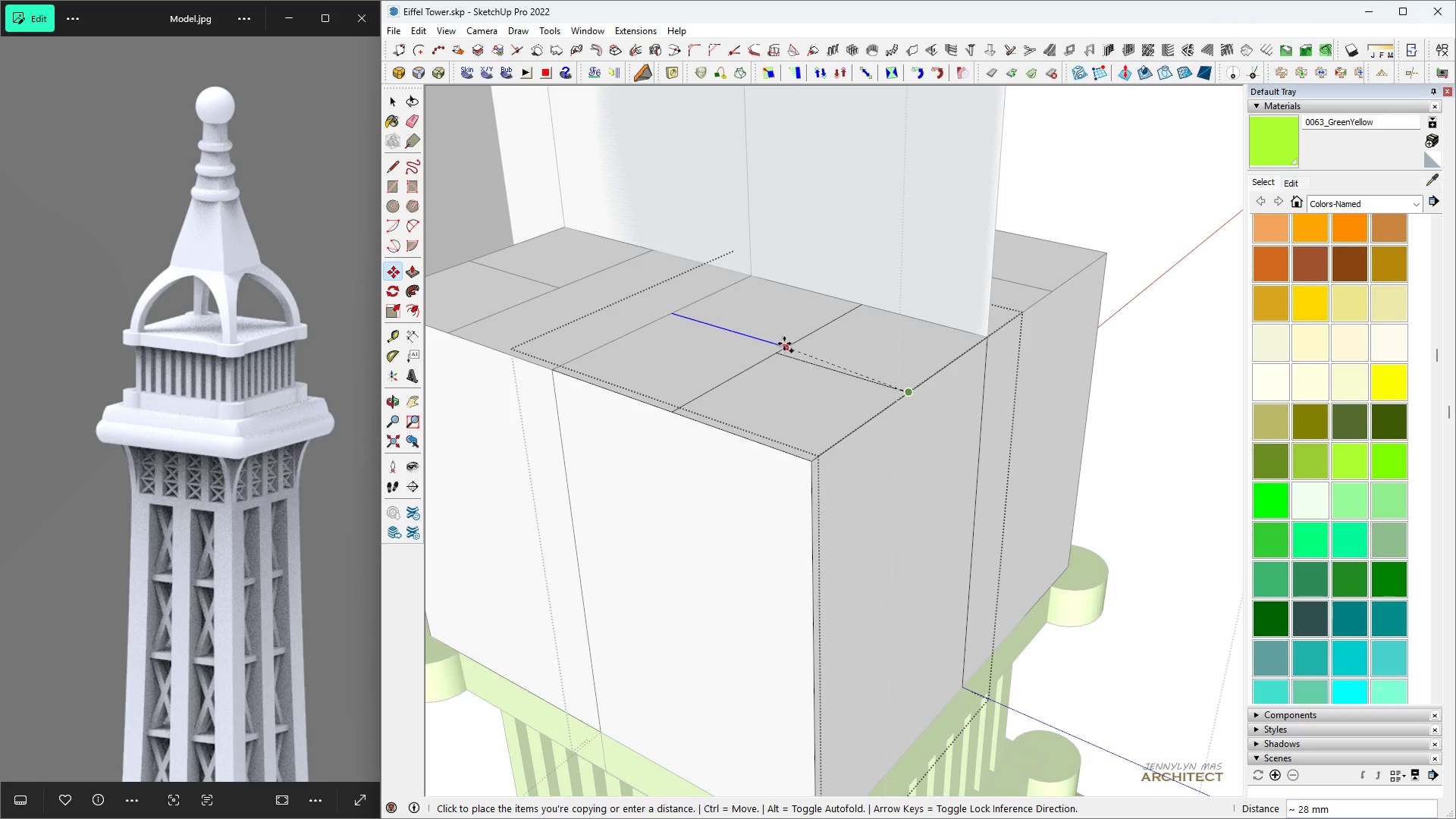 
left_click([777, 350])
 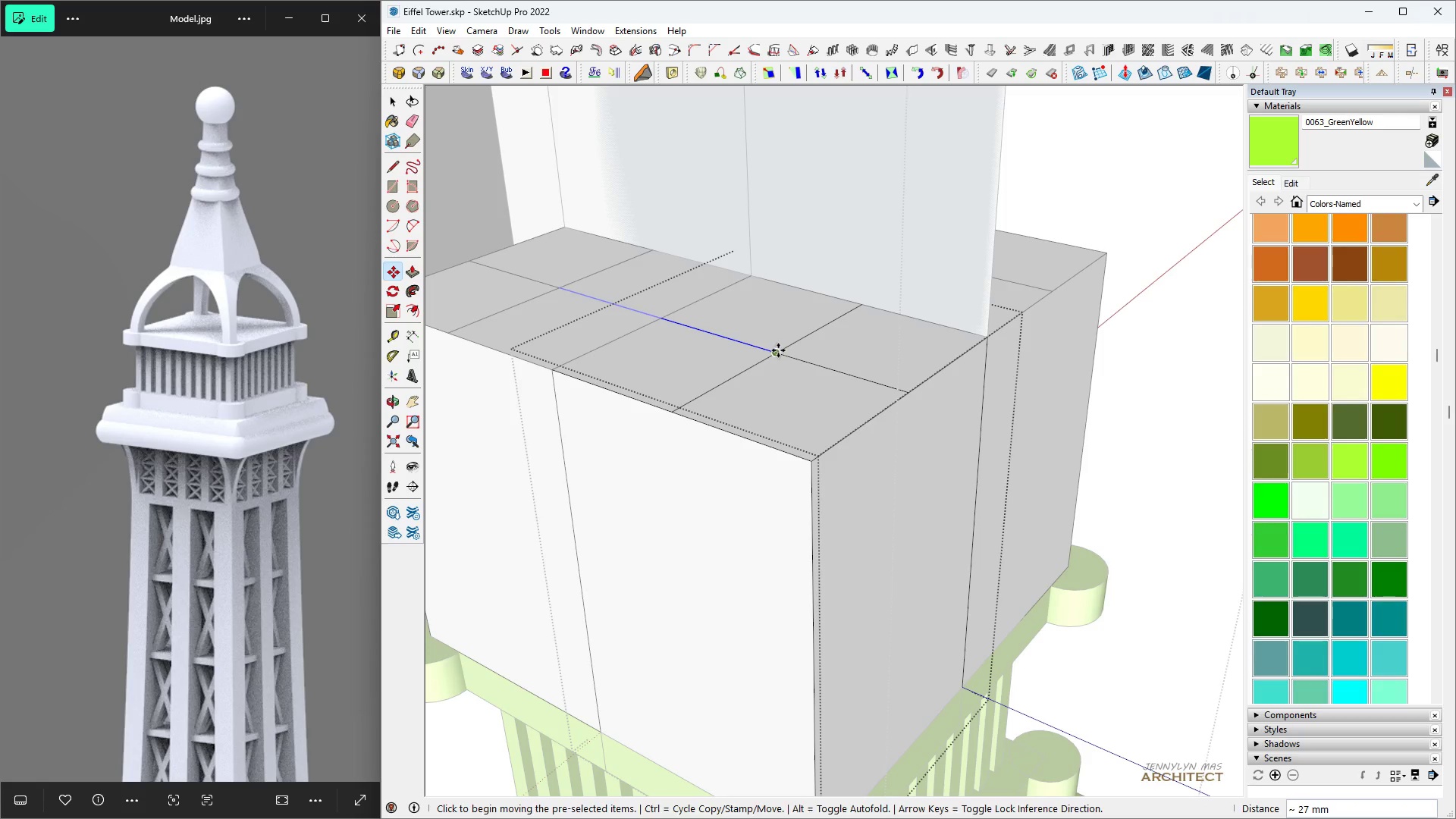 
key(Space)
 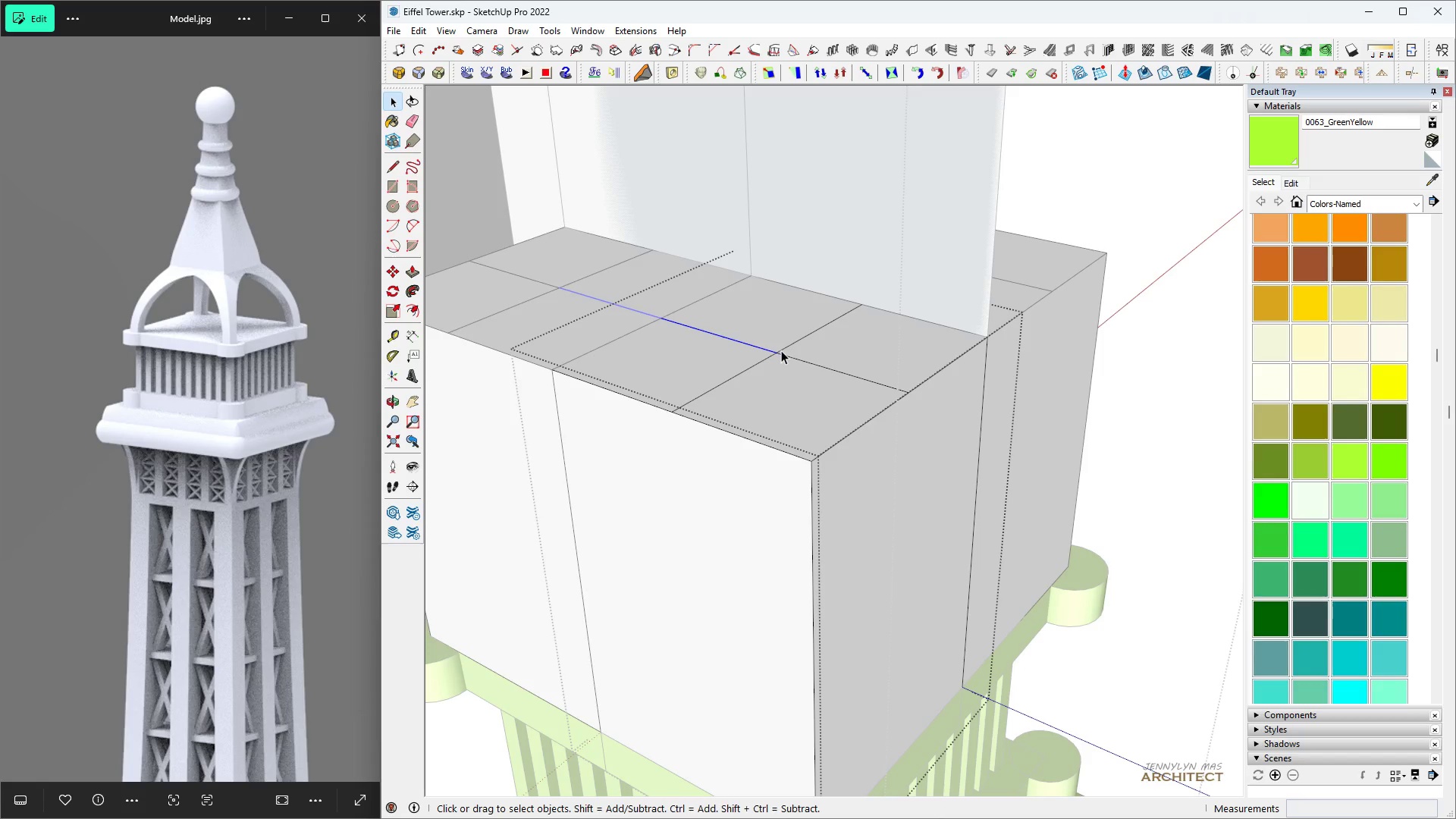 
scroll: coordinate [792, 350], scroll_direction: up, amount: 1.0
 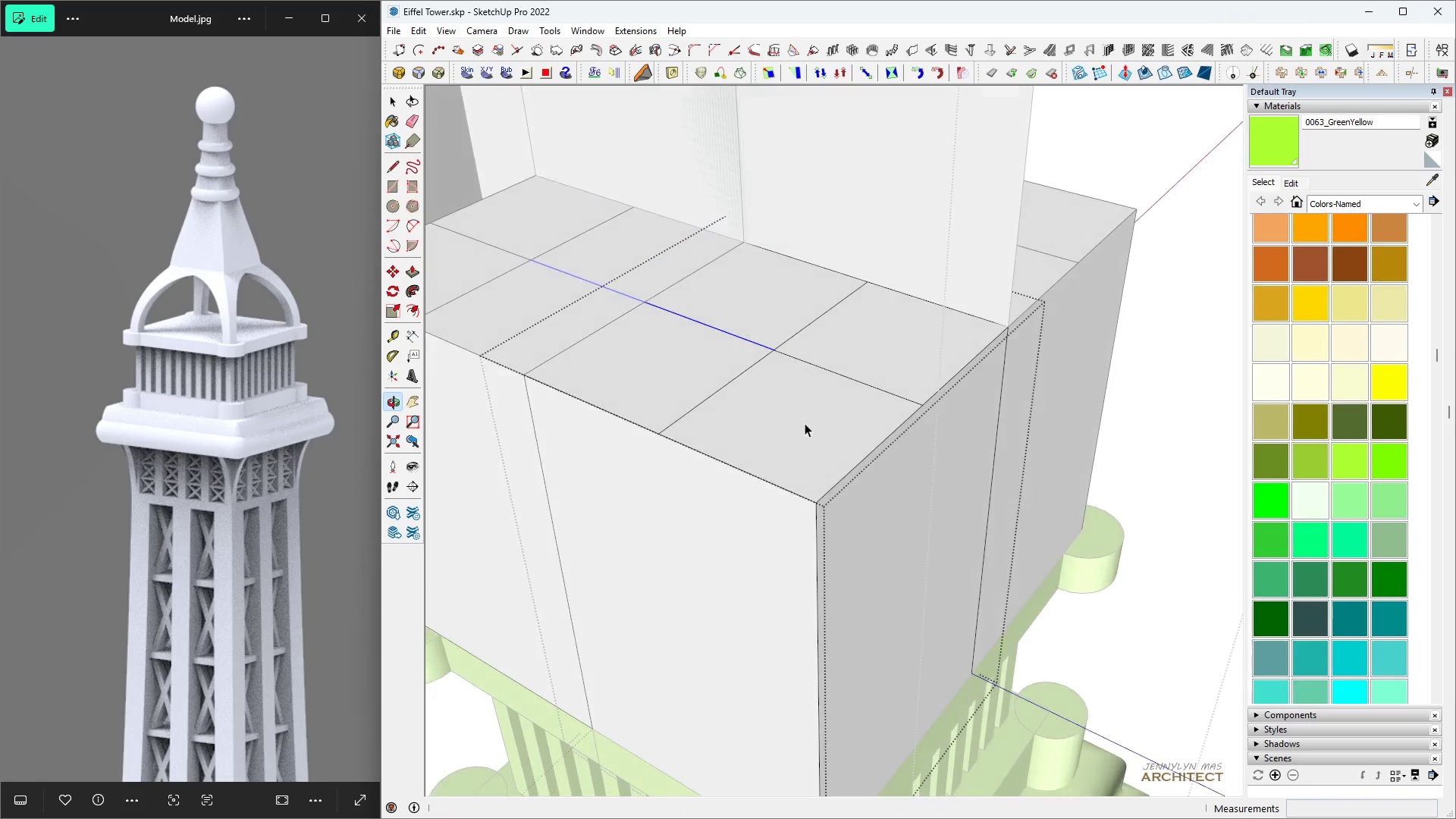 
key(E)
 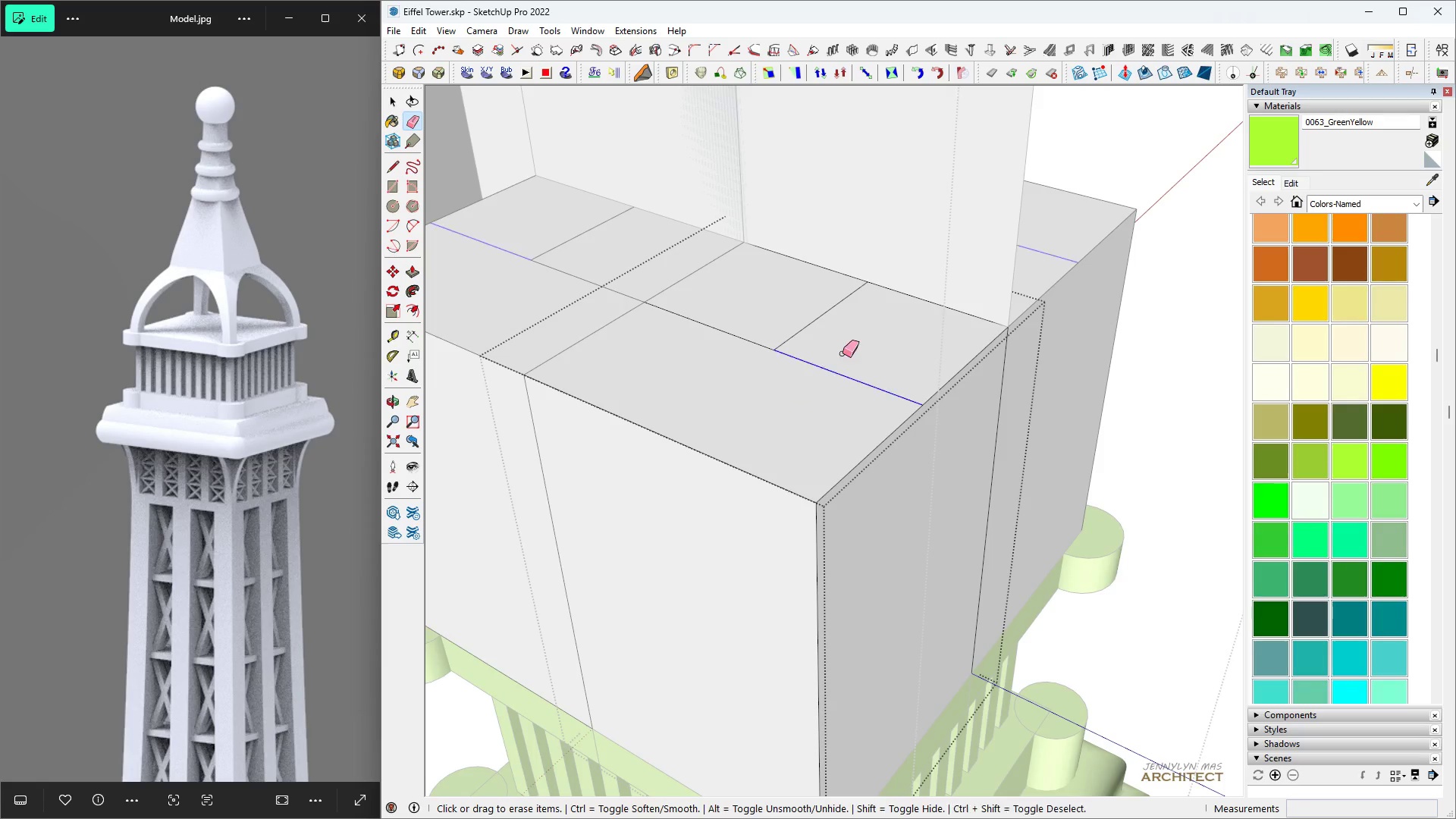 
key(Space)
 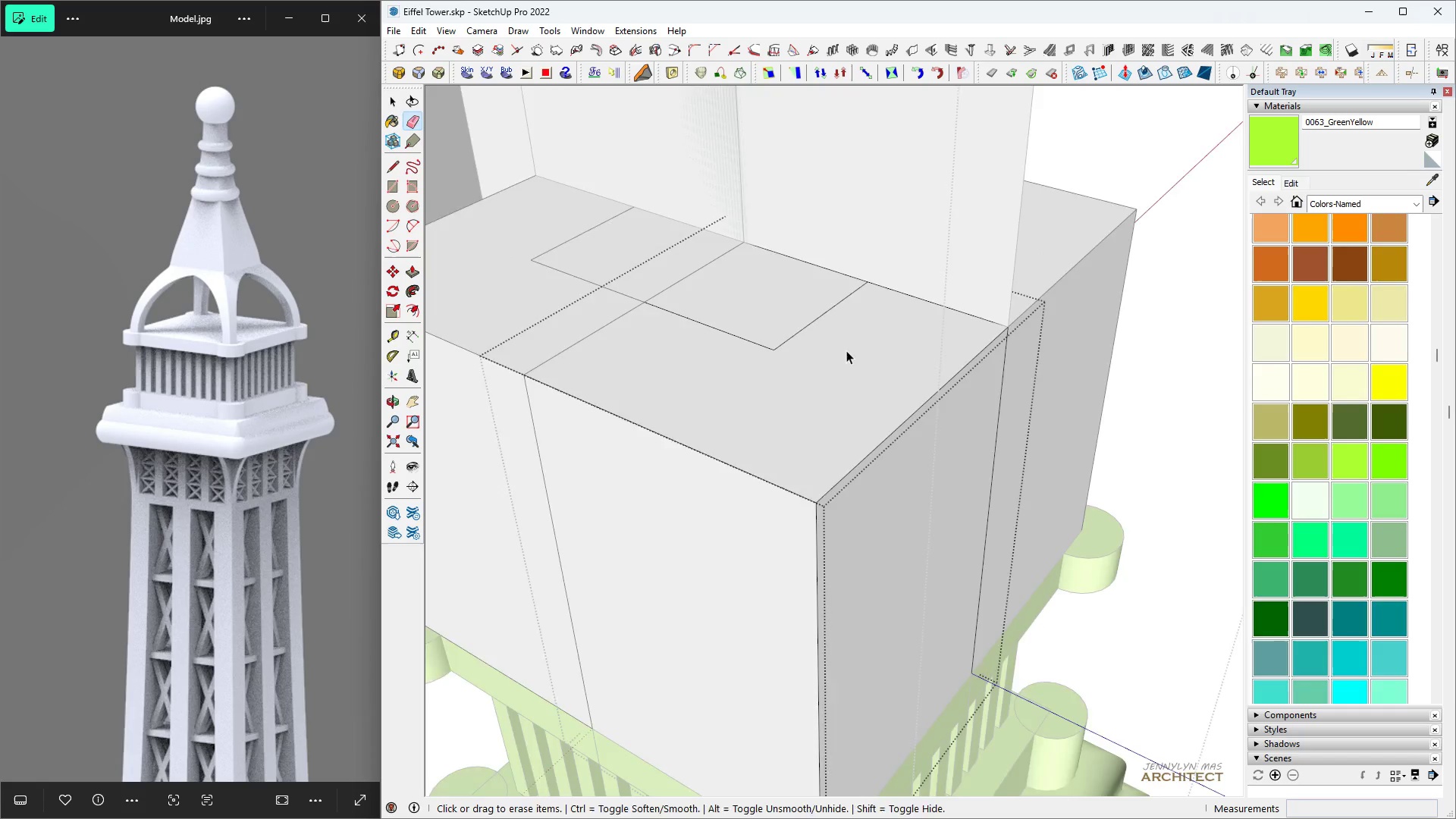 
scroll: coordinate [846, 351], scroll_direction: down, amount: 3.0
 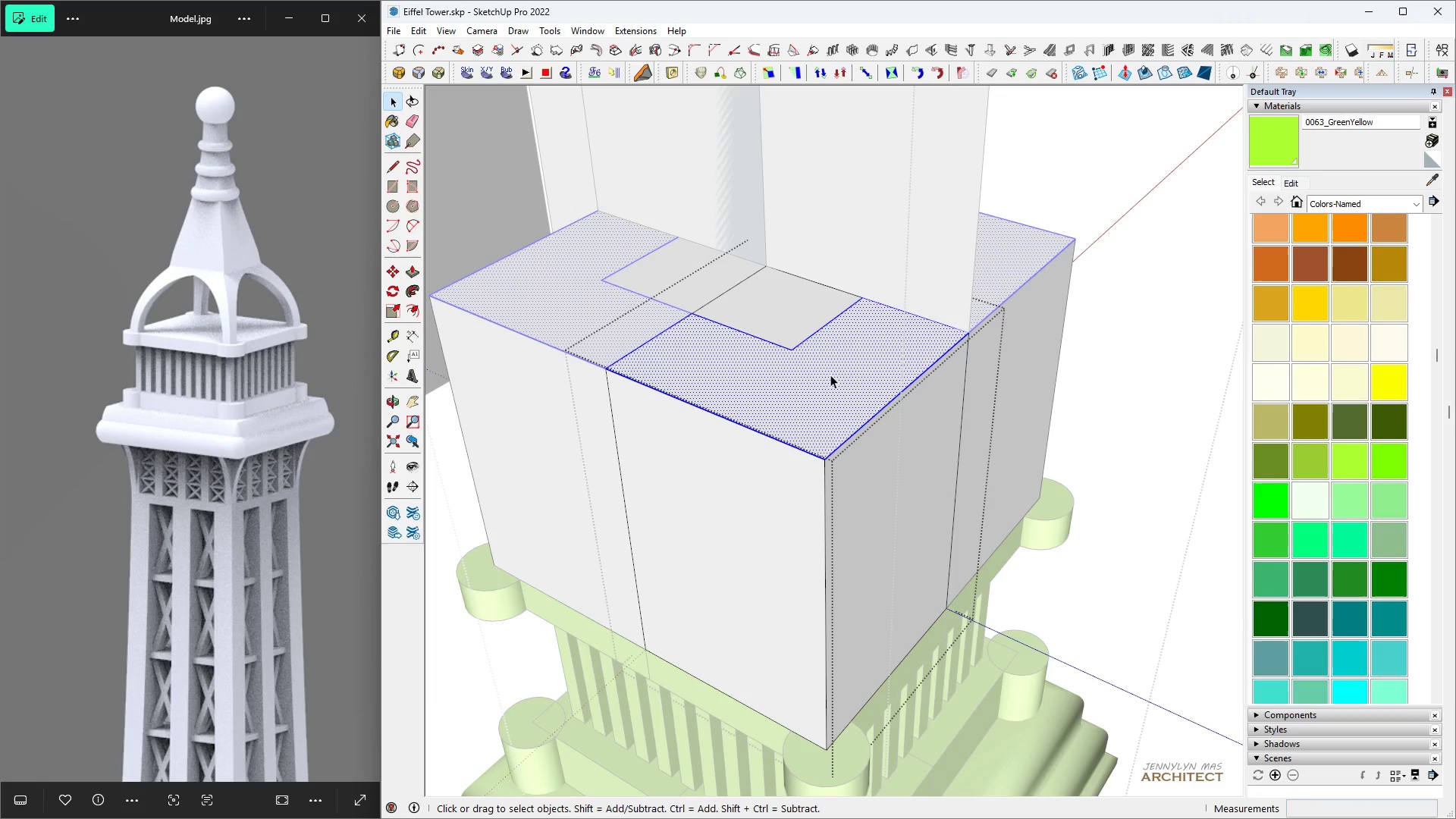 
double_click([830, 375])
 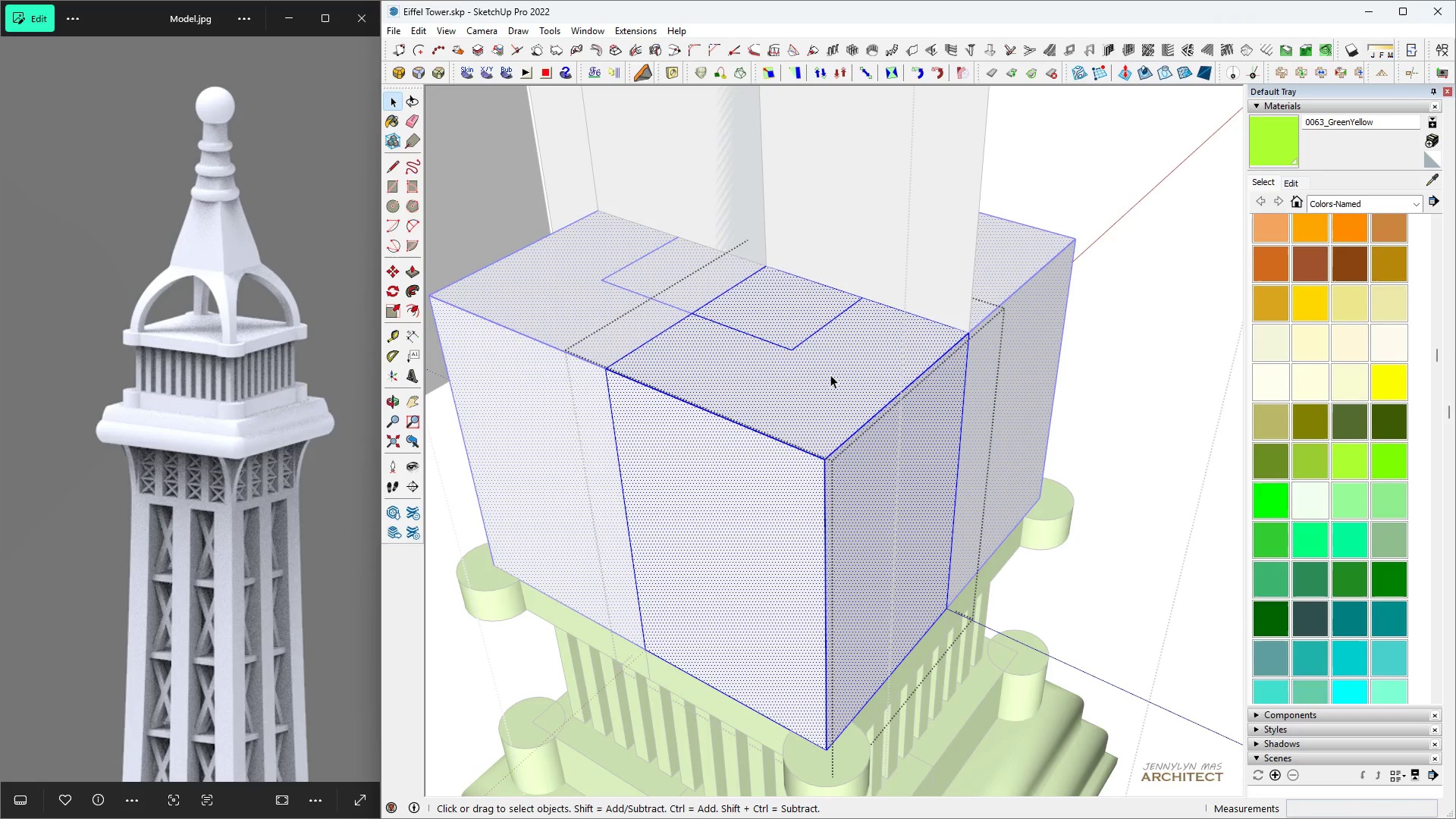 
triple_click([830, 375])
 